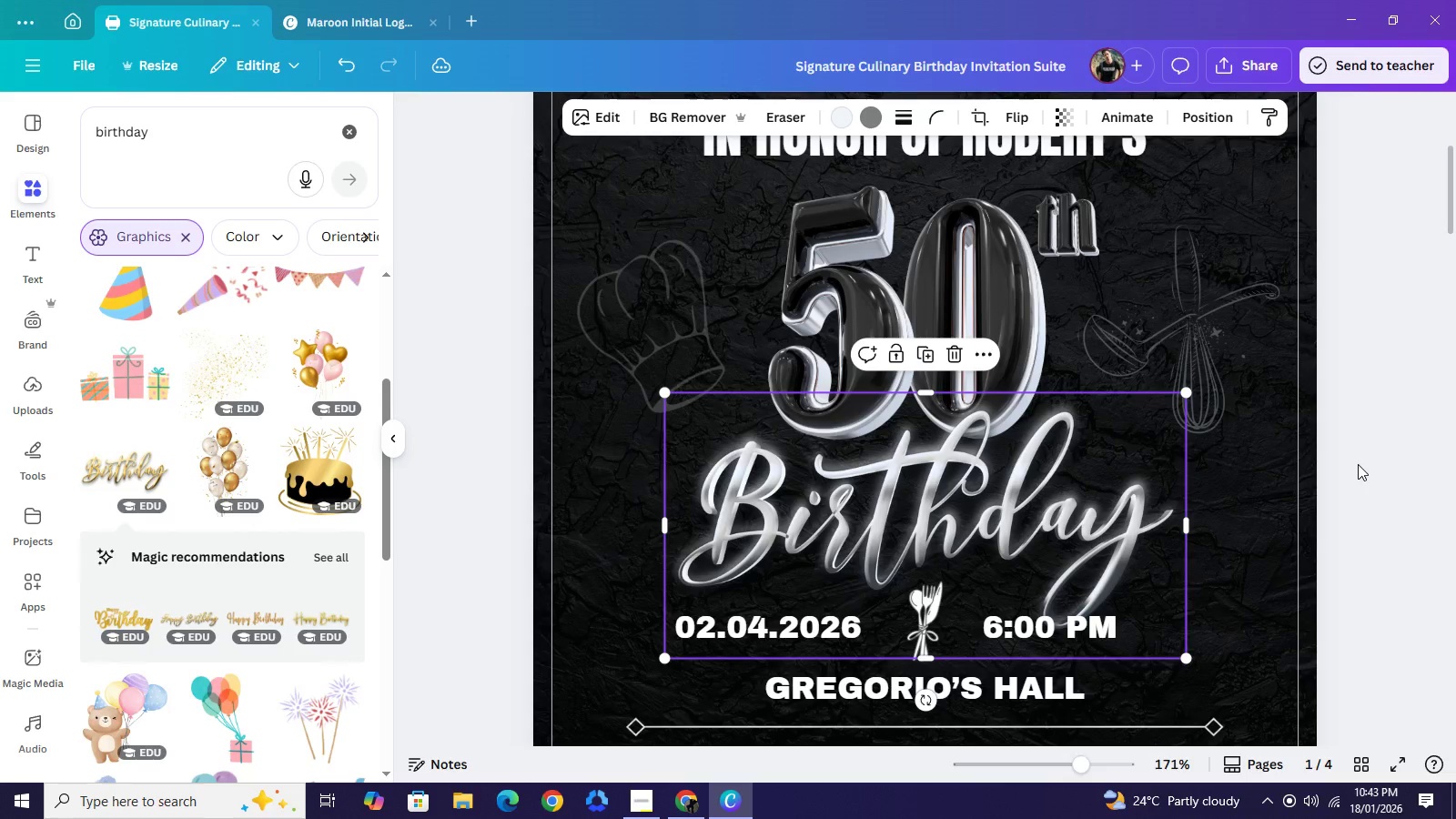 
left_click([1358, 464])
 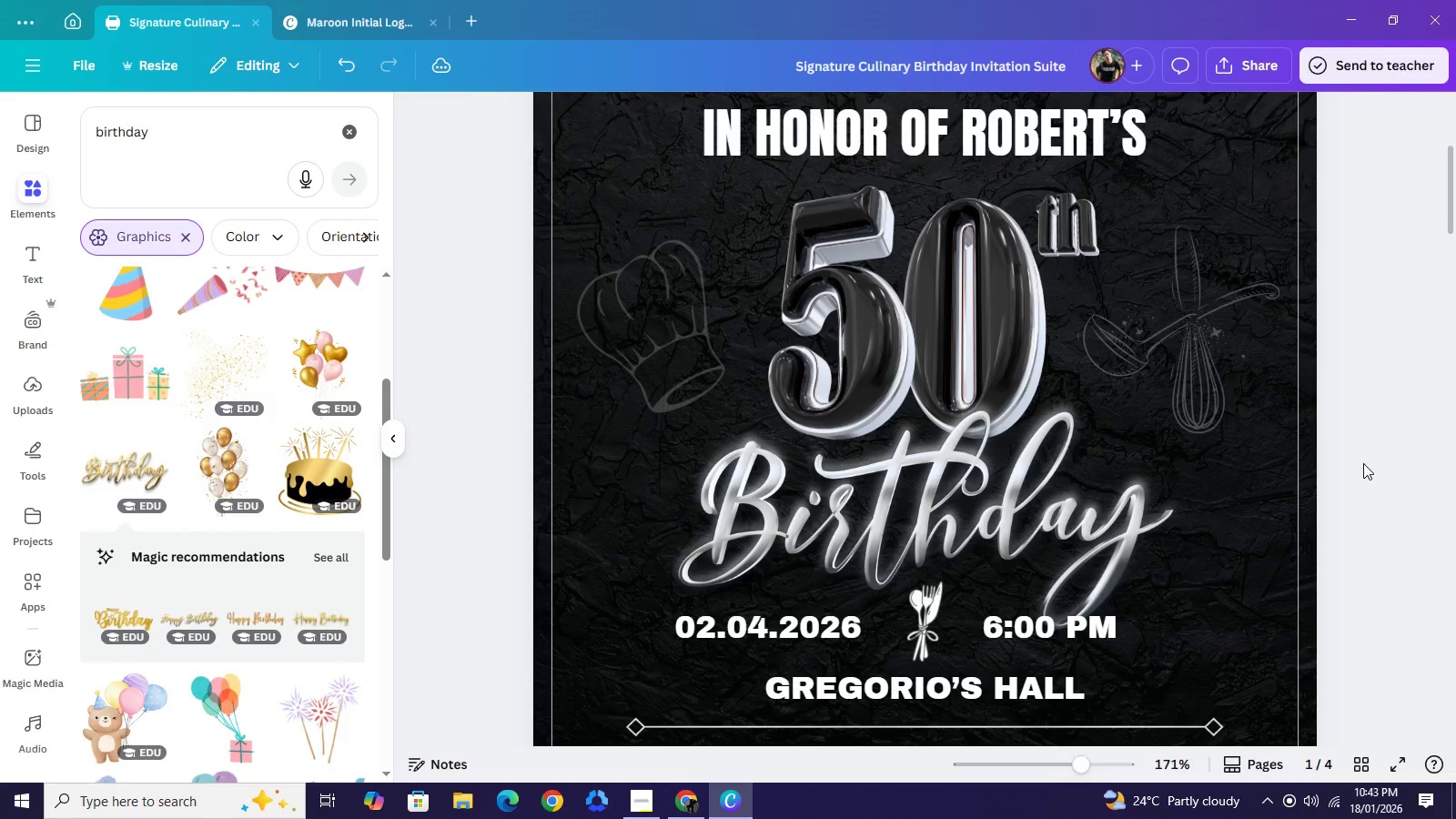 
left_click([1362, 464])
 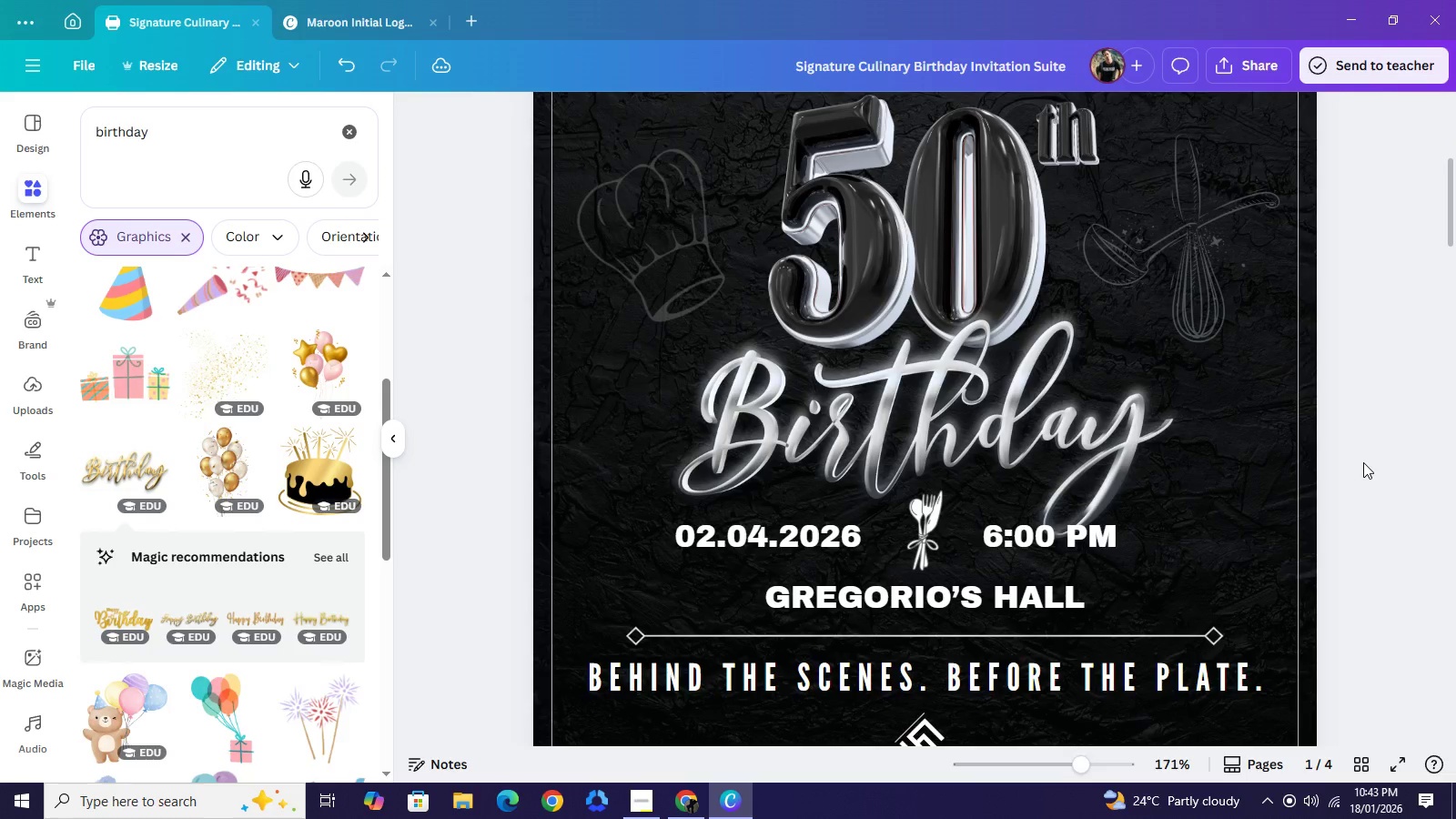 
scroll: coordinate [1363, 463], scroll_direction: down, amount: 1.0
 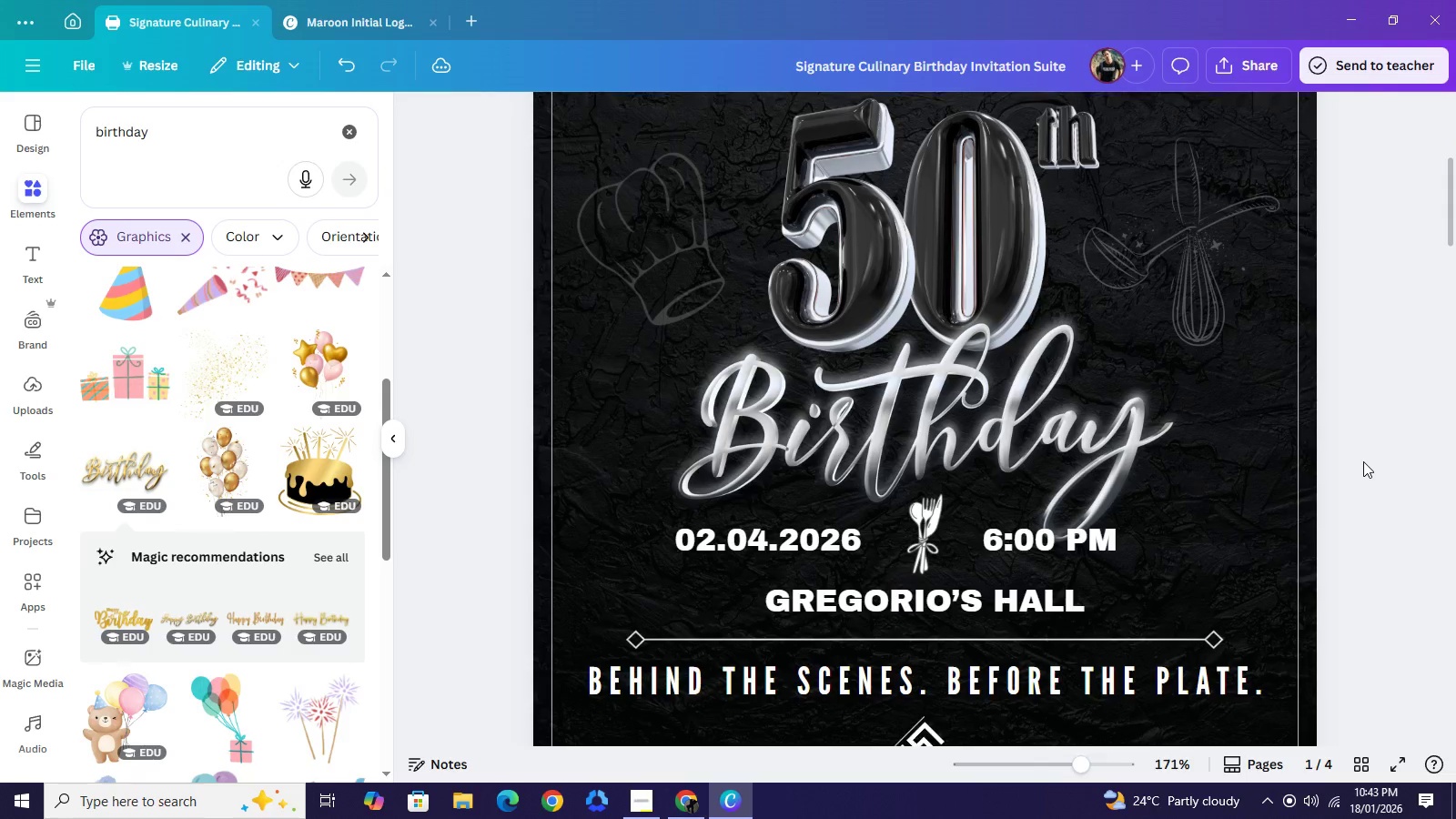 
scroll: coordinate [1363, 461], scroll_direction: up, amount: 1.0
 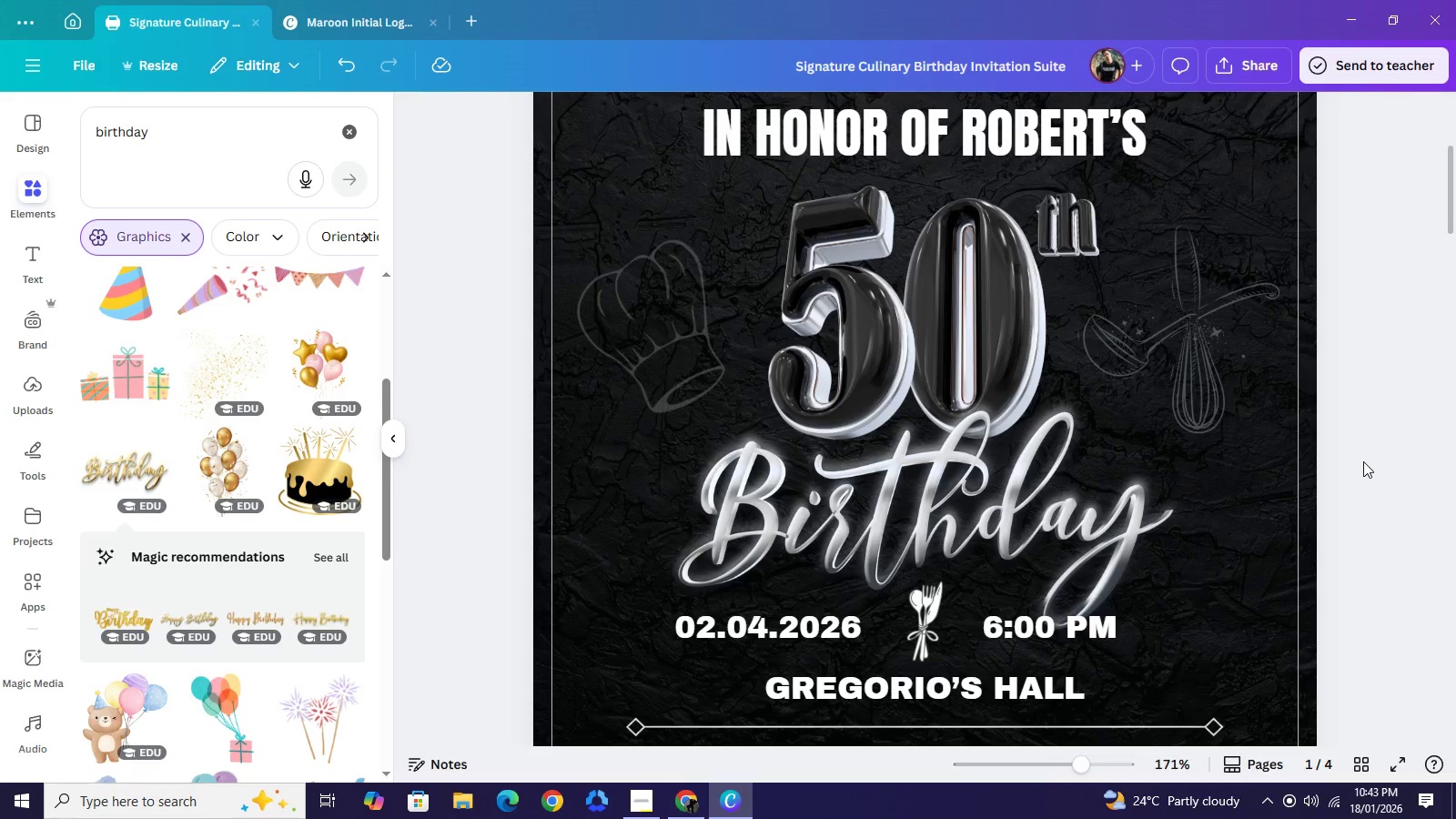 
scroll: coordinate [1363, 461], scroll_direction: down, amount: 1.0
 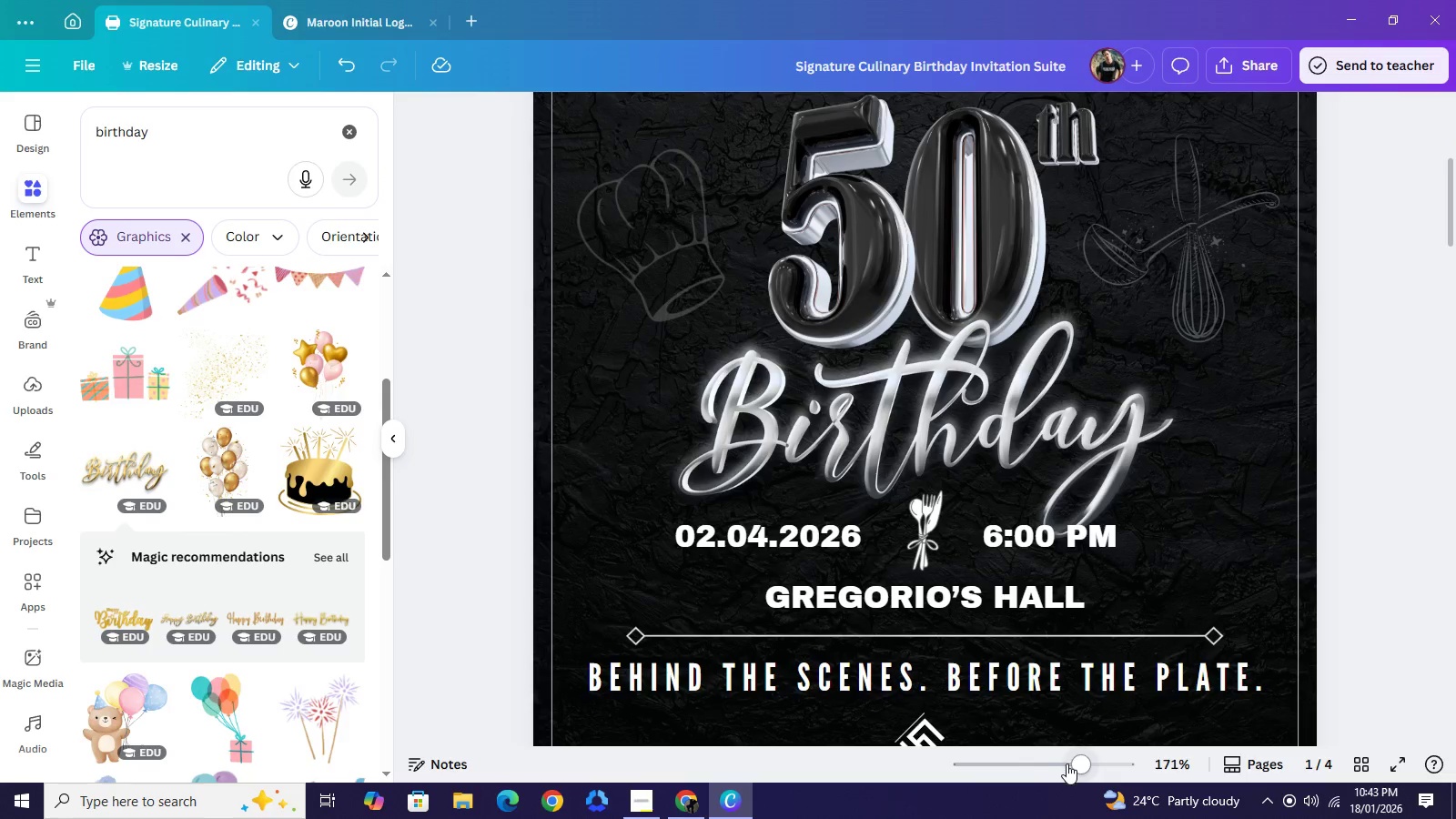 
left_click([1066, 763])
 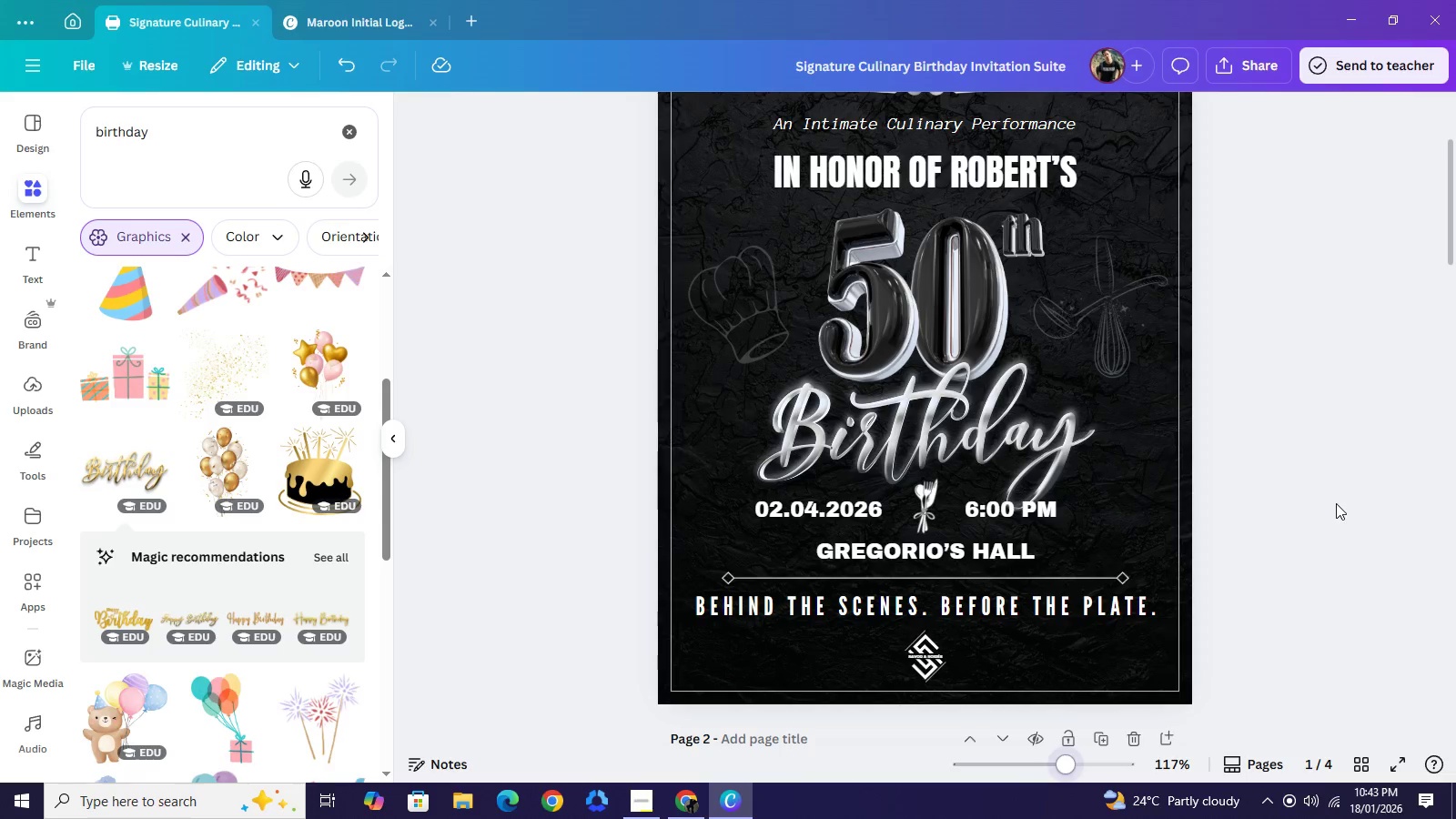 
left_click([1336, 503])
 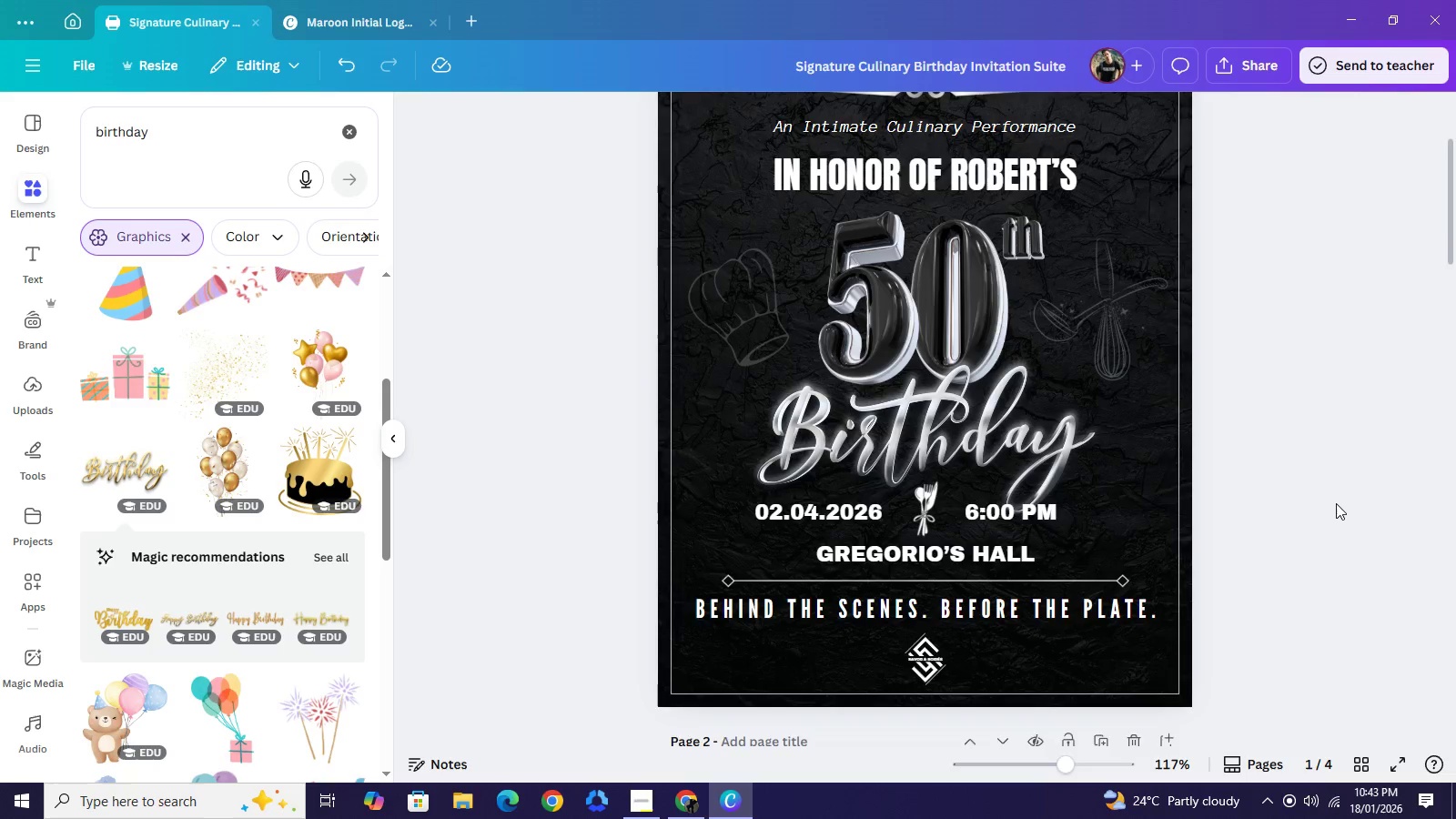 
scroll: coordinate [1336, 503], scroll_direction: up, amount: 1.0
 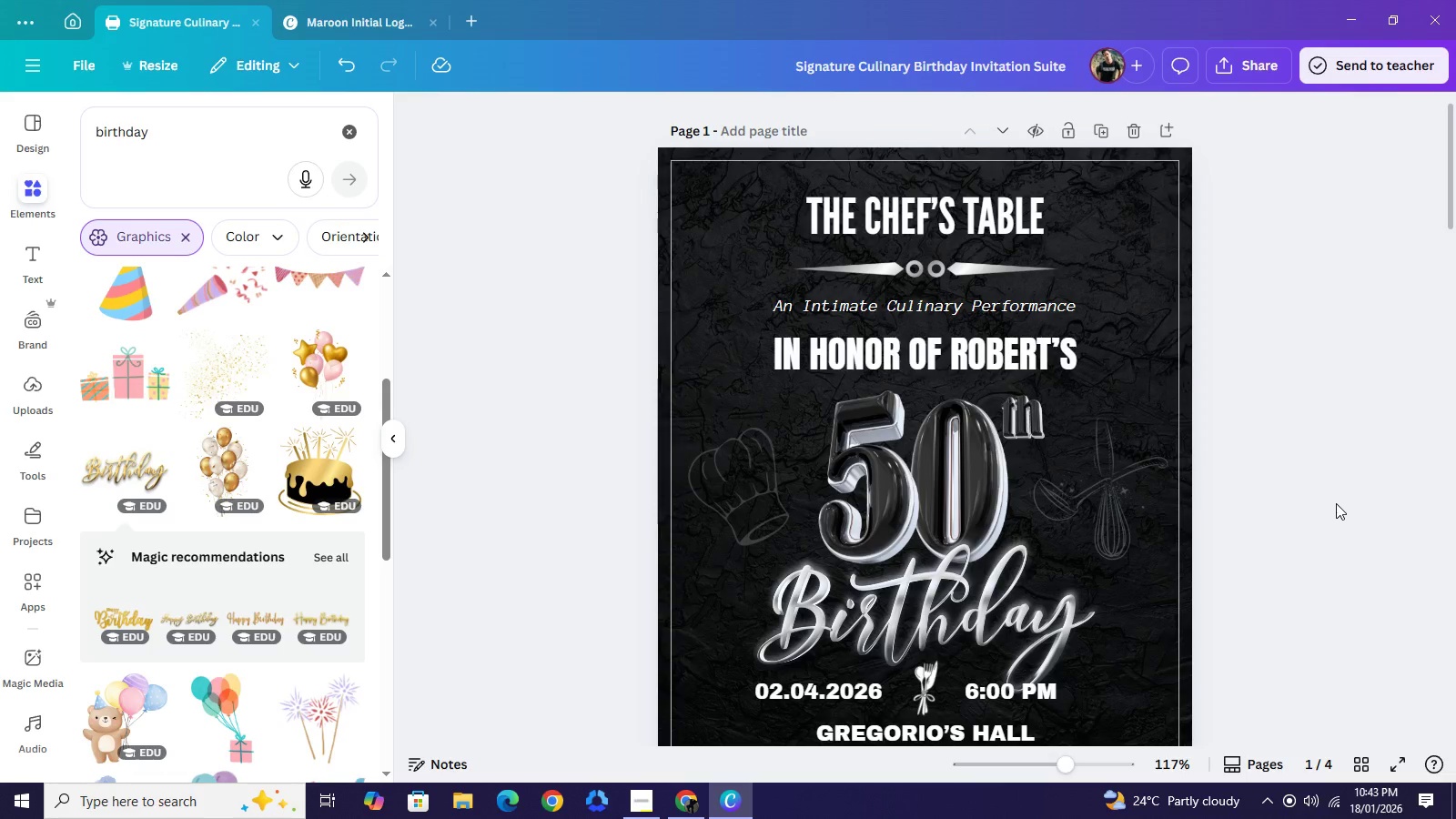 
scroll: coordinate [1336, 503], scroll_direction: down, amount: 1.0
 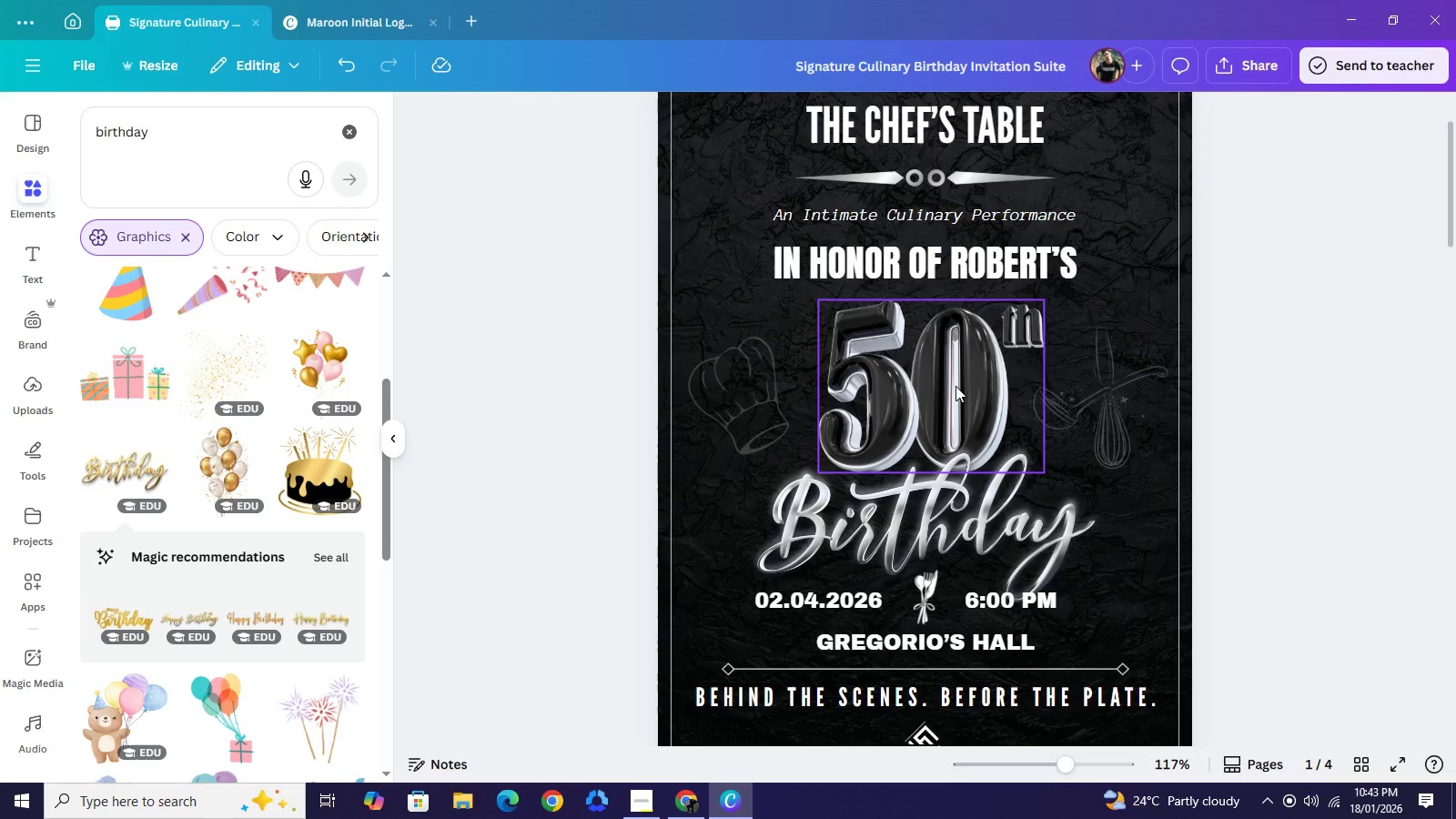 
left_click([956, 386])
 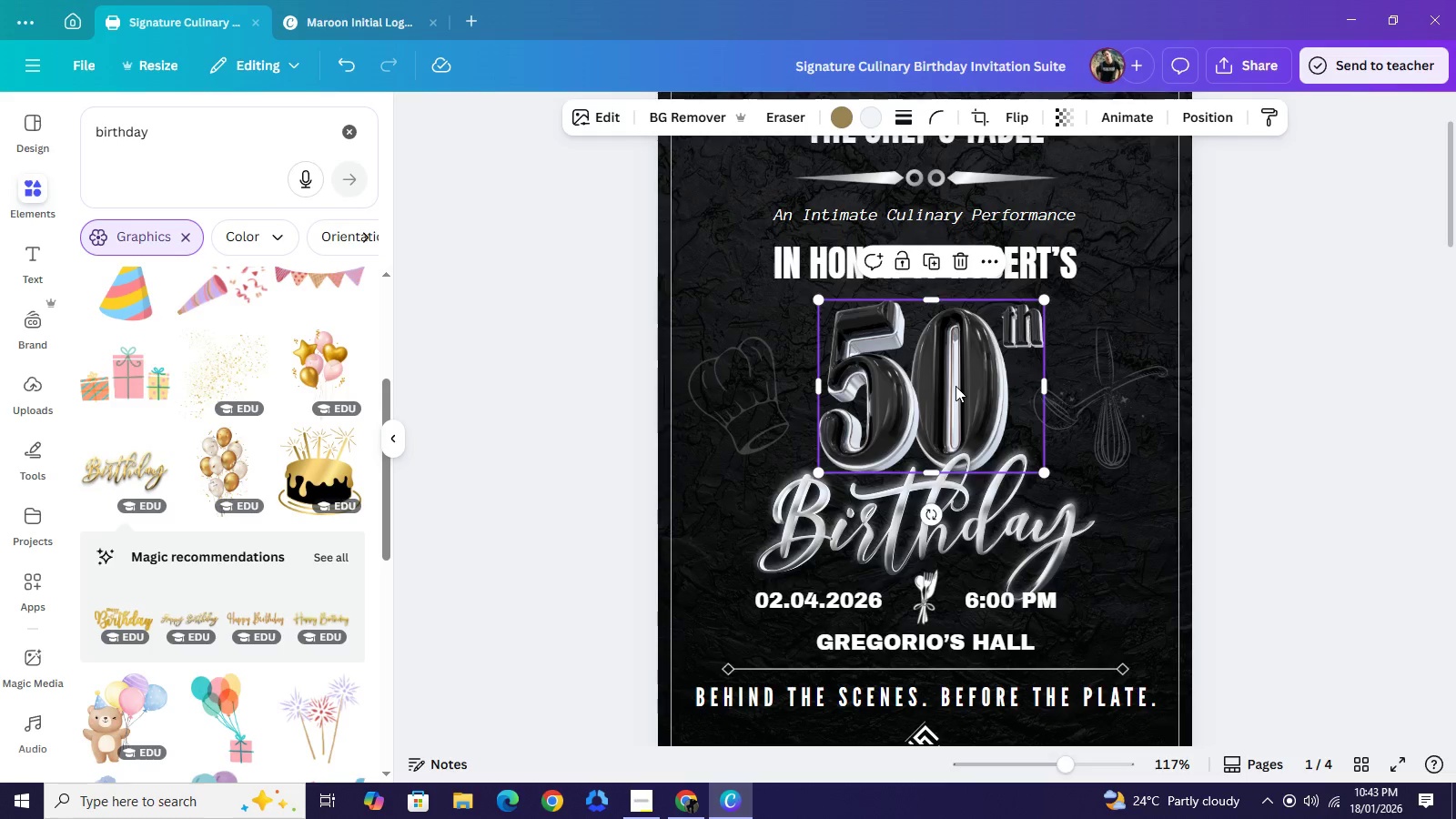 
key(ArrowUp)
 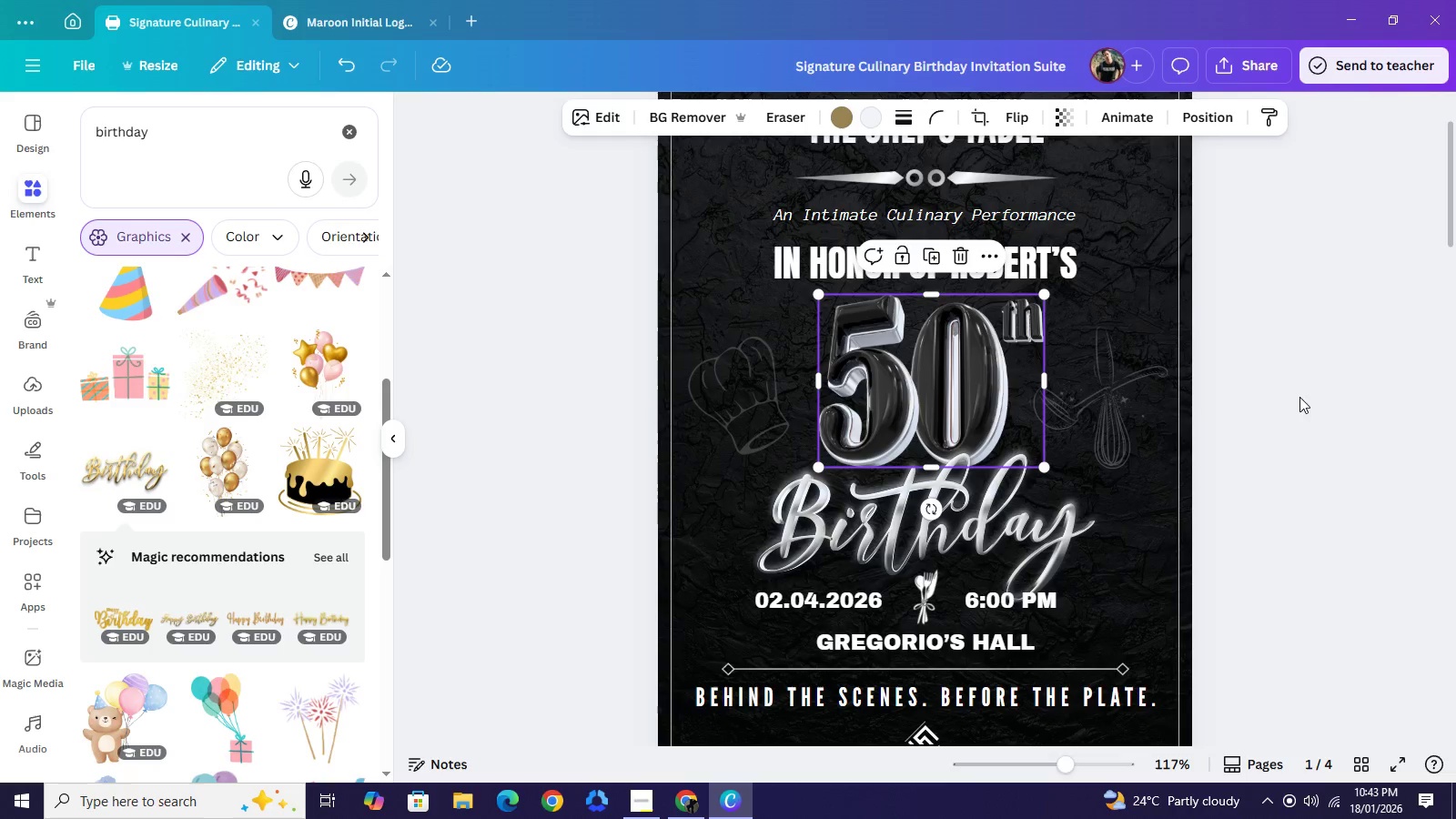 
left_click([1320, 402])
 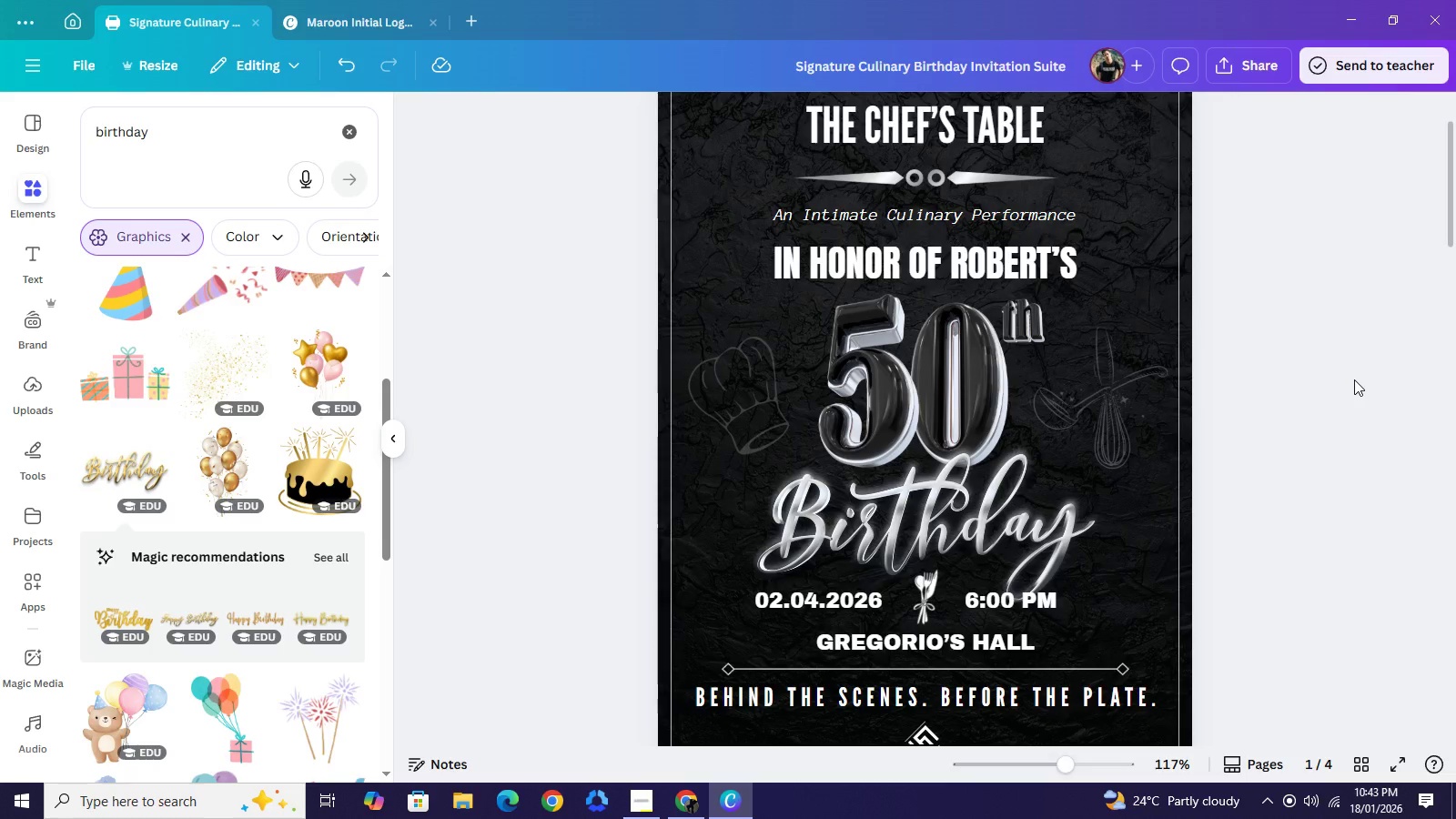 
left_click([1354, 379])
 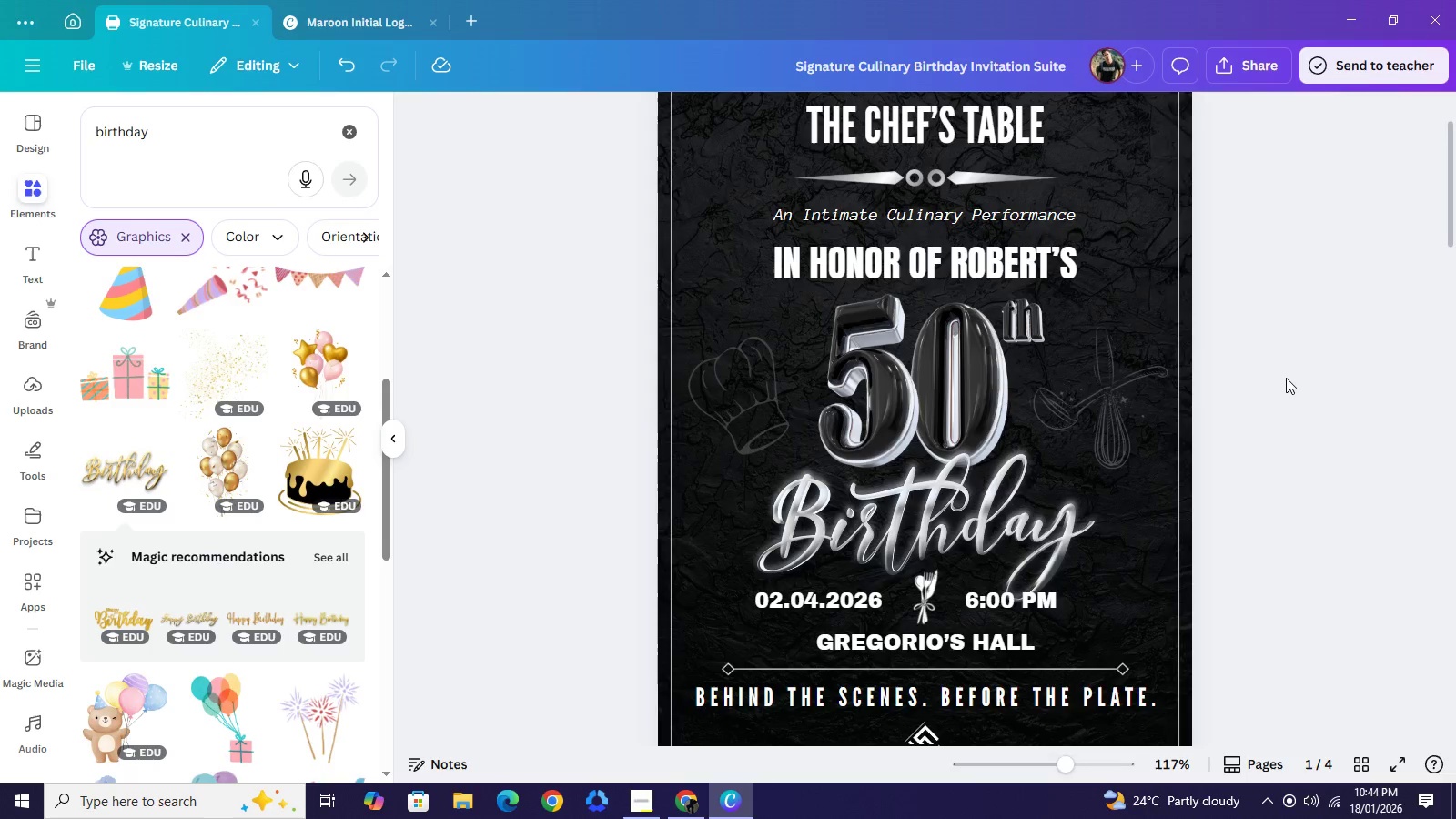 
scroll: coordinate [1286, 378], scroll_direction: up, amount: 2.0
 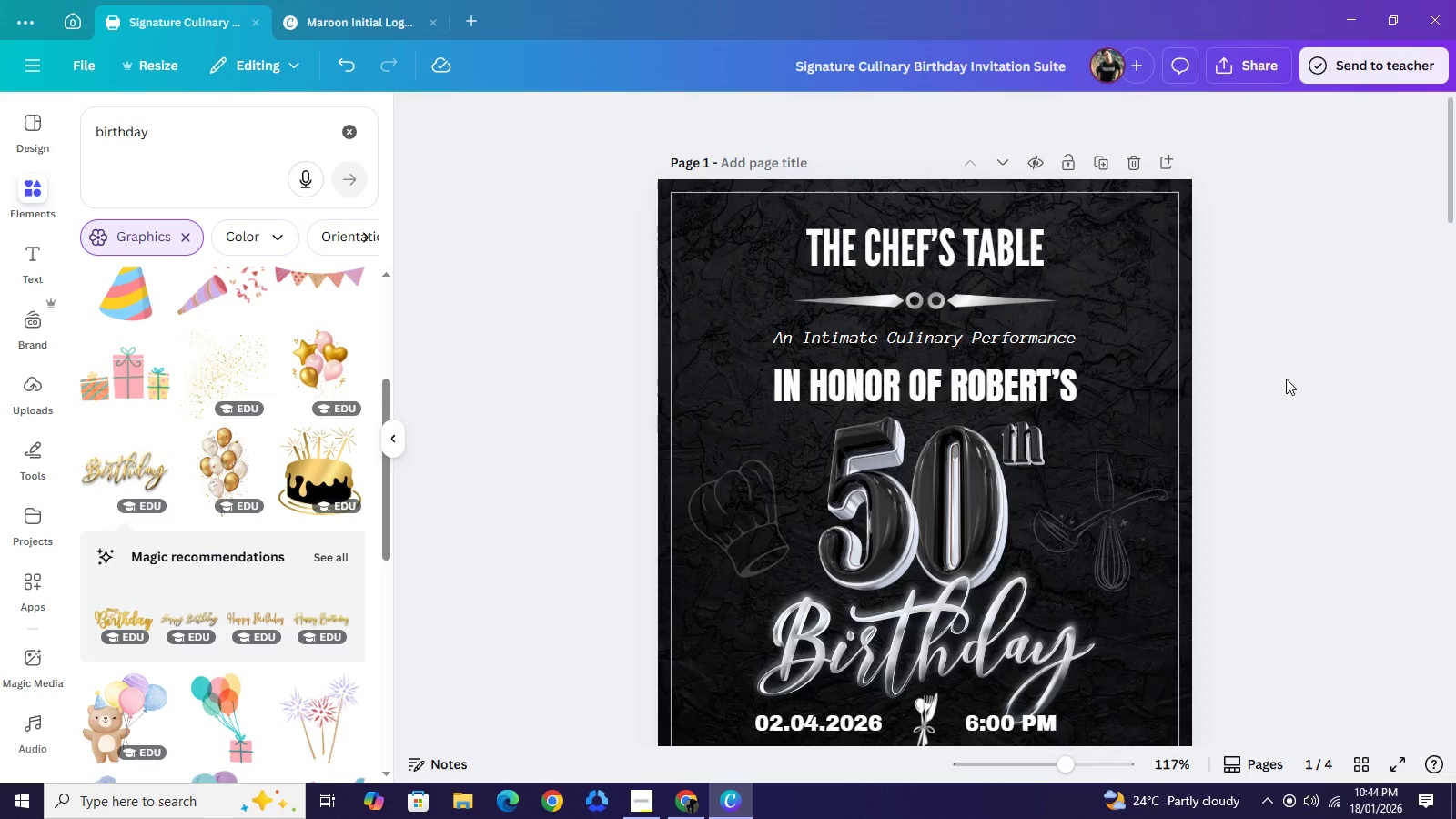 
scroll: coordinate [1286, 379], scroll_direction: down, amount: 3.0
 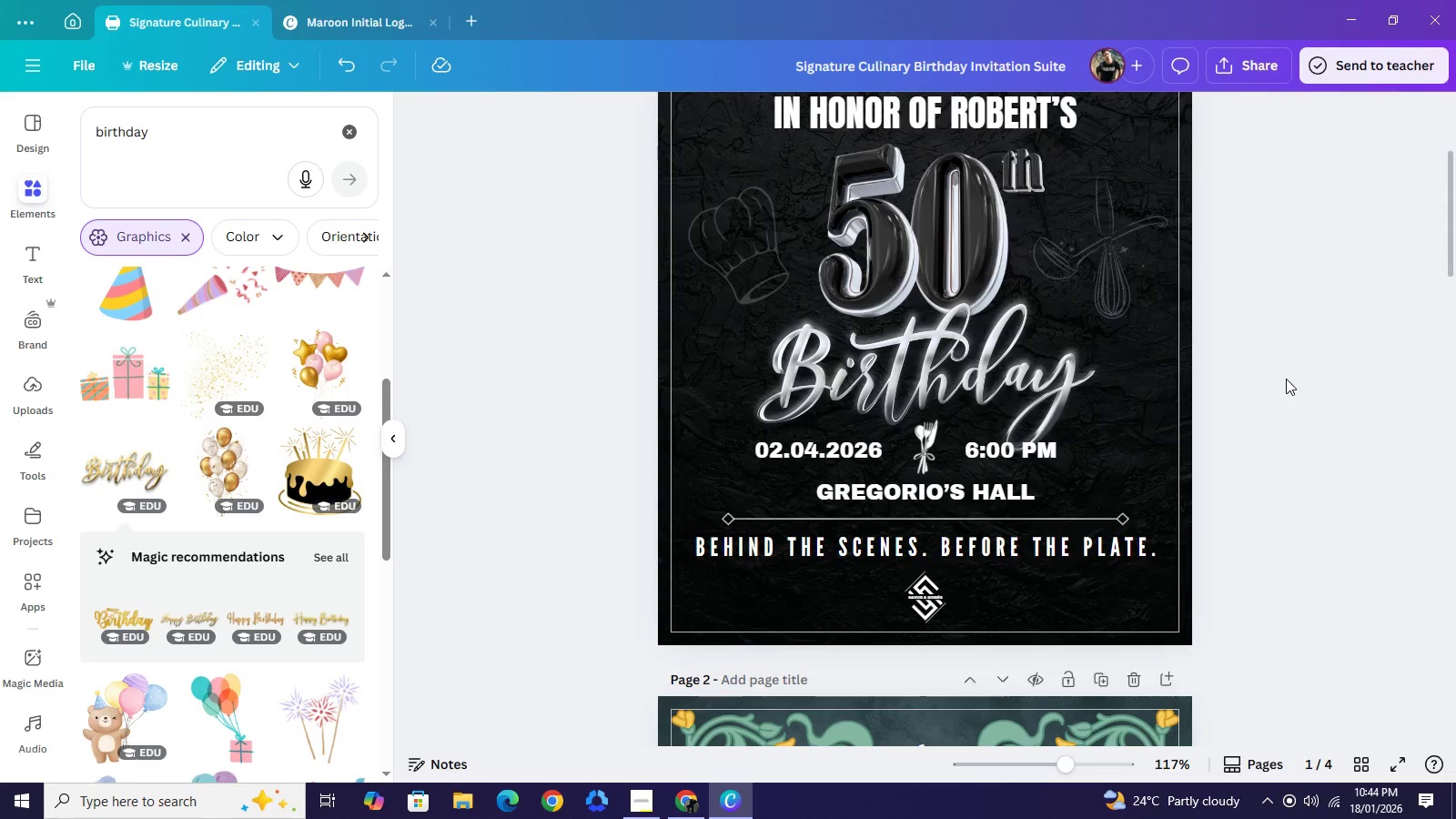 
scroll: coordinate [1286, 379], scroll_direction: up, amount: 1.0
 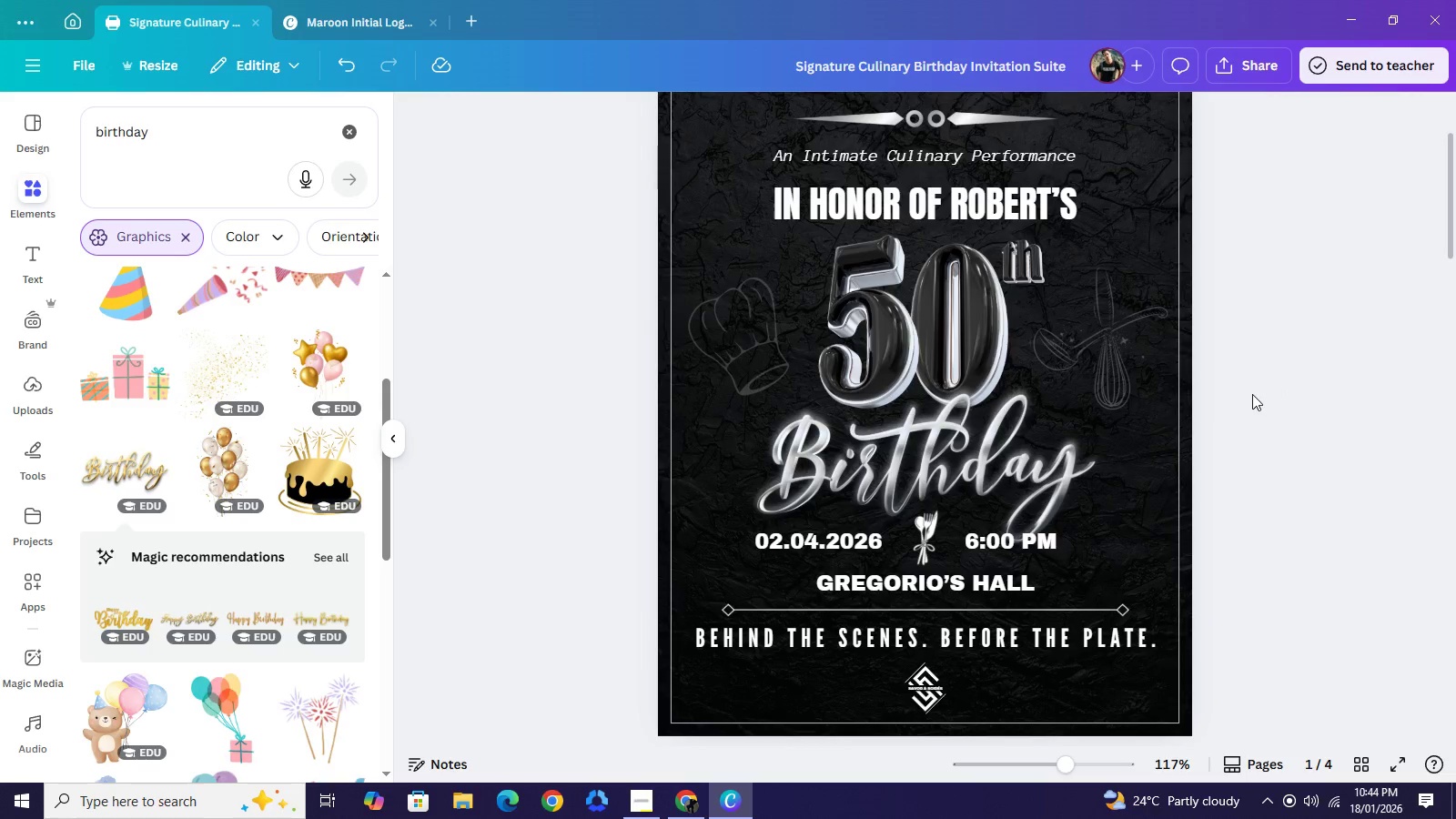 
left_click([1112, 384])
 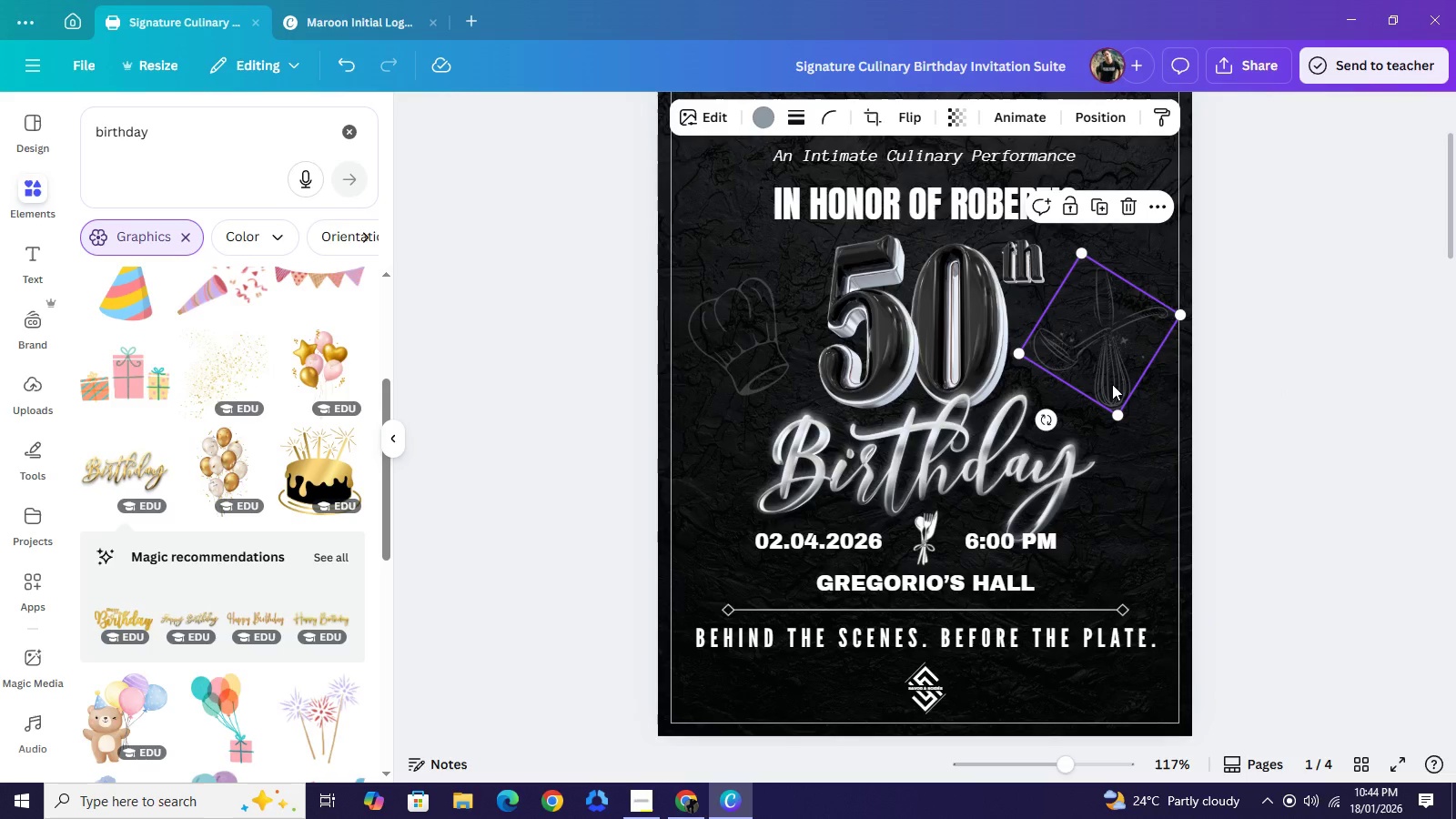 
key(ArrowLeft)
 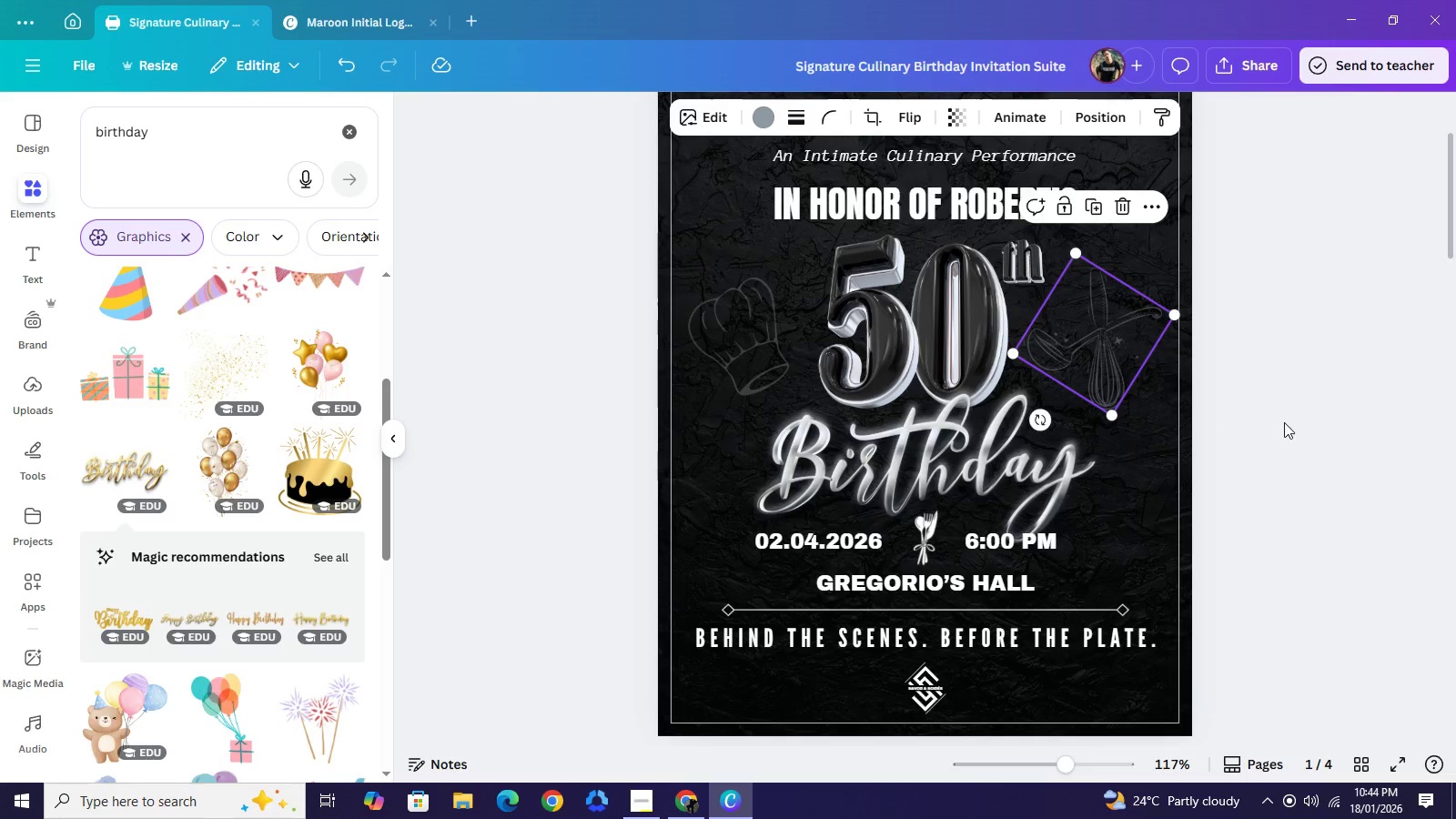 
left_click([1284, 422])
 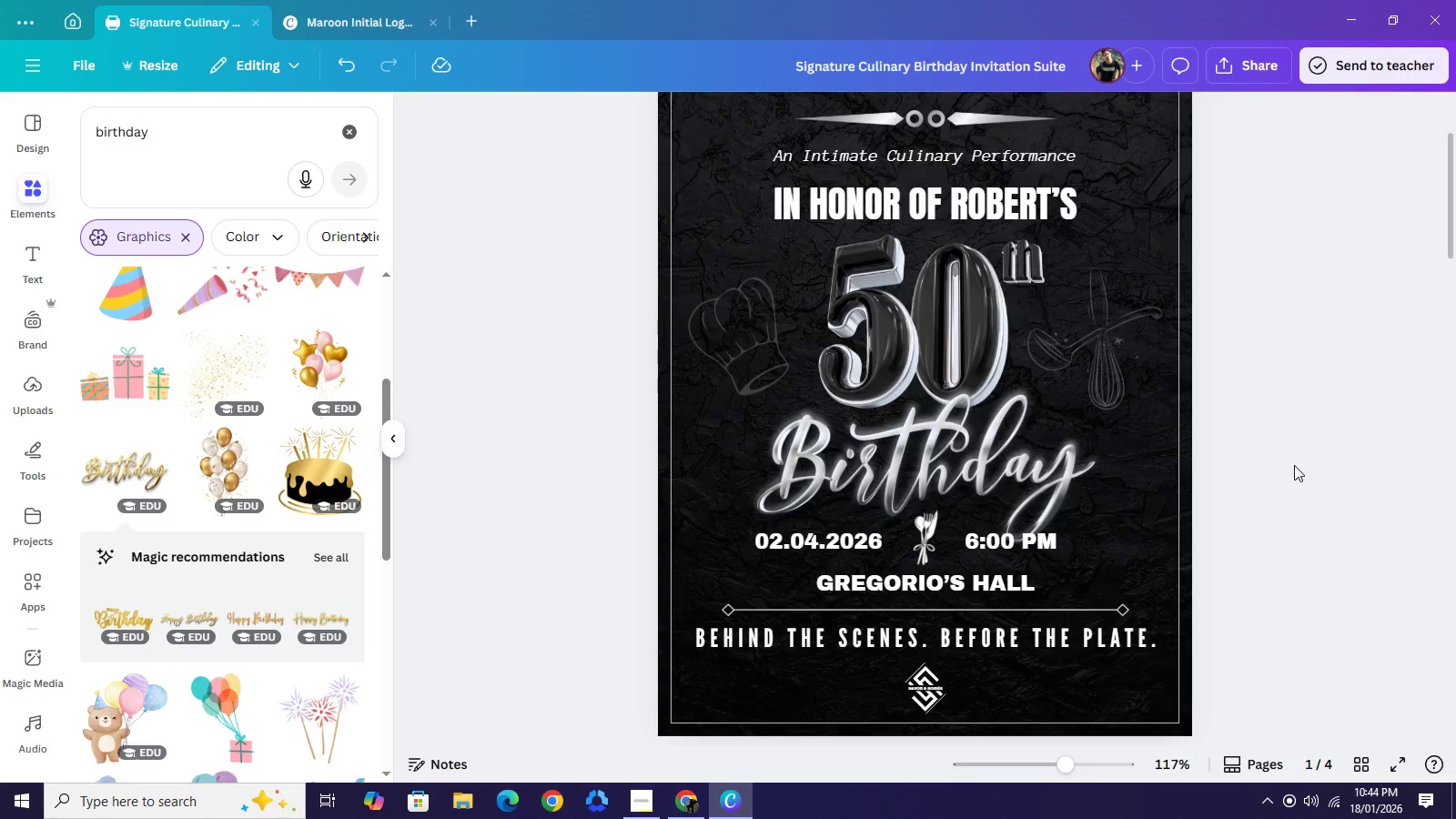 
scroll: coordinate [1294, 465], scroll_direction: down, amount: 1.0
 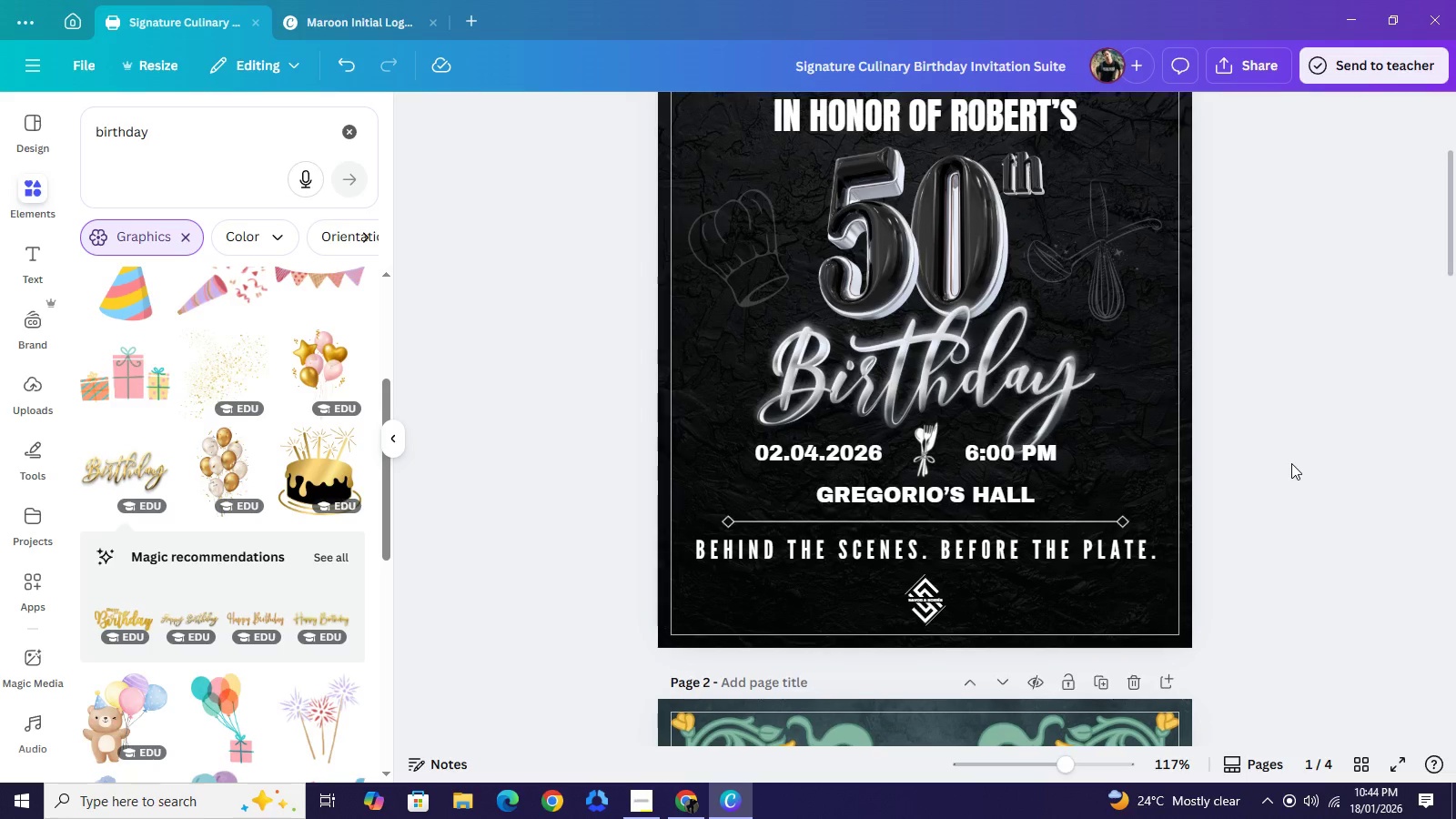 
scroll: coordinate [1291, 463], scroll_direction: up, amount: 1.0
 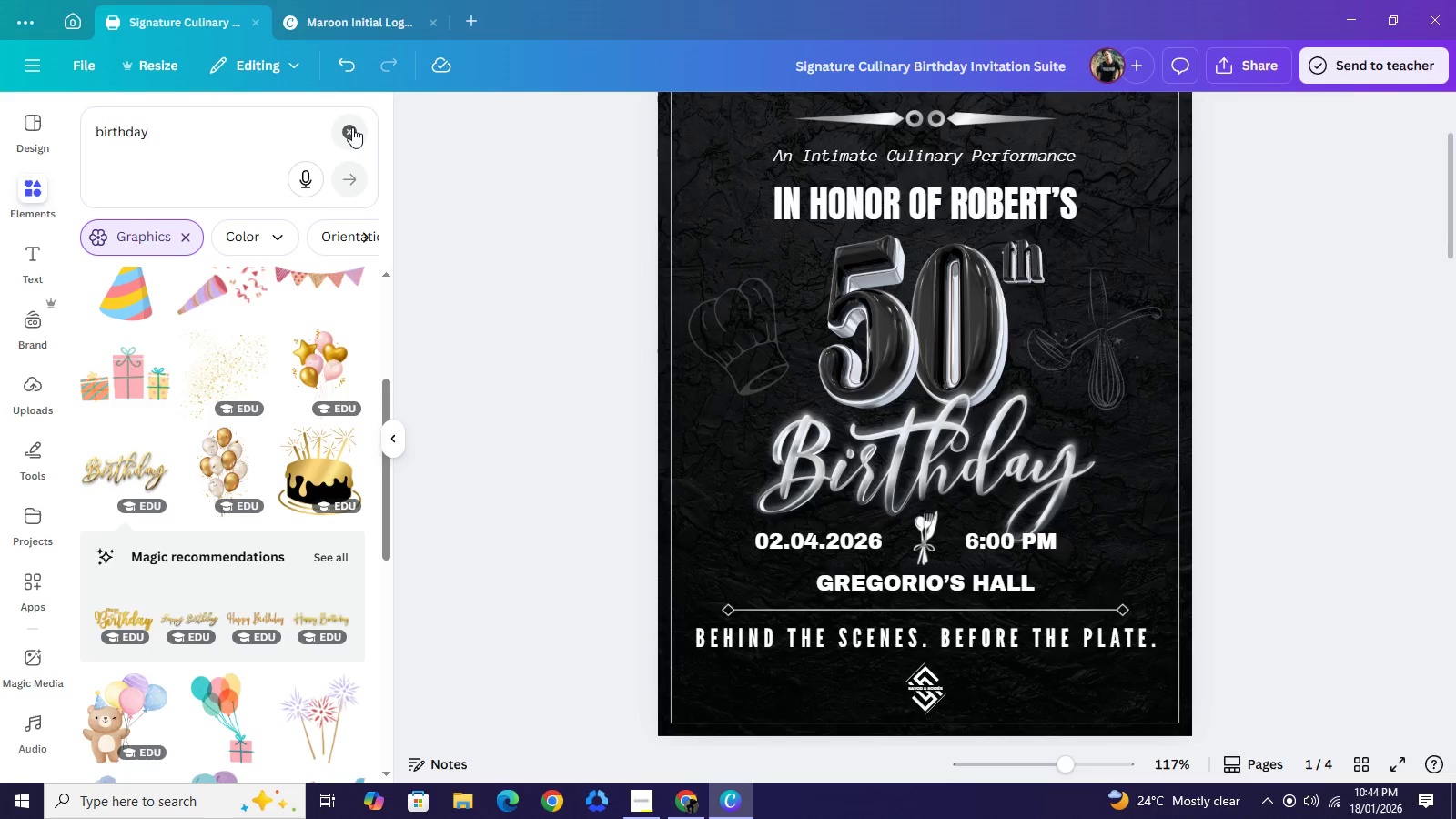 
left_click([460, 217])
 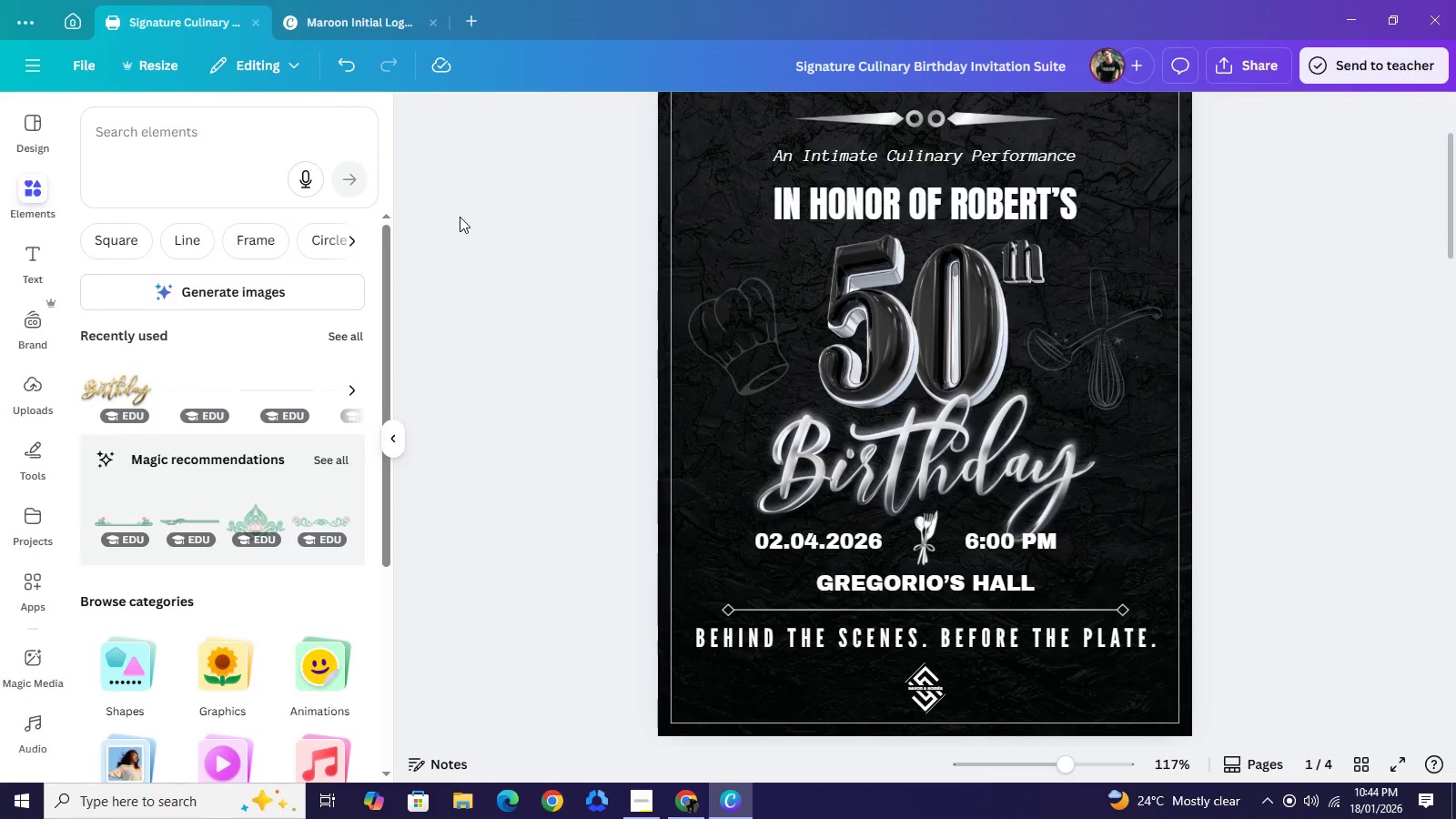 
left_click([460, 217])
 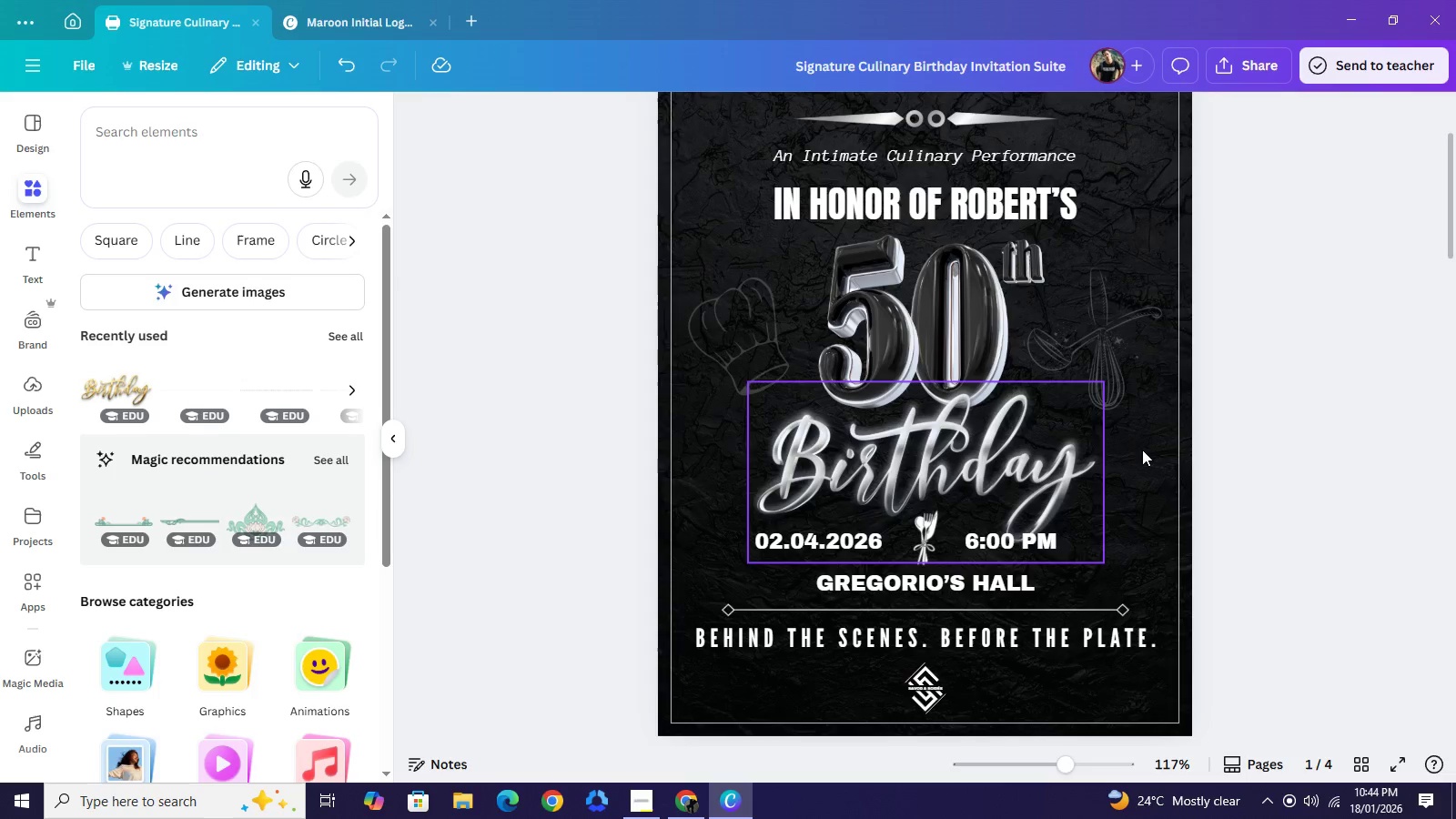 
wait(8.2)
 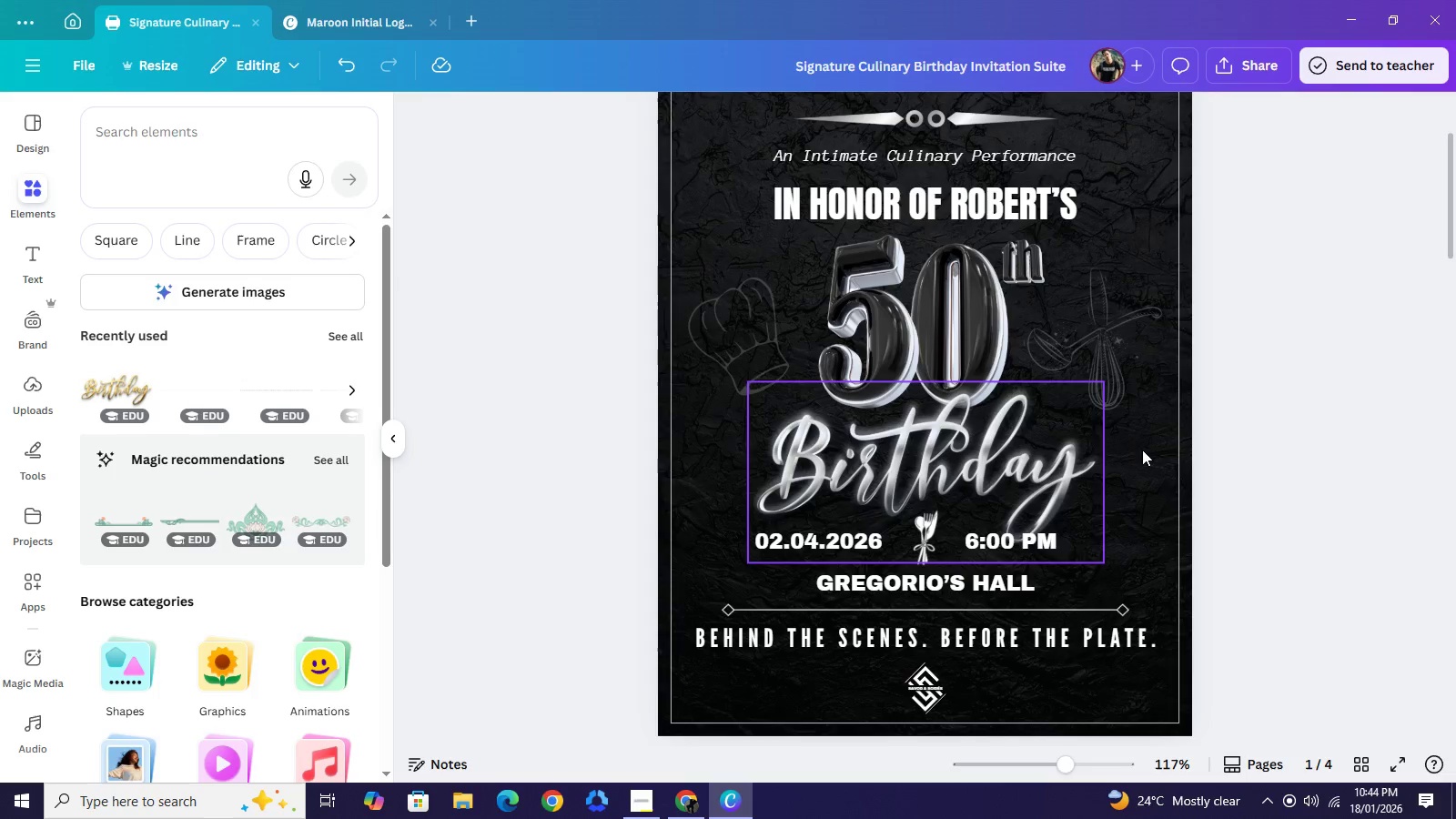 
scroll: coordinate [1233, 485], scroll_direction: down, amount: 12.0
 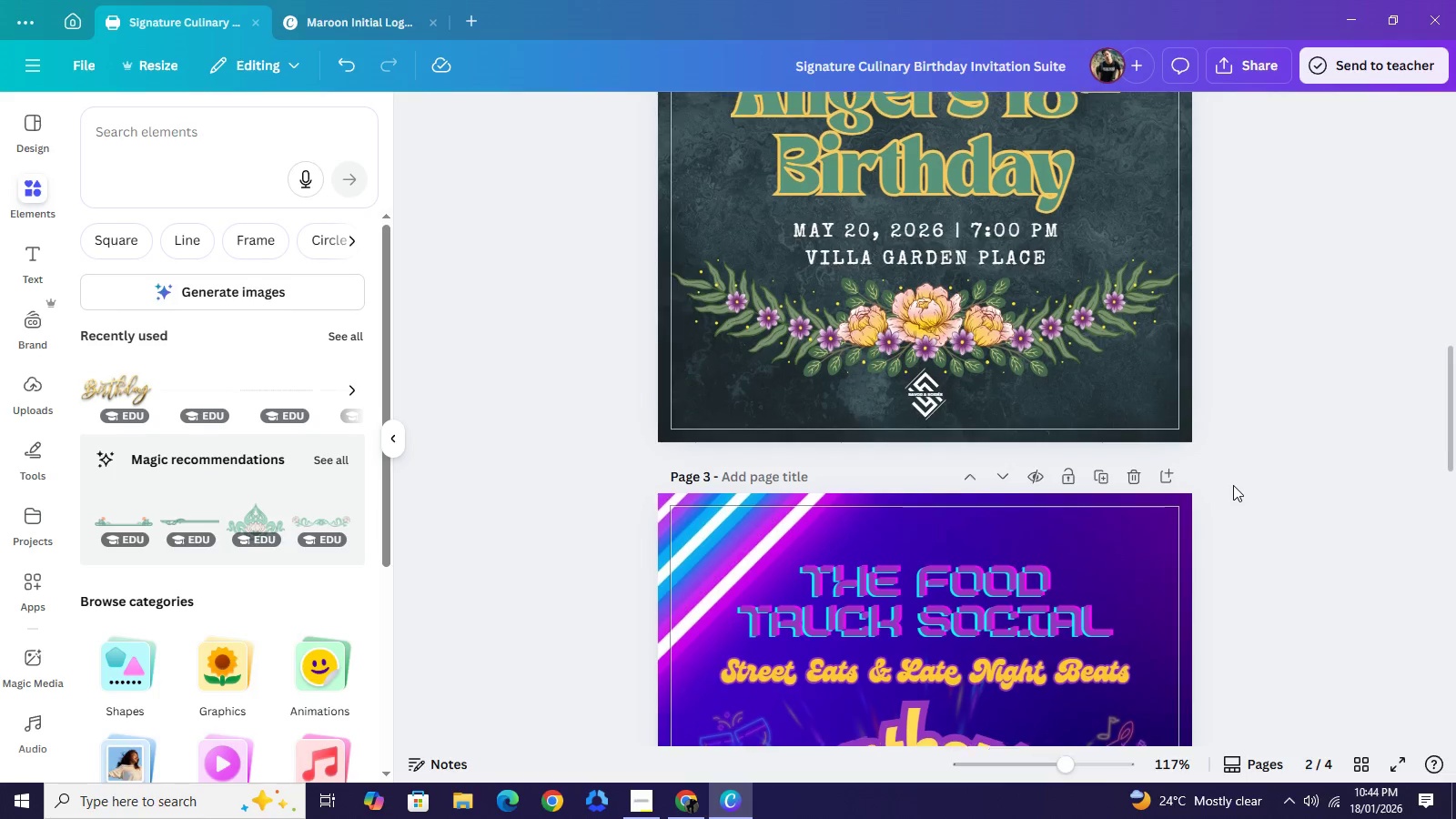 
scroll: coordinate [1222, 500], scroll_direction: up, amount: 13.0
 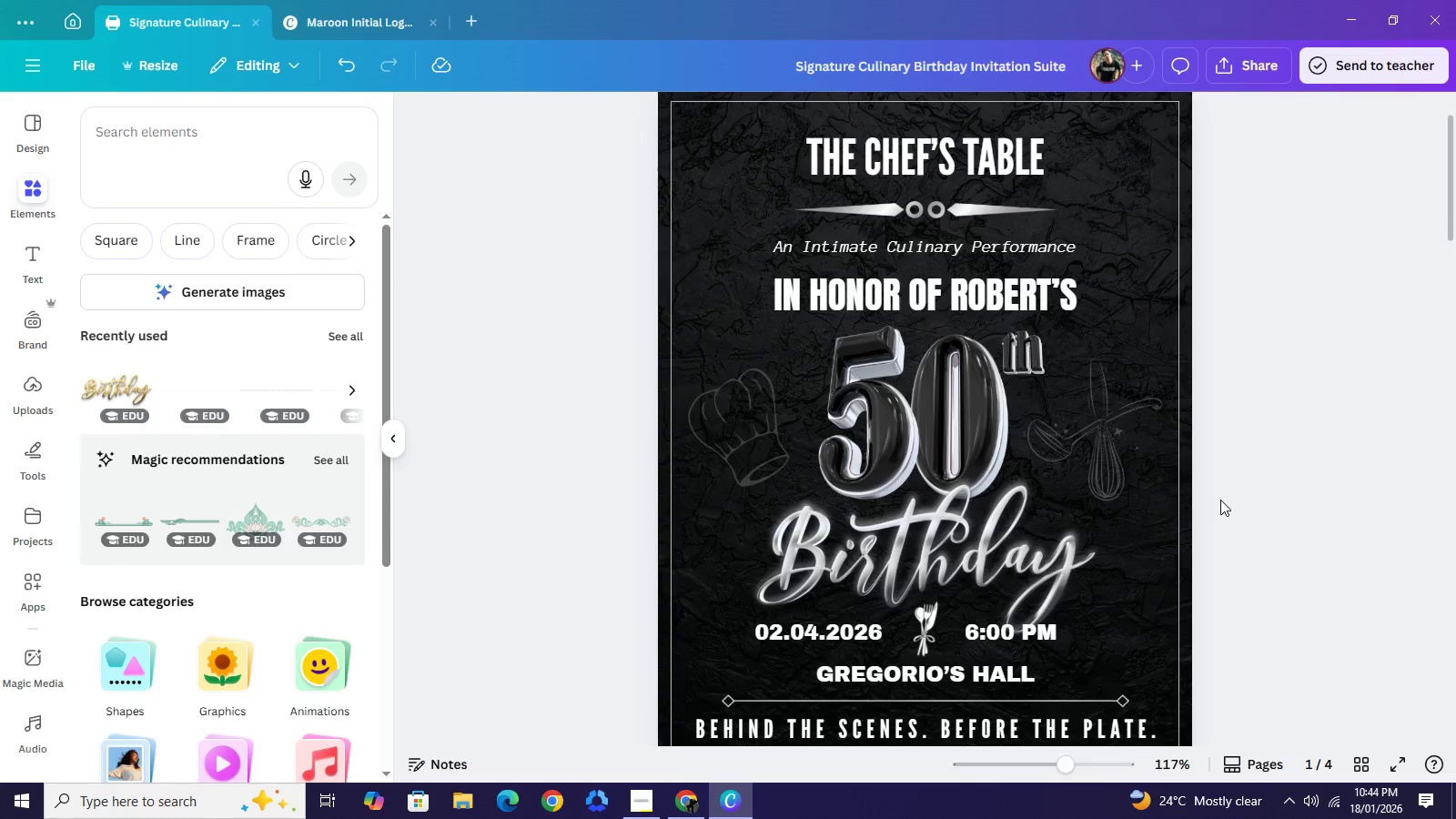 
scroll: coordinate [1219, 500], scroll_direction: down, amount: 2.0
 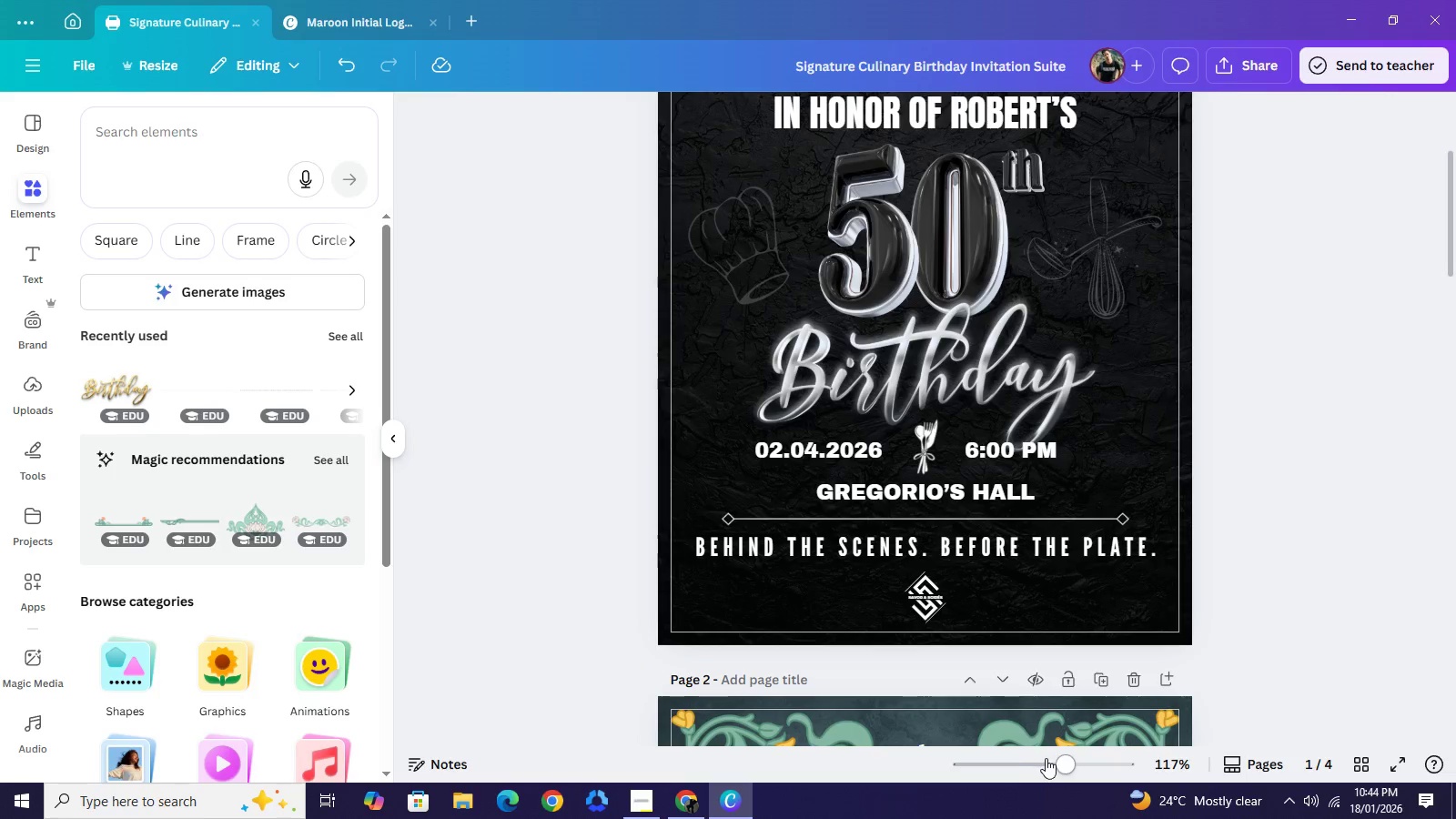 
left_click([1046, 758])
 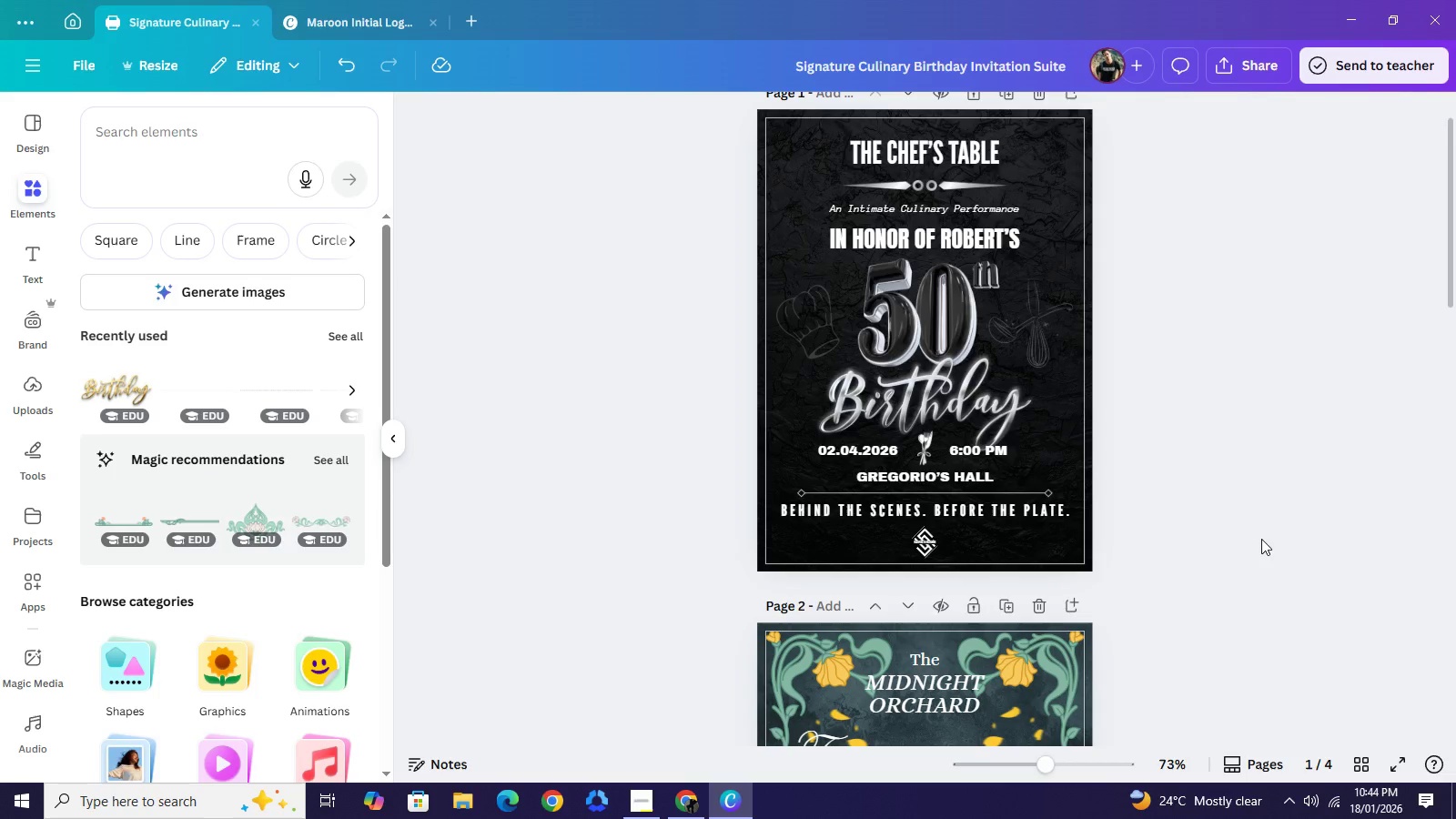 
scroll: coordinate [1261, 539], scroll_direction: down, amount: 1.0
 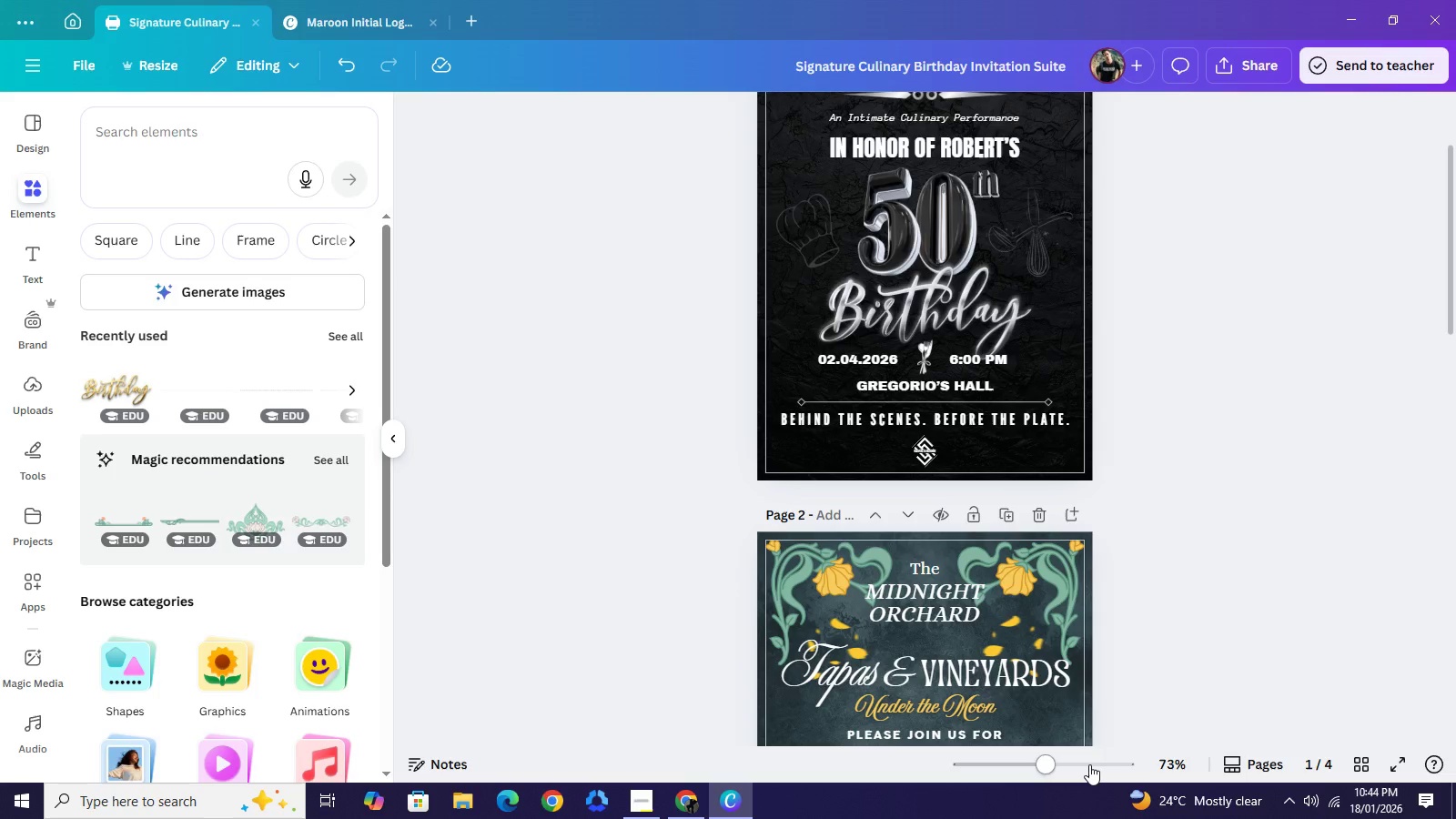 
left_click([1089, 764])
 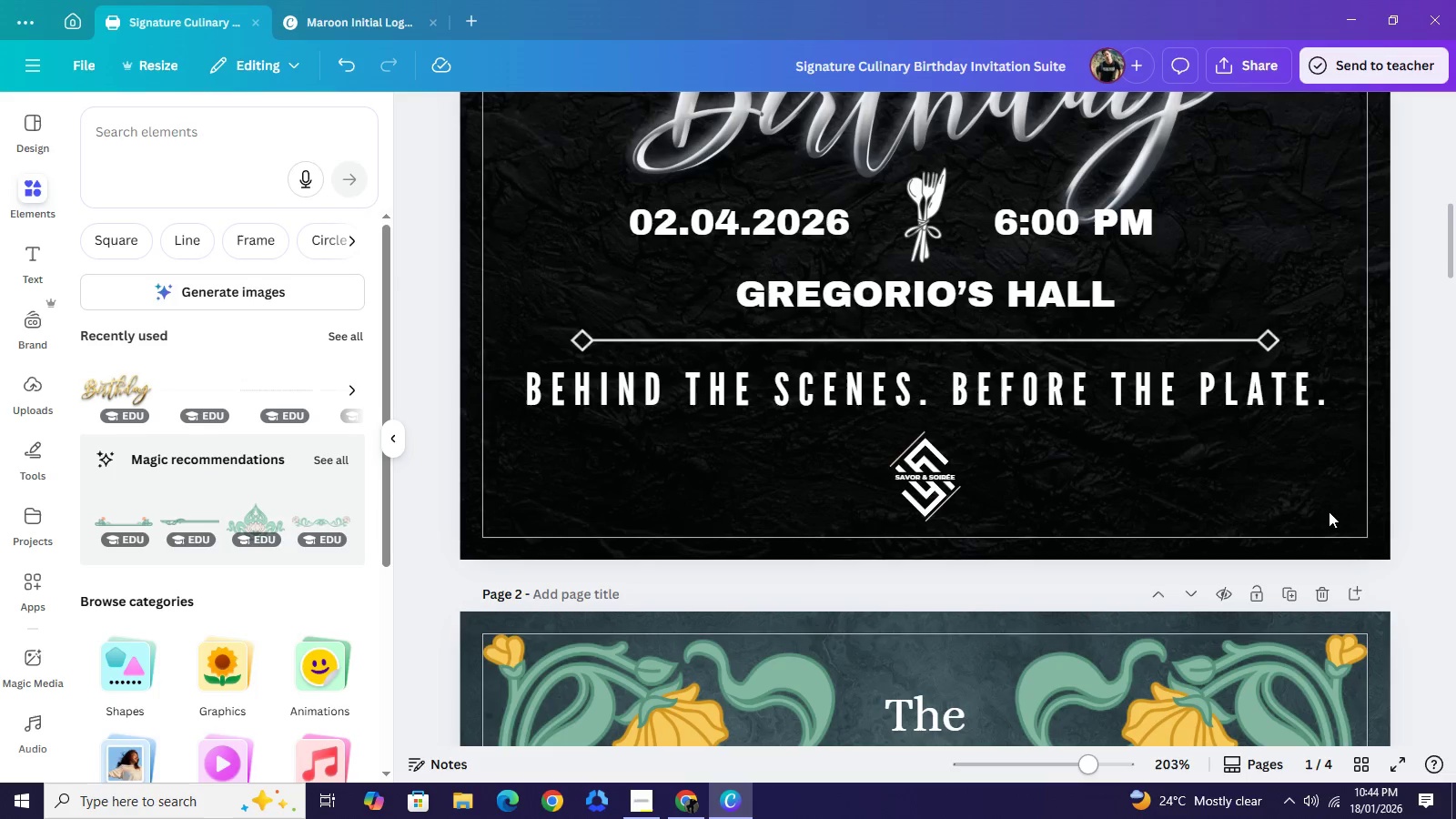 
scroll: coordinate [1329, 511], scroll_direction: up, amount: 4.0
 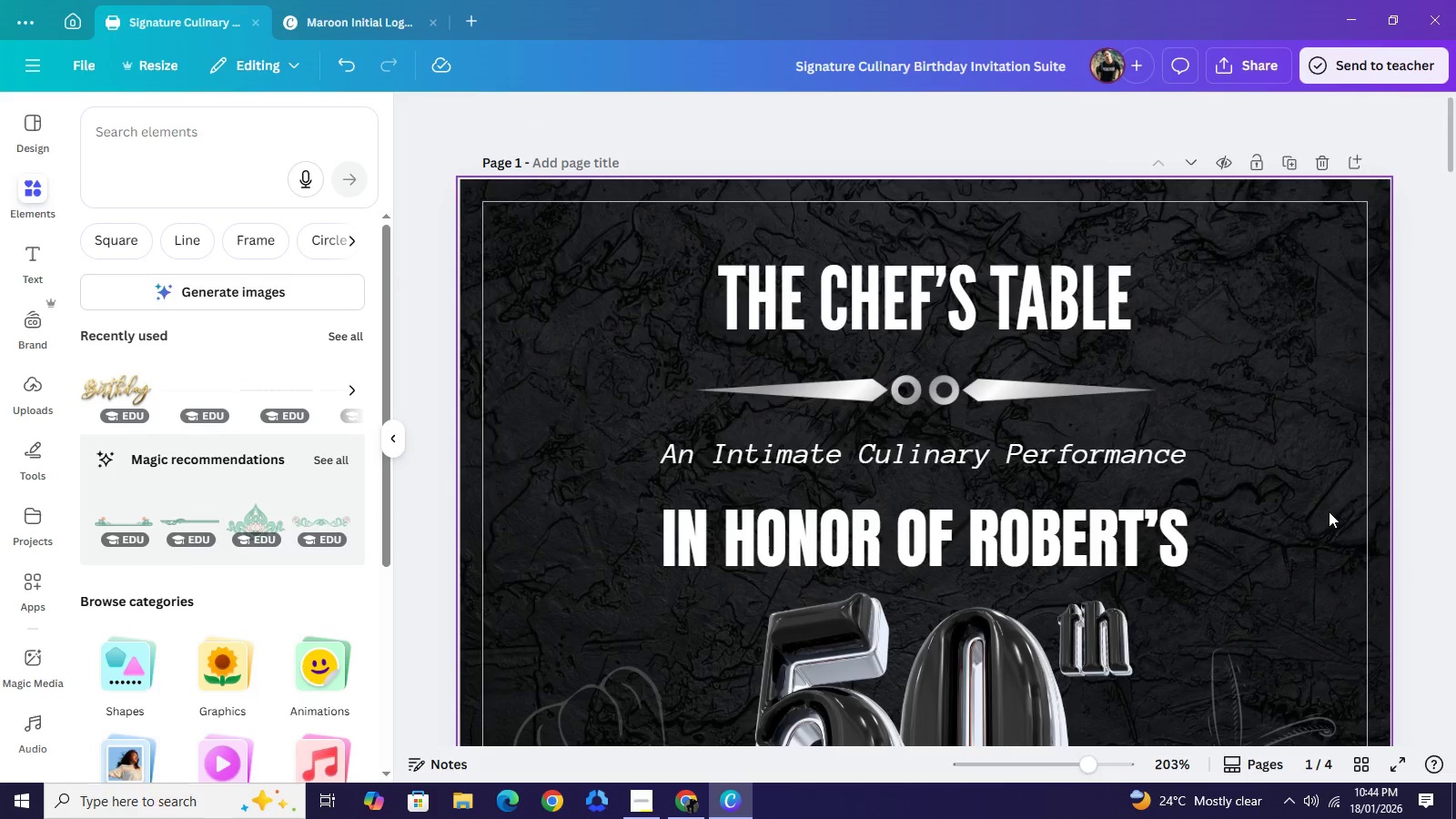 
scroll: coordinate [1322, 520], scroll_direction: down, amount: 3.0
 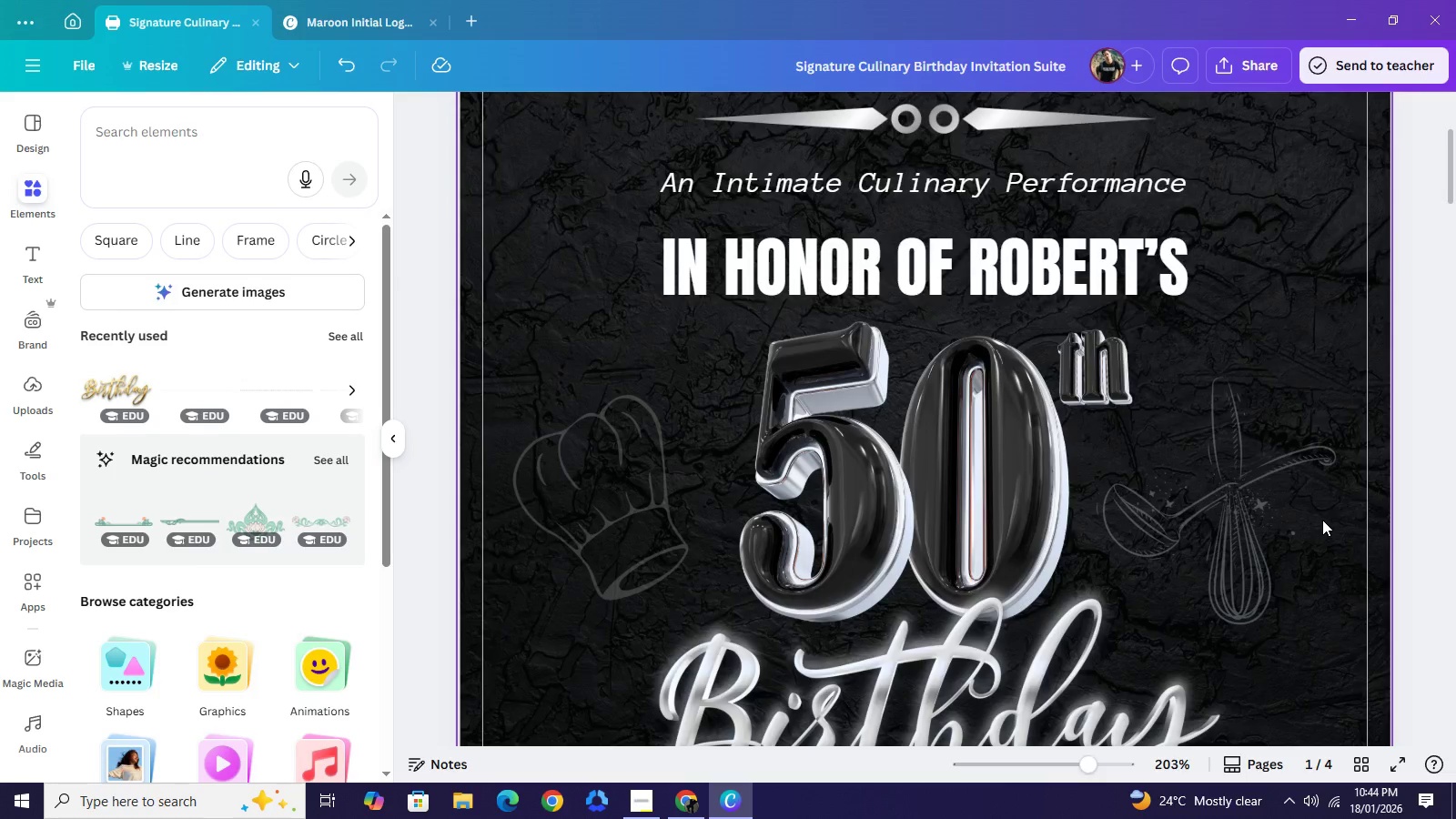 
scroll: coordinate [1322, 520], scroll_direction: up, amount: 3.0
 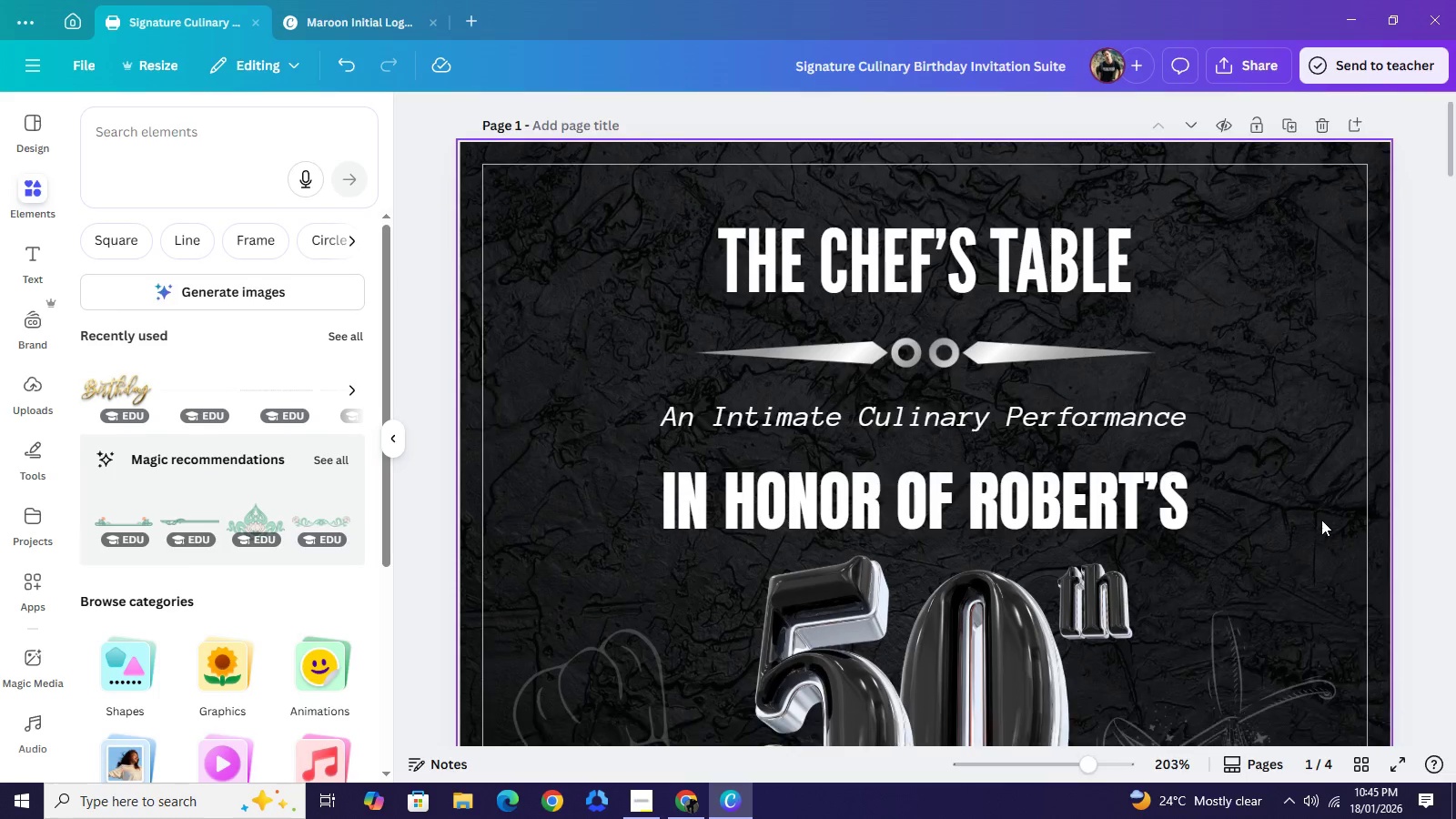 
scroll: coordinate [1321, 520], scroll_direction: down, amount: 1.0
 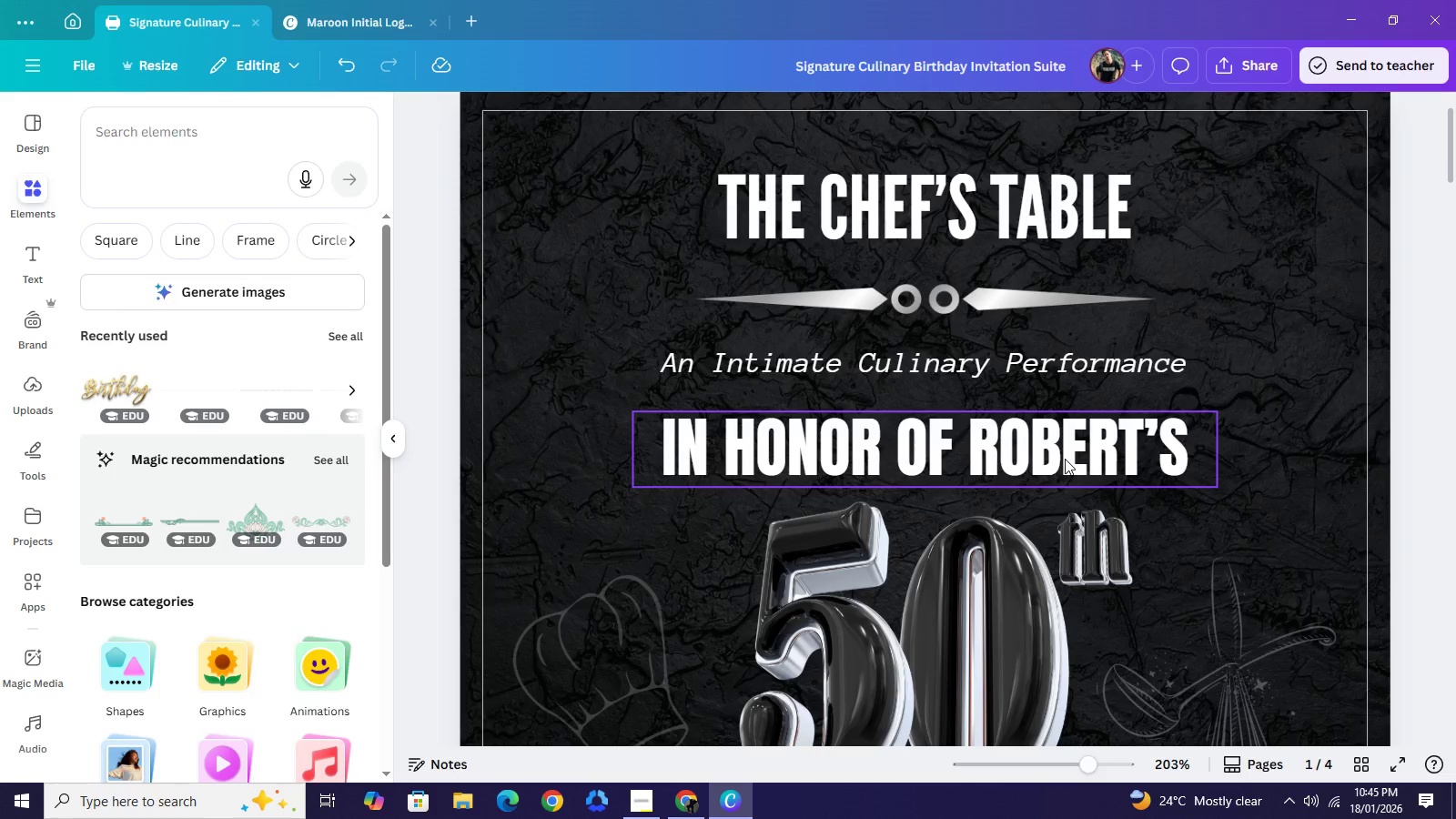 
left_click([1065, 459])
 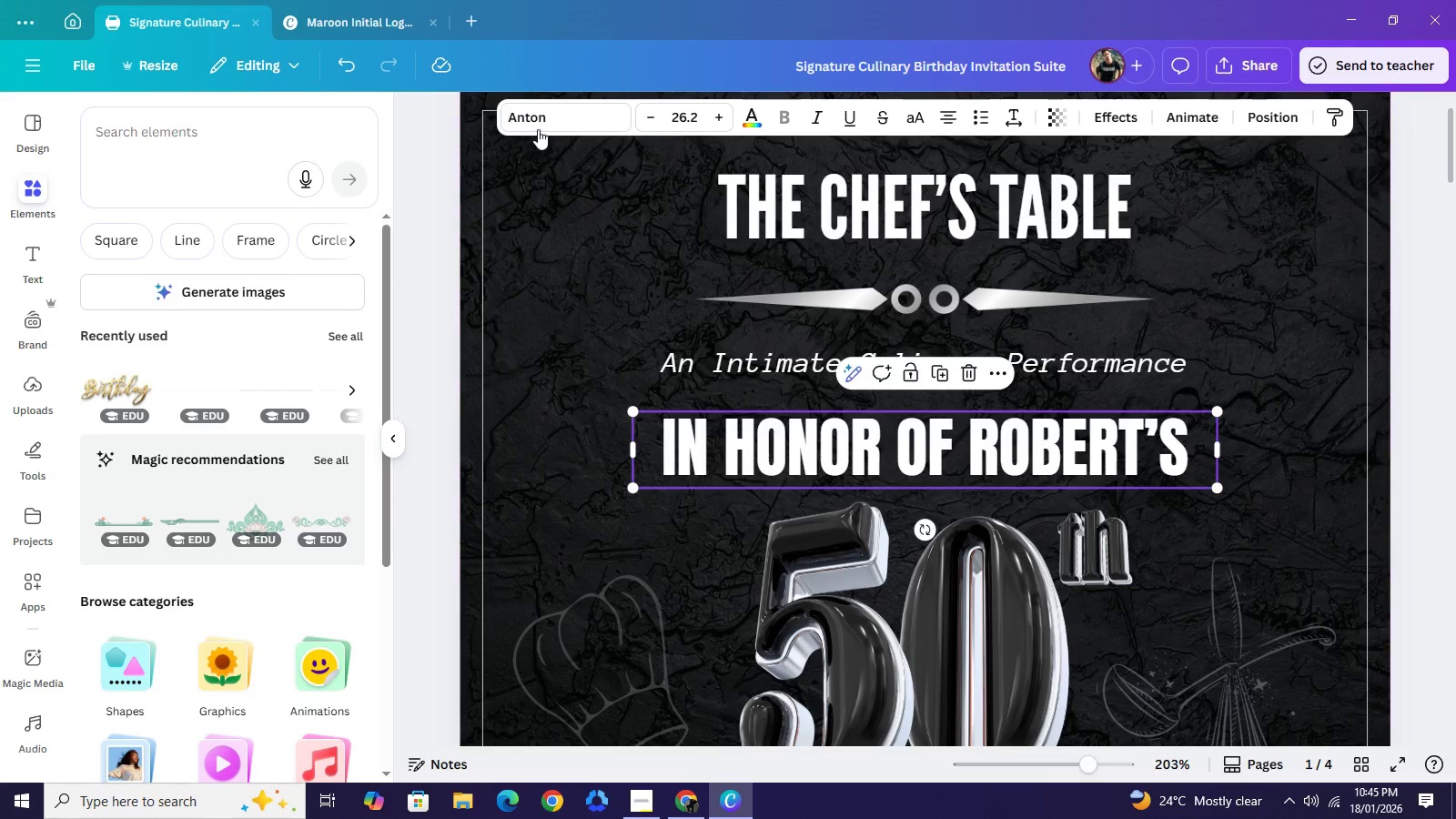 
left_click([538, 129])
 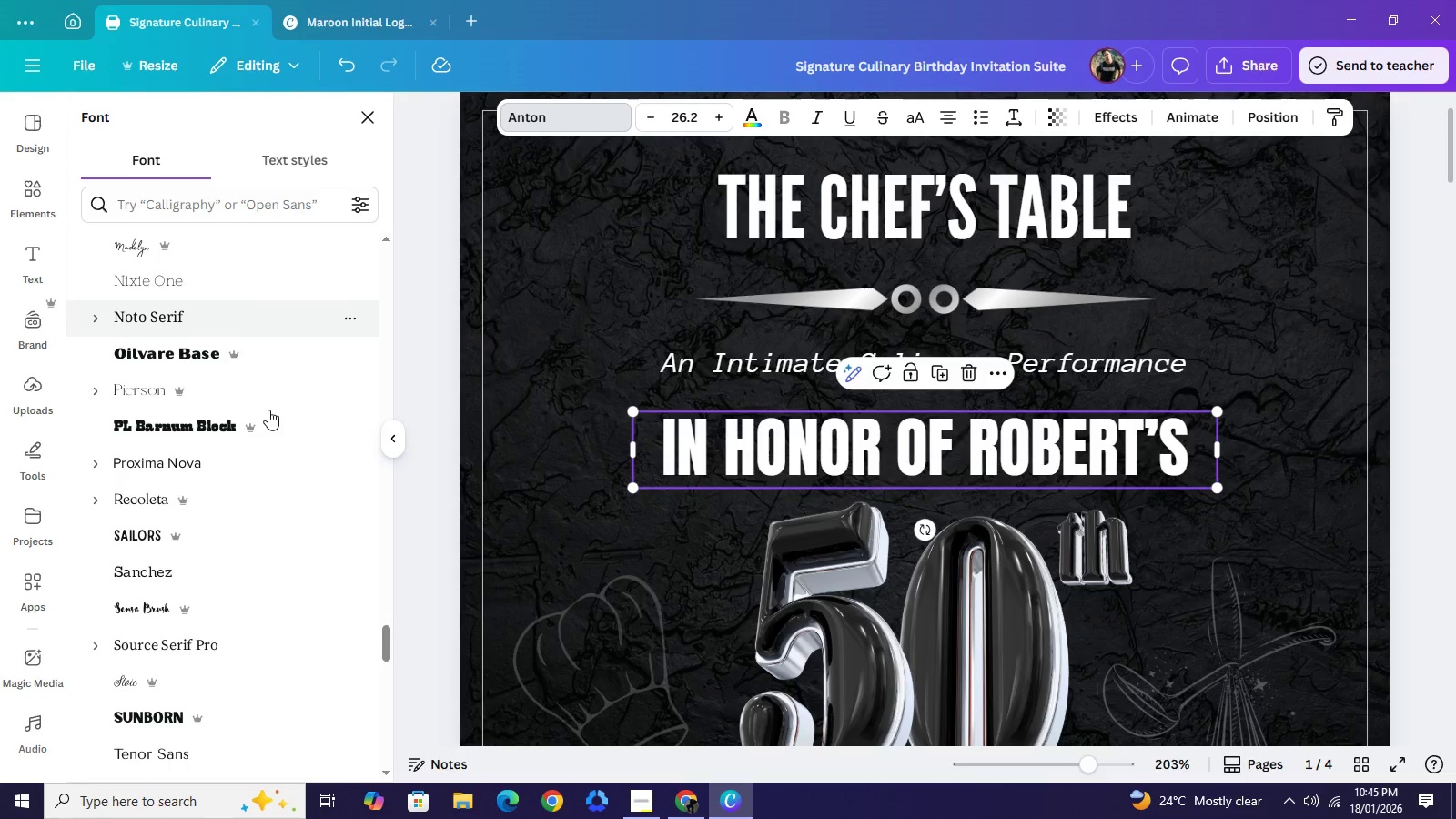 
wait(5.2)
 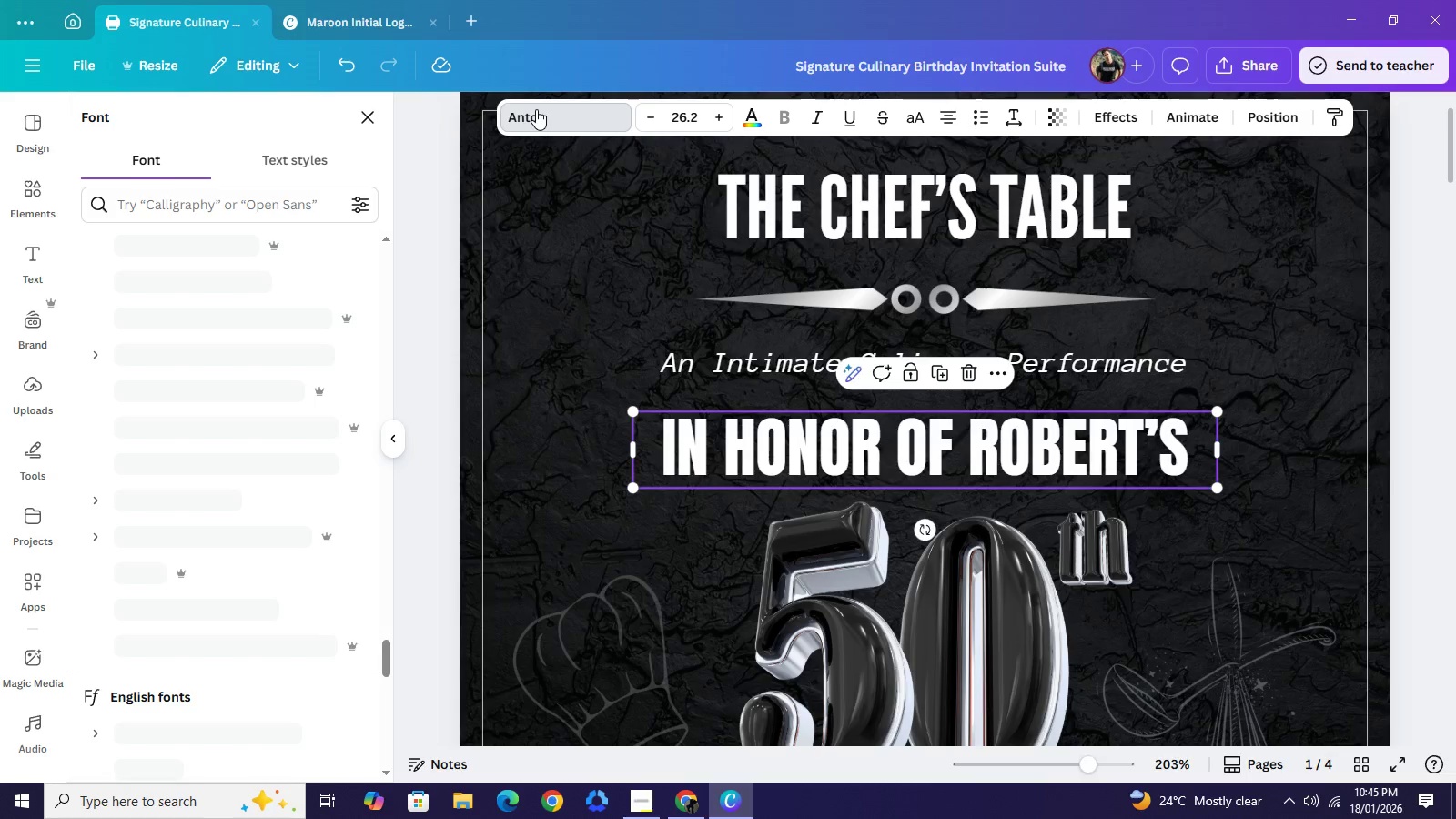 
left_click([182, 355])
 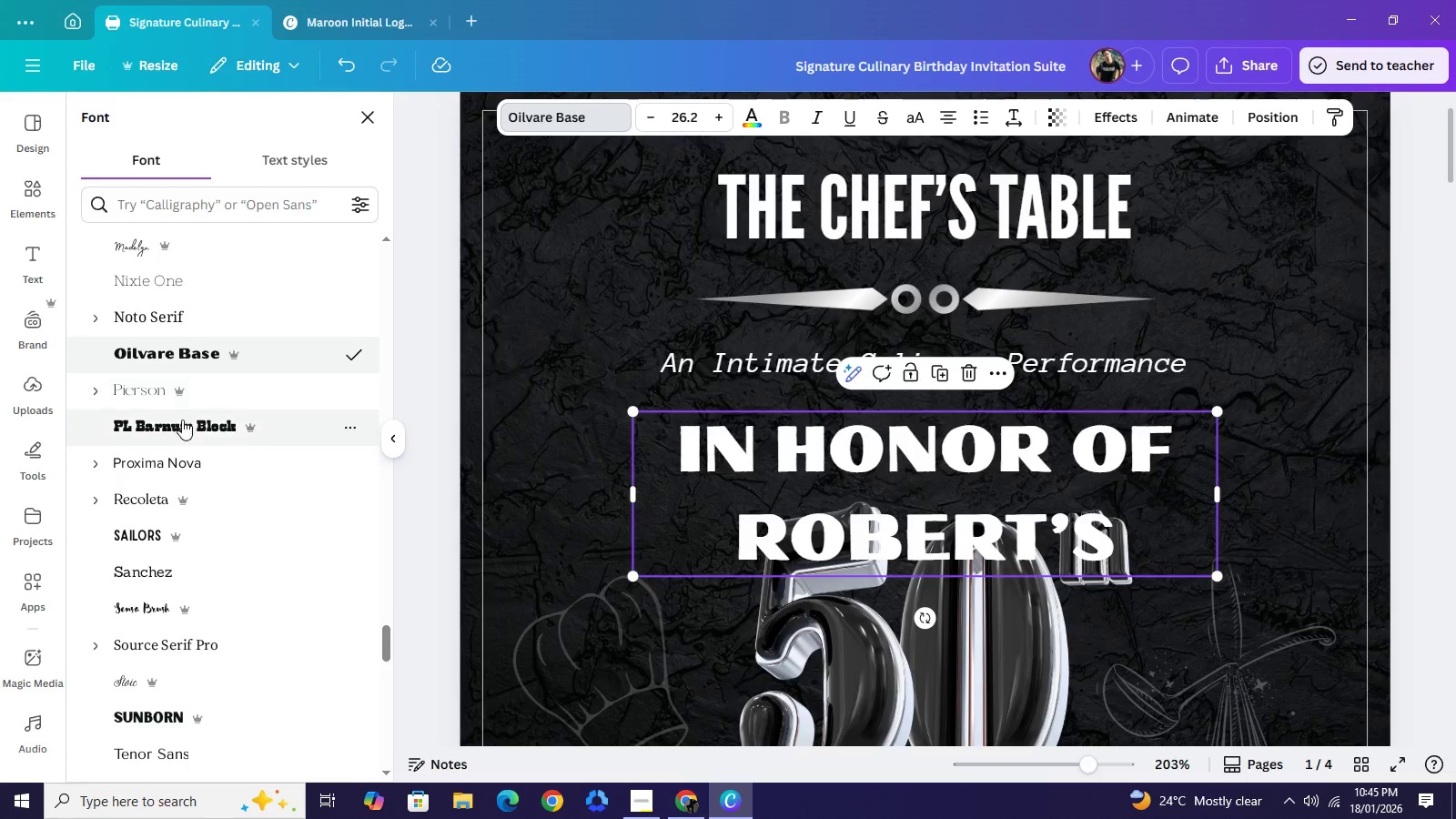 
wait(5.48)
 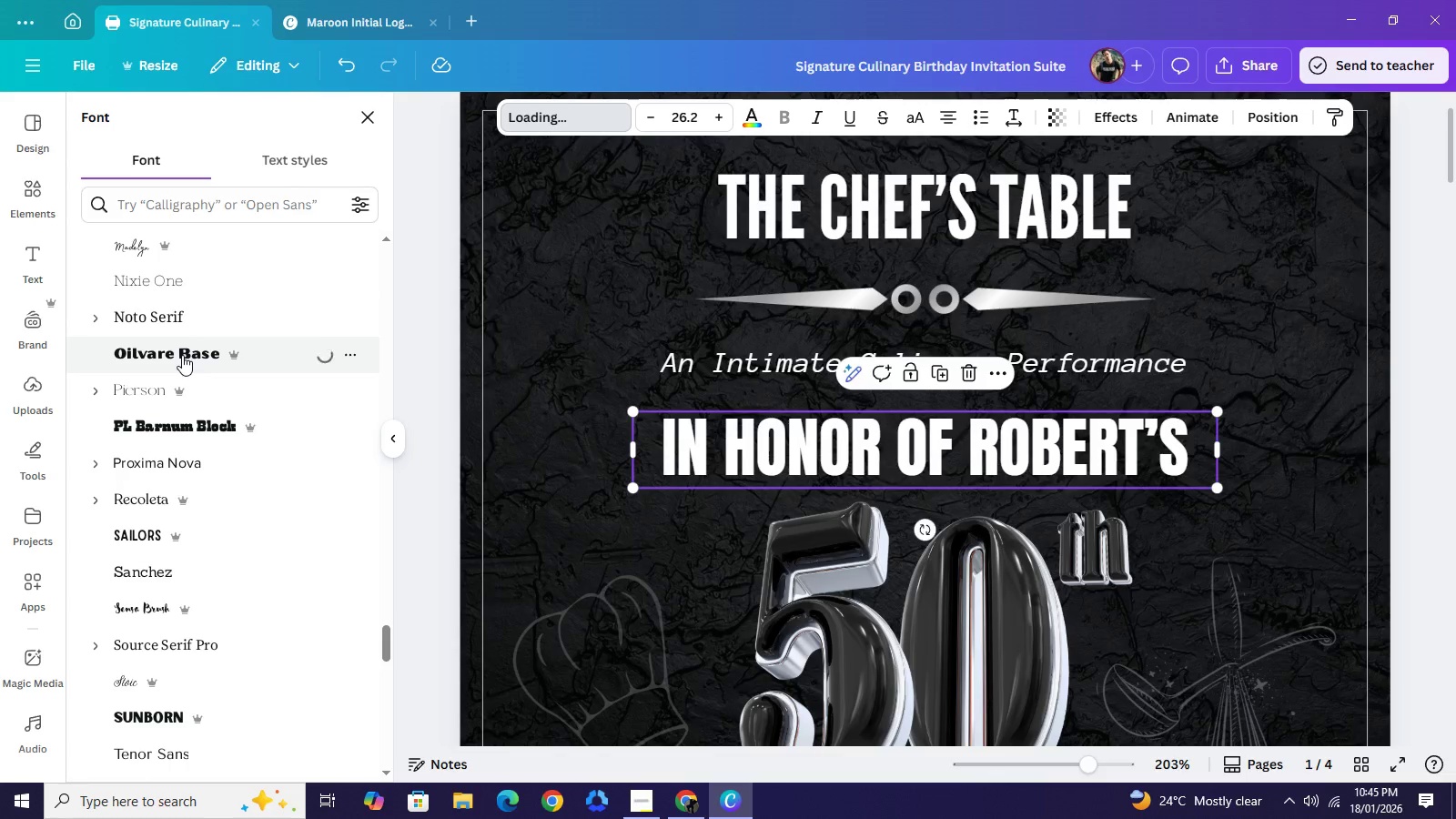 
left_click([155, 522])
 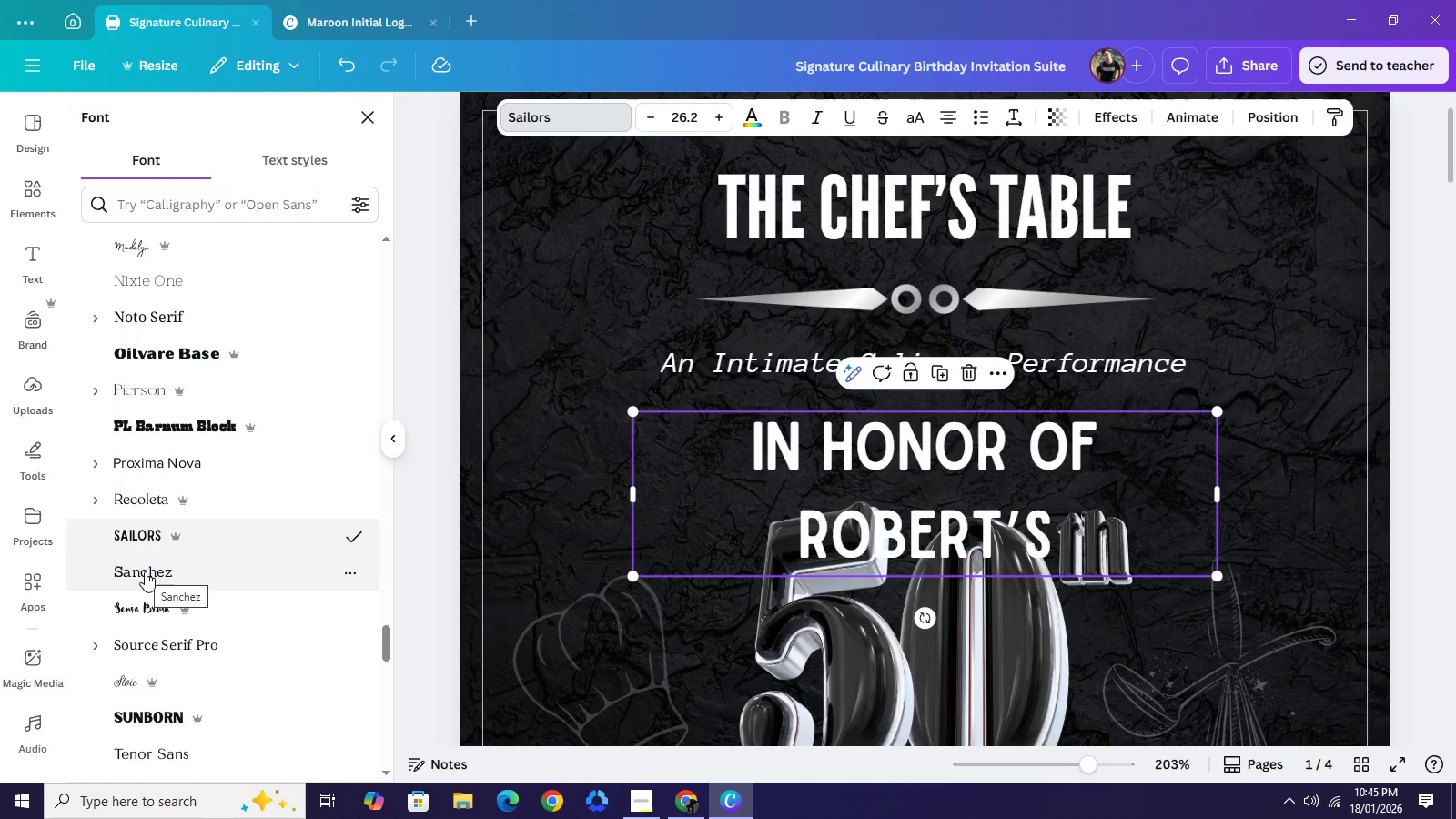 
left_click([145, 571])
 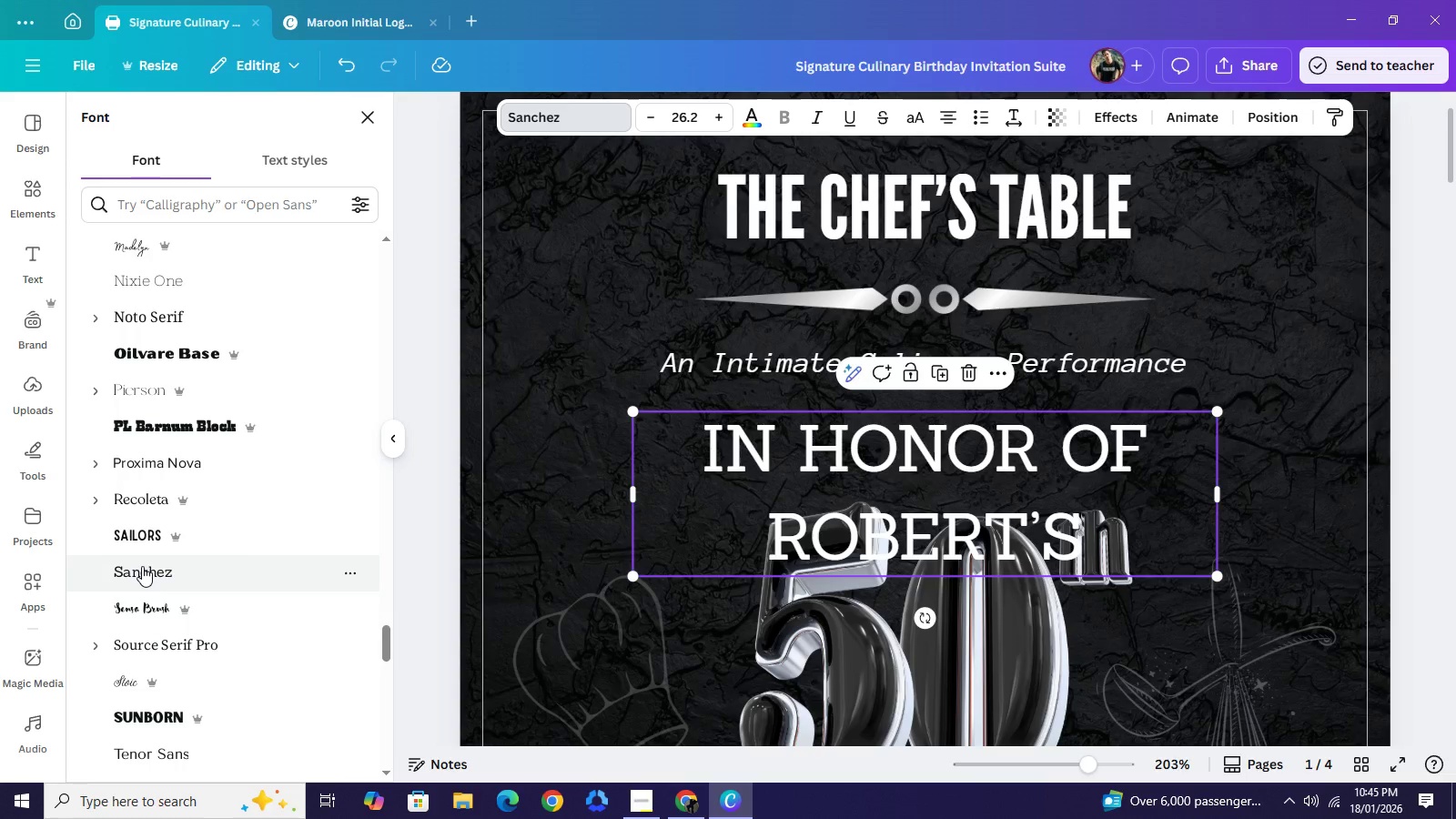 
scroll: coordinate [143, 579], scroll_direction: down, amount: 3.0
 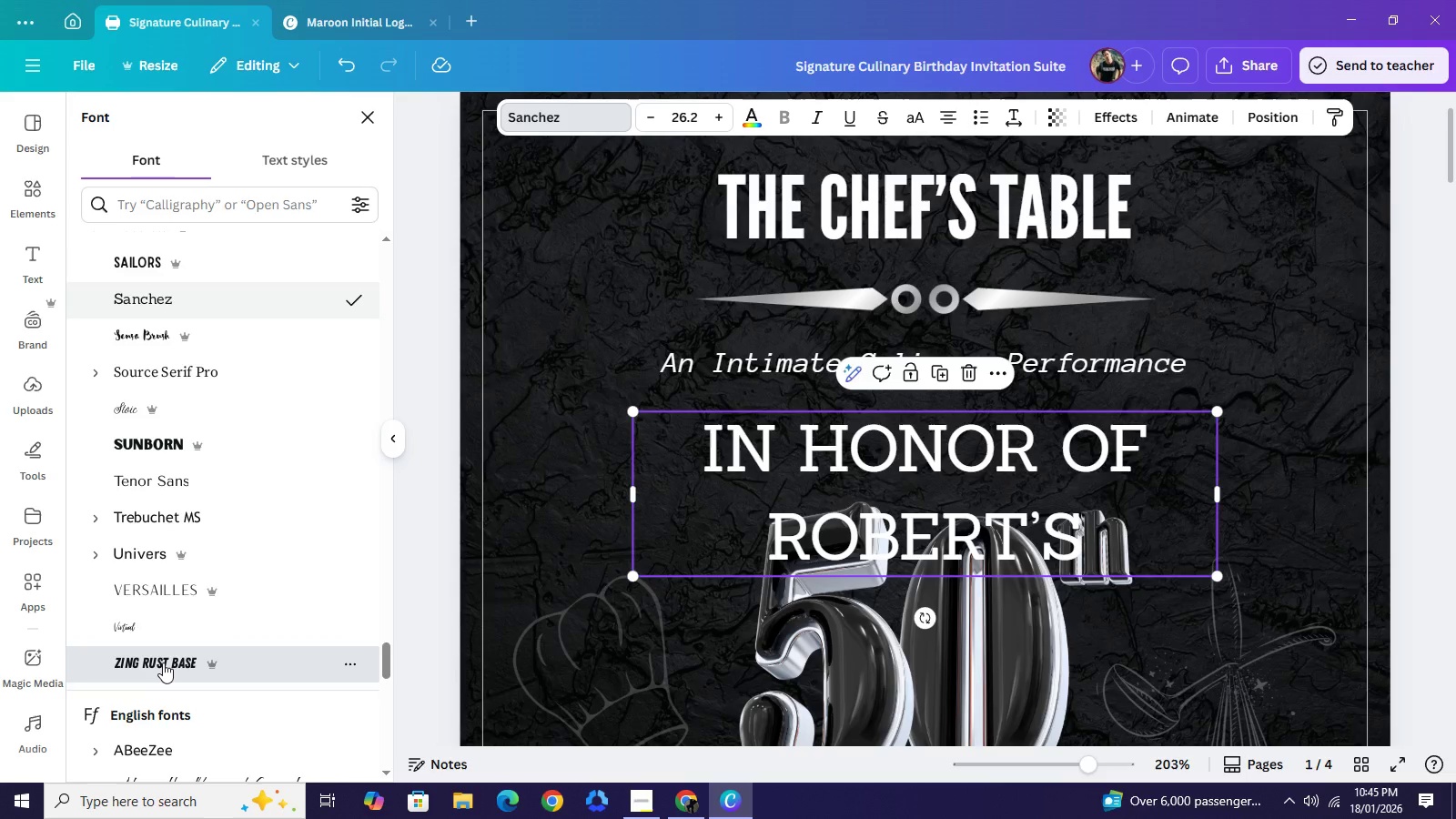 
left_click([163, 662])
 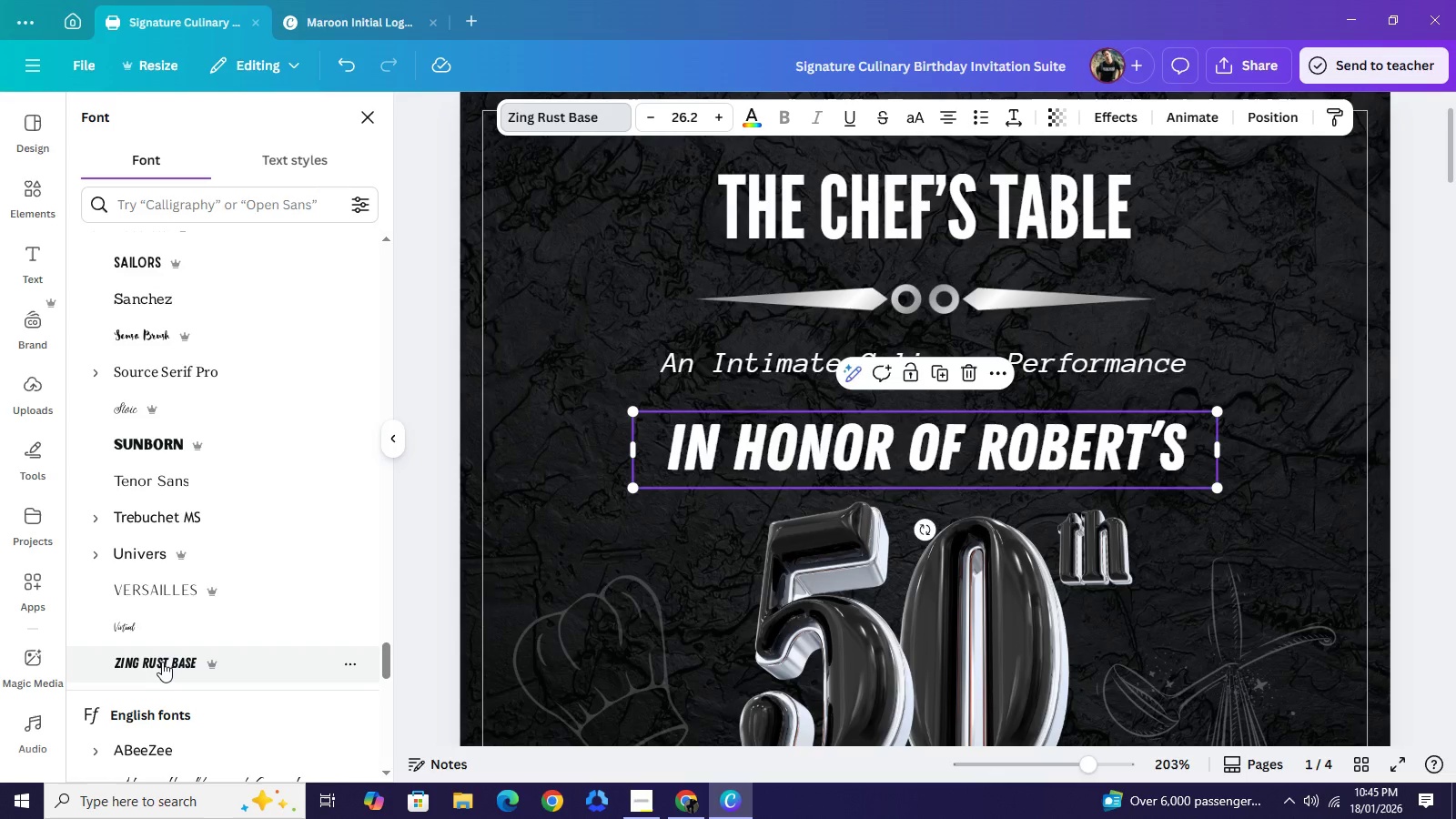 
scroll: coordinate [161, 649], scroll_direction: down, amount: 3.0
 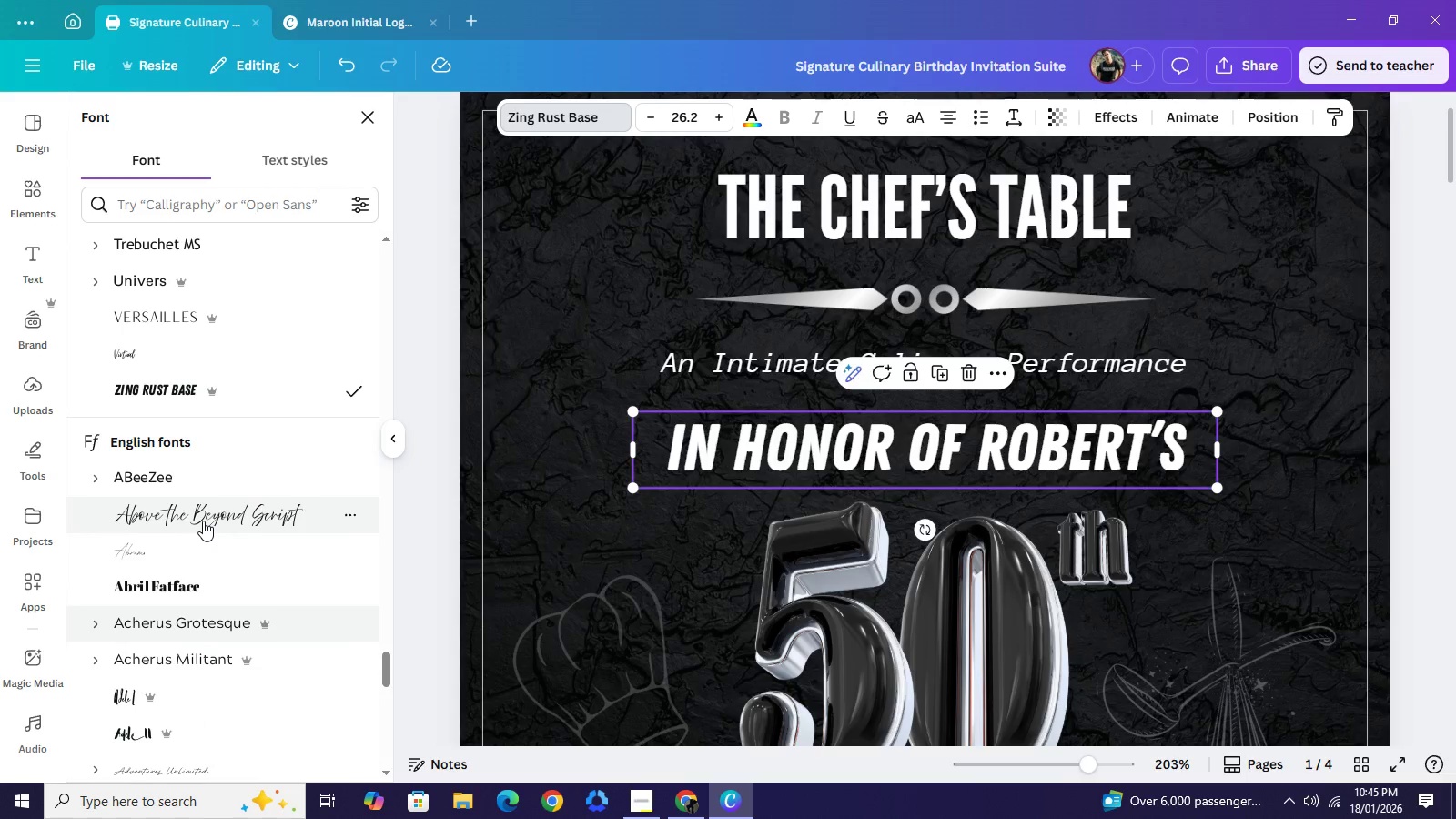 
left_click([203, 521])
 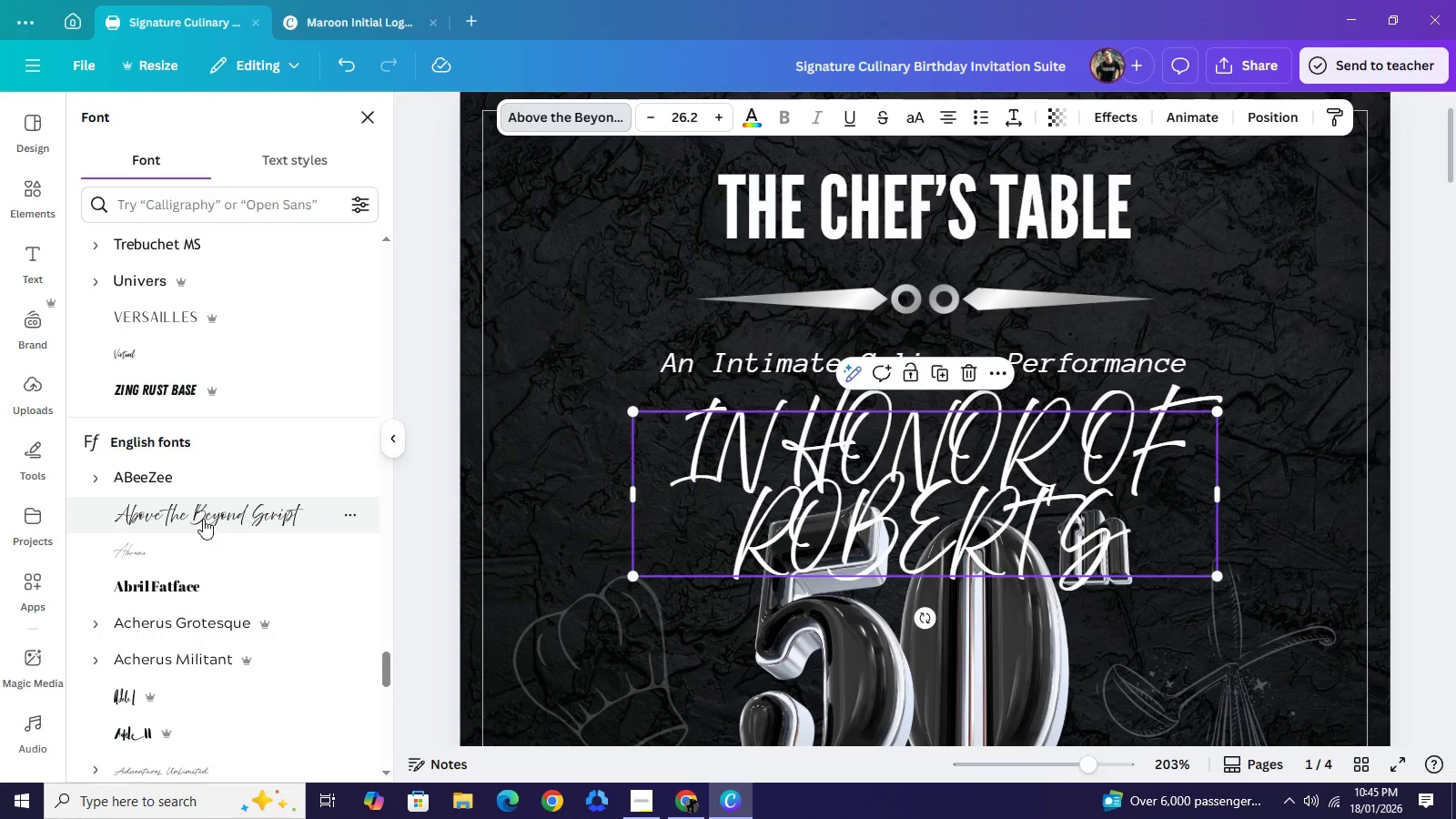 
scroll: coordinate [198, 531], scroll_direction: down, amount: 4.0
 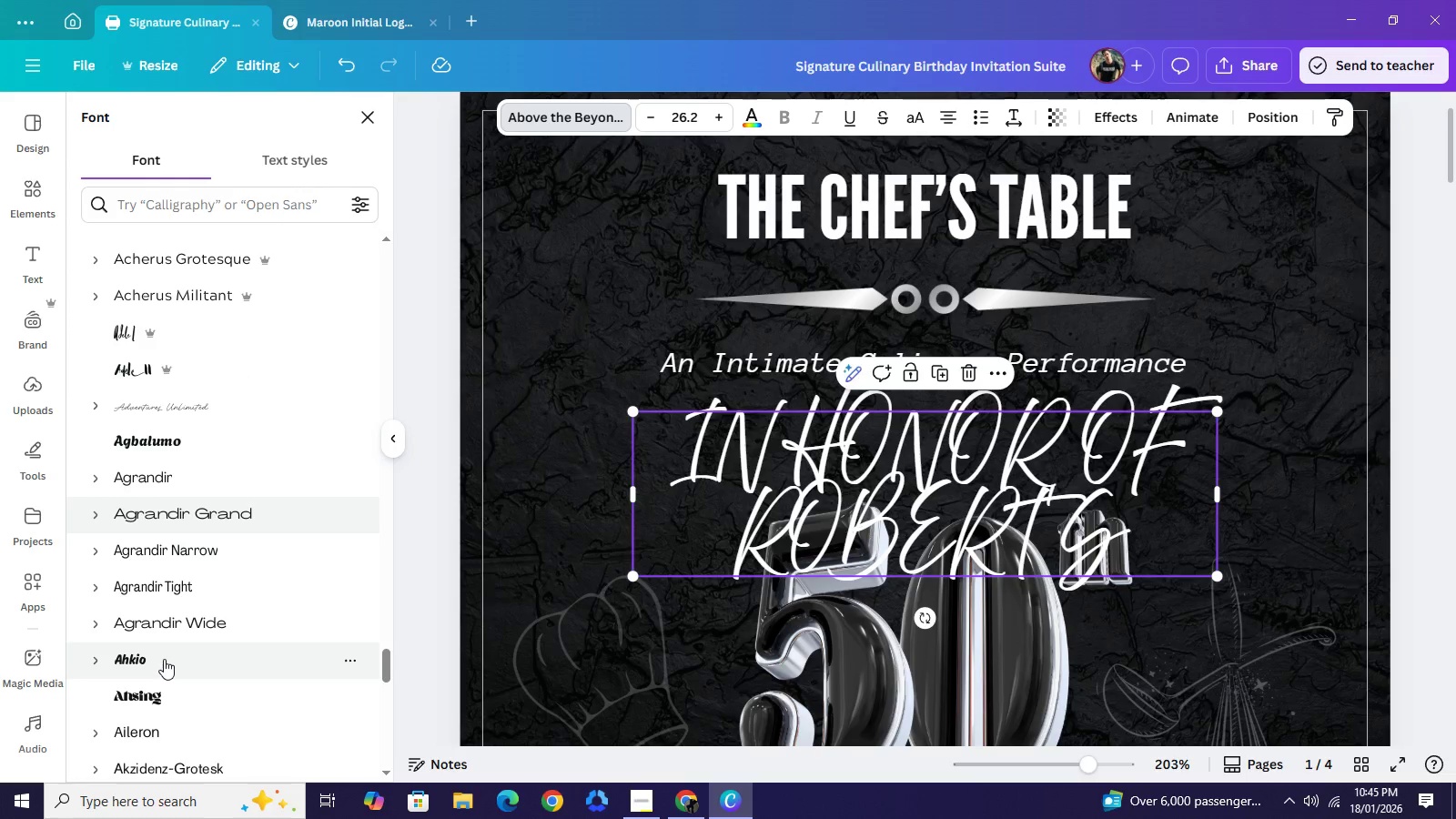 
left_click([164, 656])
 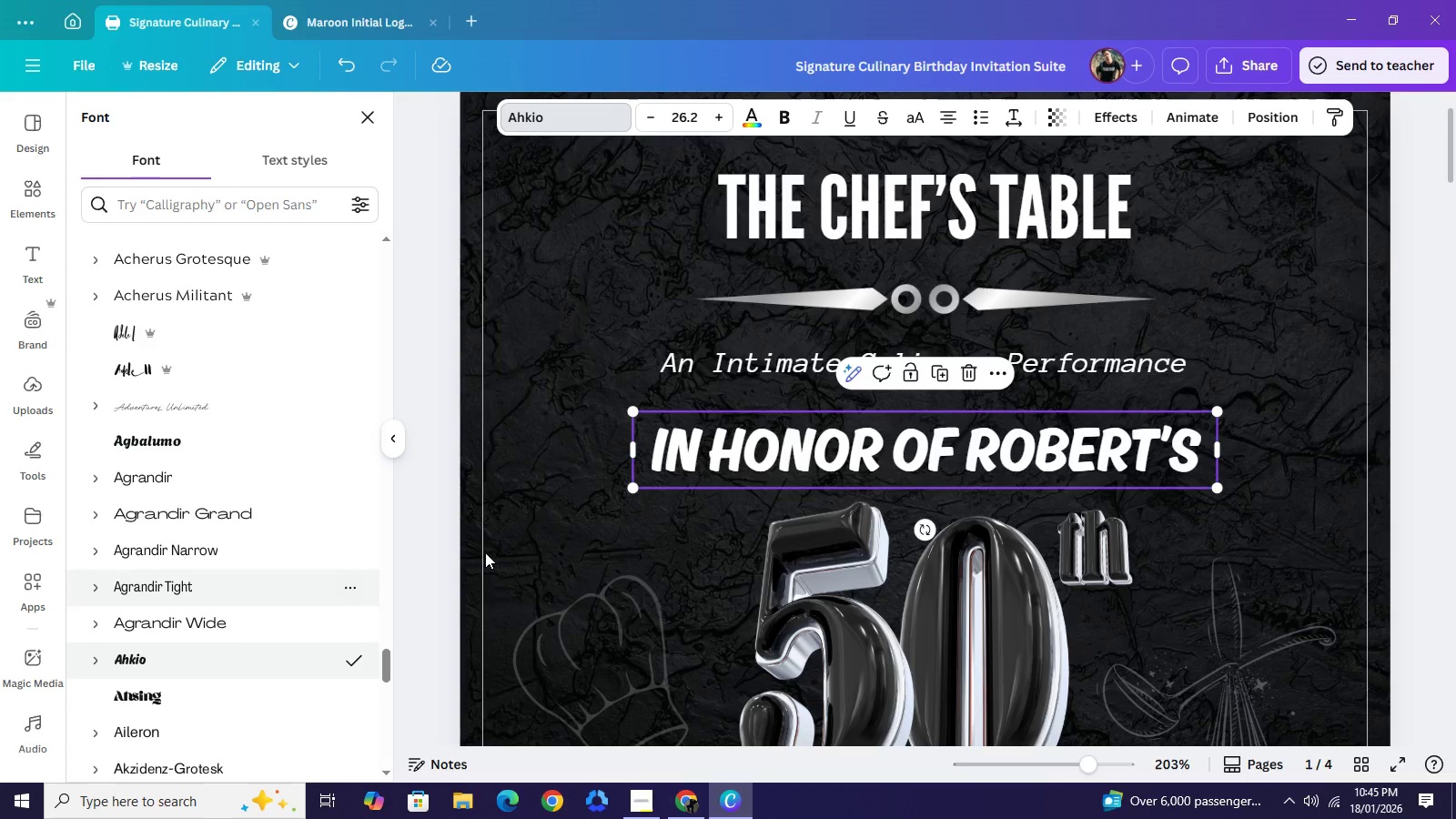 
wait(6.42)
 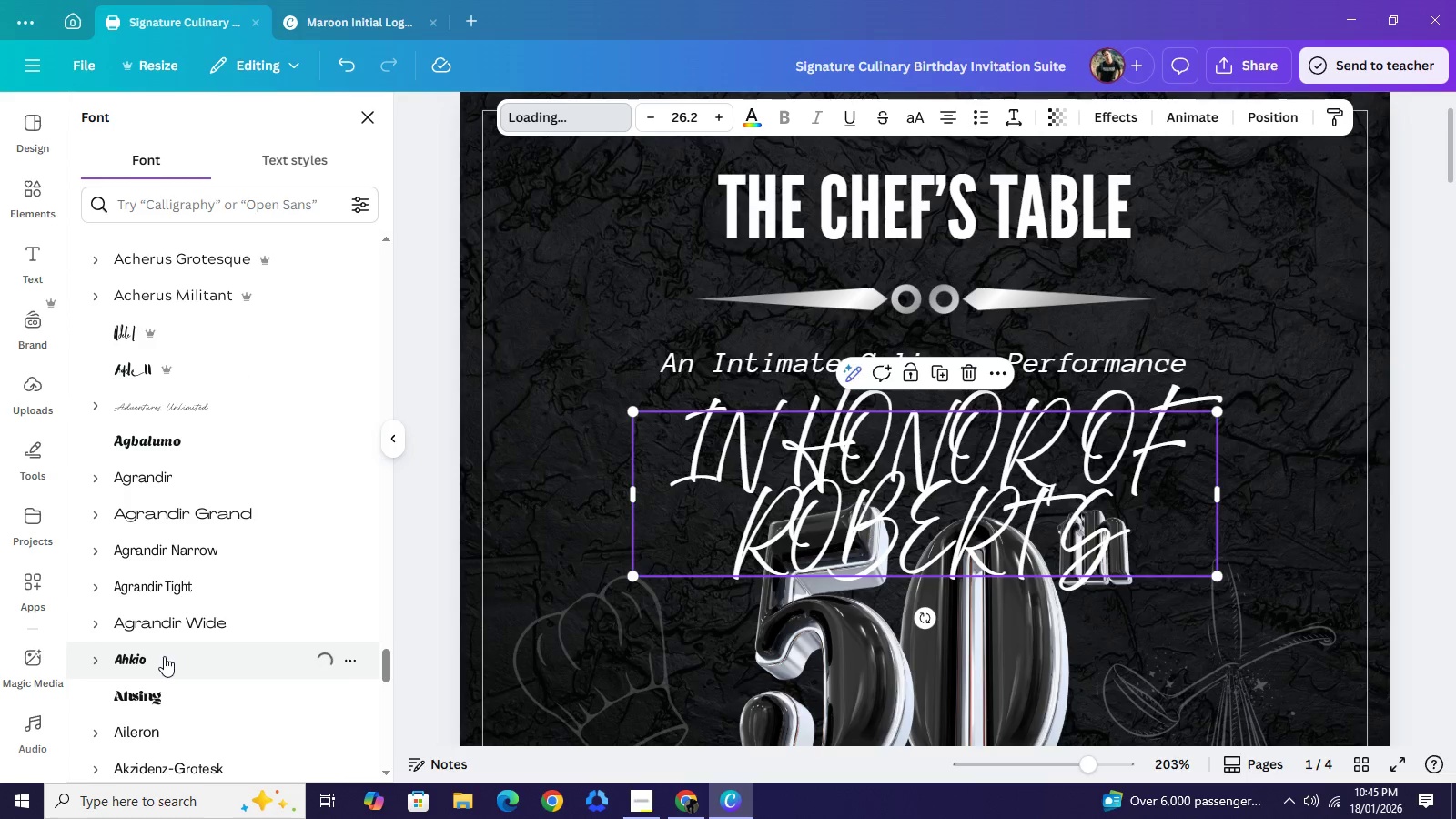 
scroll: coordinate [197, 611], scroll_direction: down, amount: 4.0
 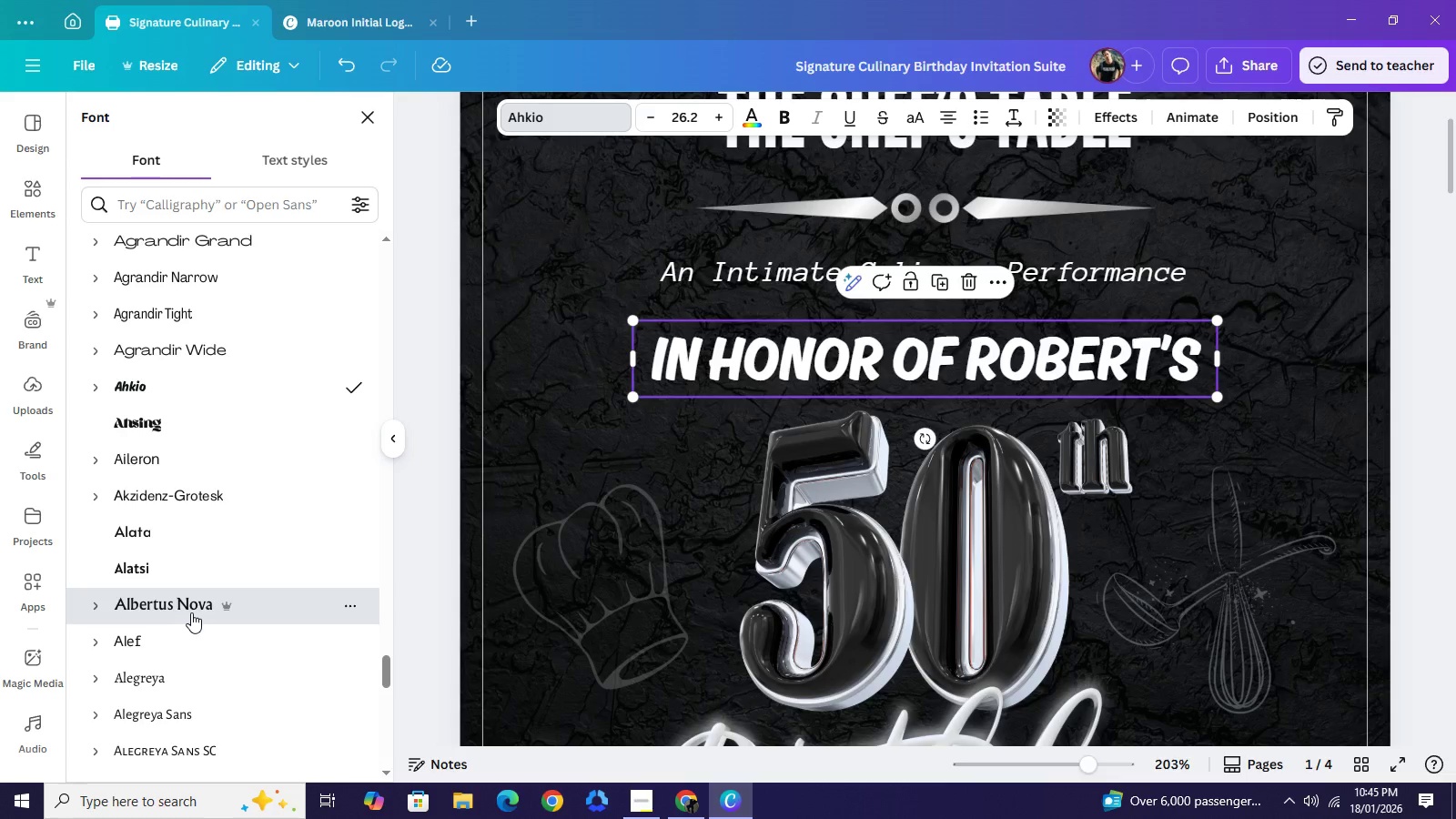 
left_click([191, 612])
 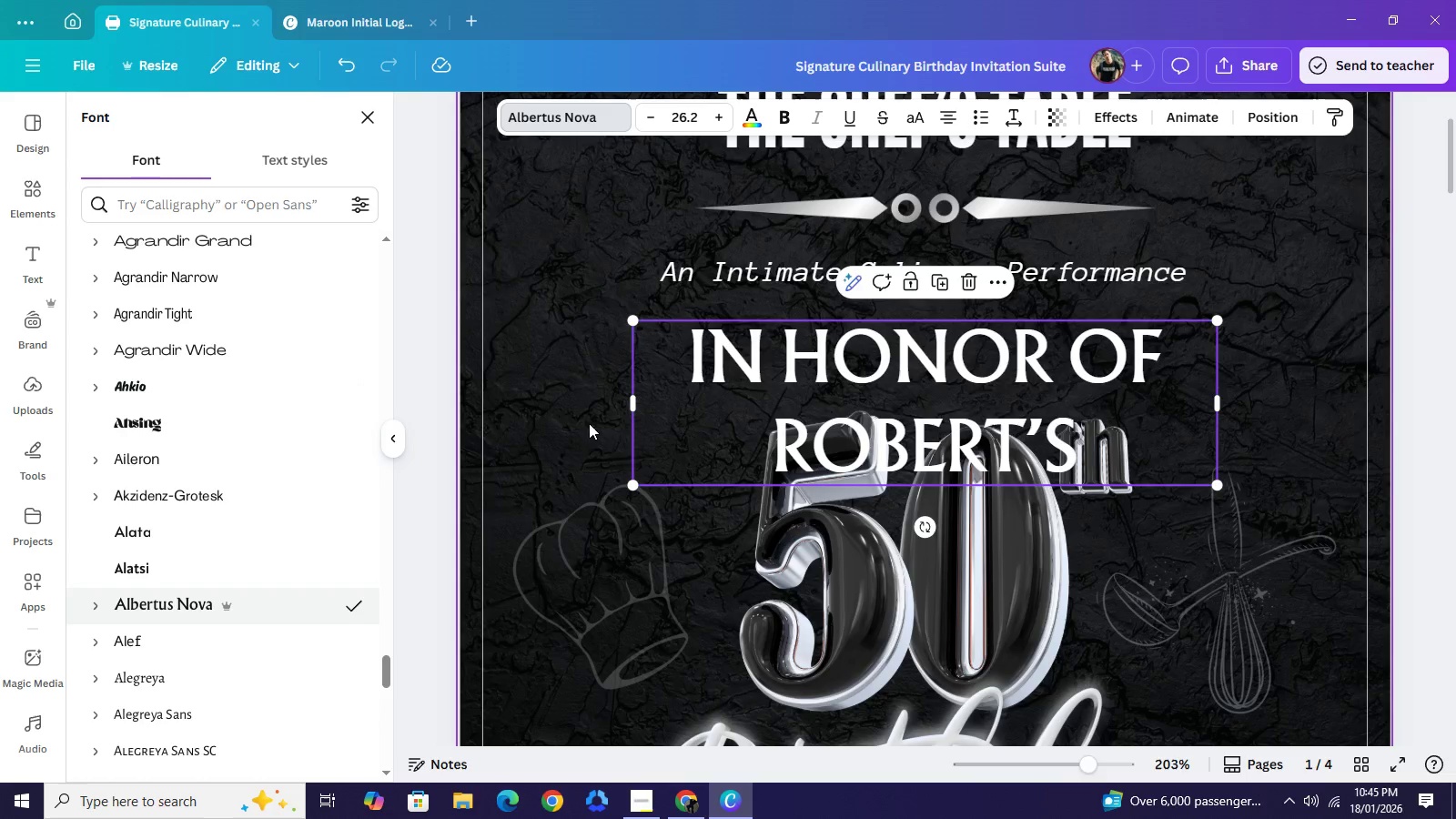 
wait(6.72)
 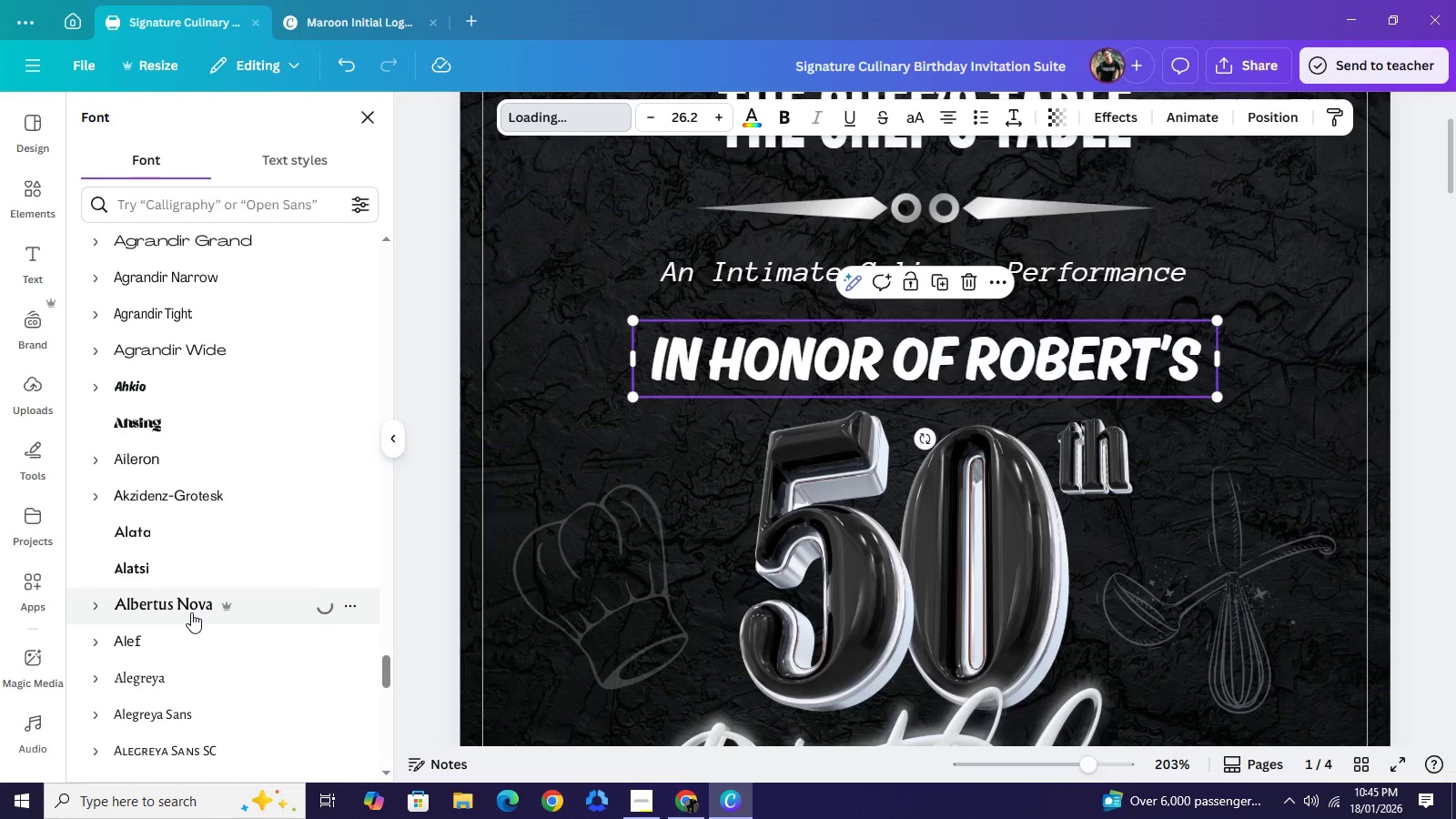 
left_click_drag(start_coordinate=[632, 406], to_coordinate=[401, 440])
 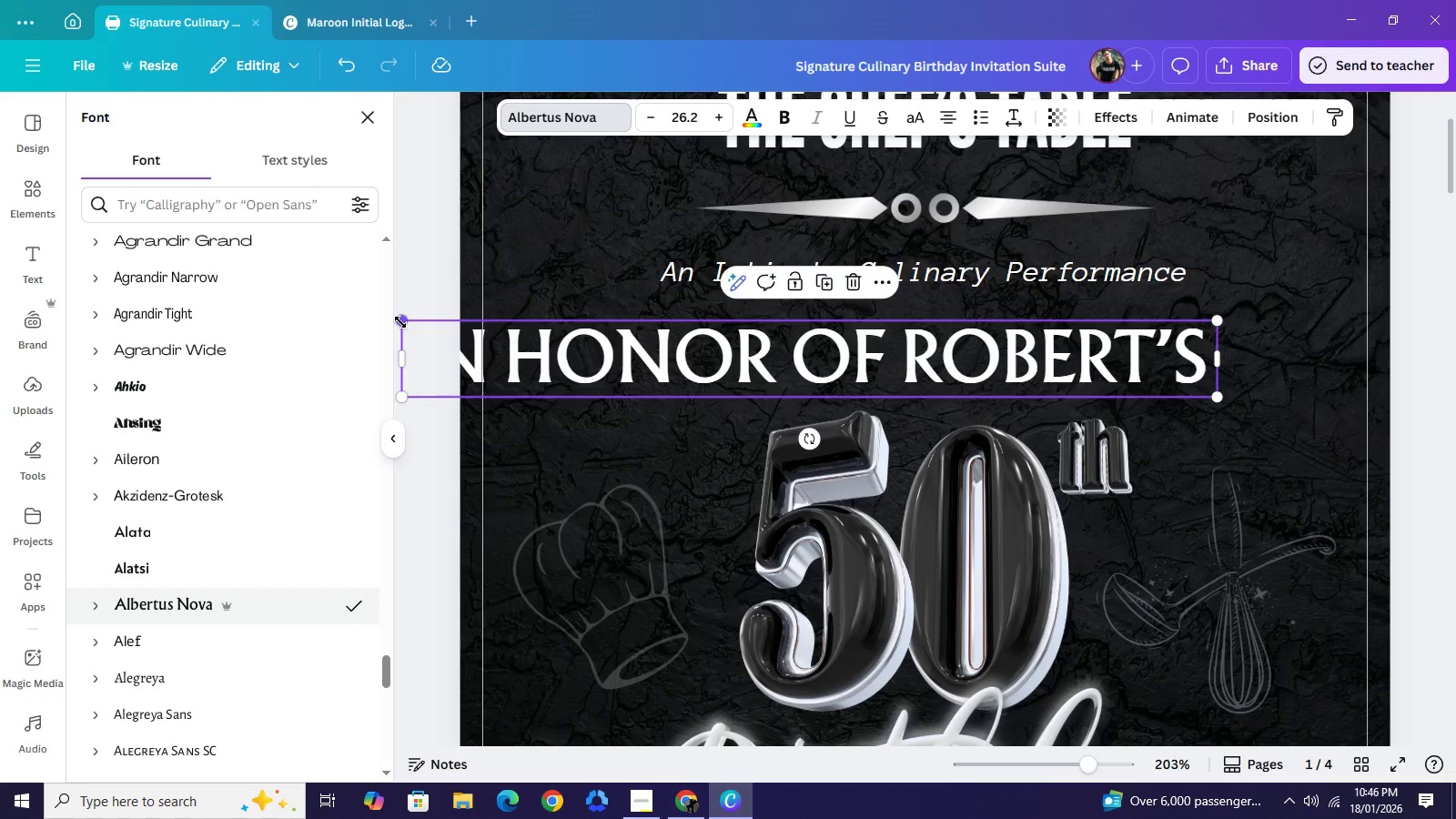 
left_click_drag(start_coordinate=[400, 322], to_coordinate=[504, 362])
 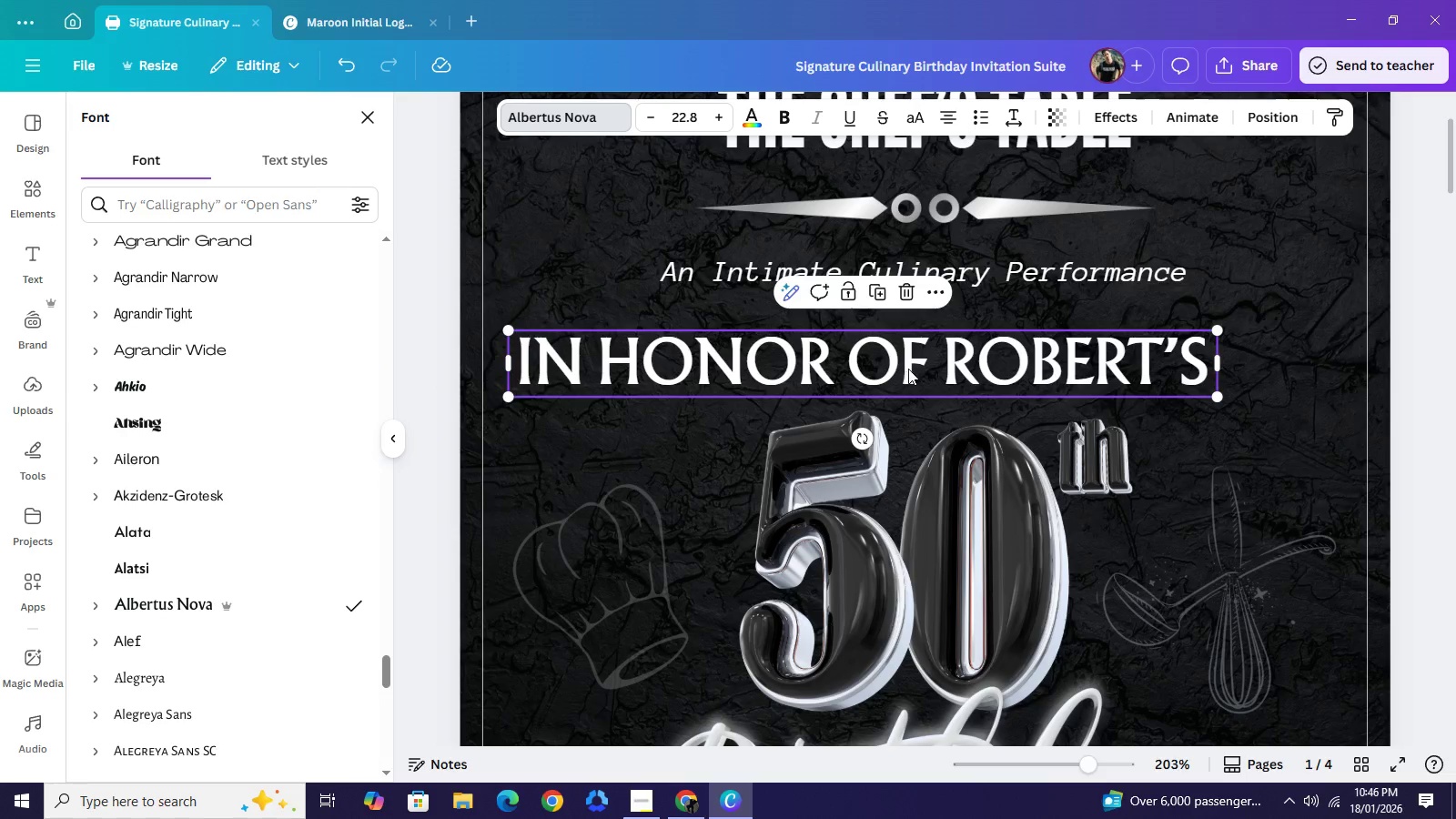 
left_click_drag(start_coordinate=[906, 369], to_coordinate=[966, 359])
 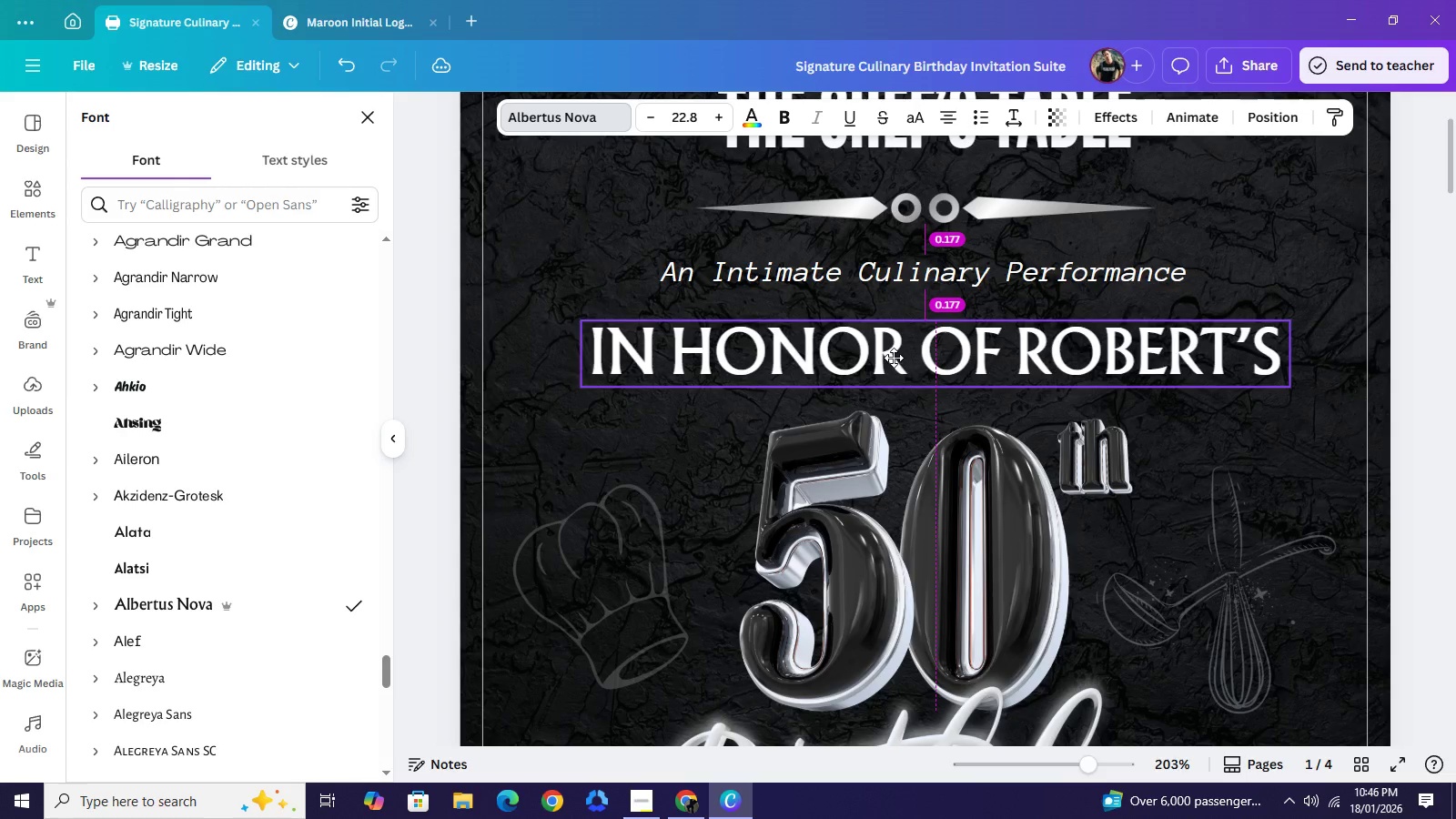 
wait(8.61)
 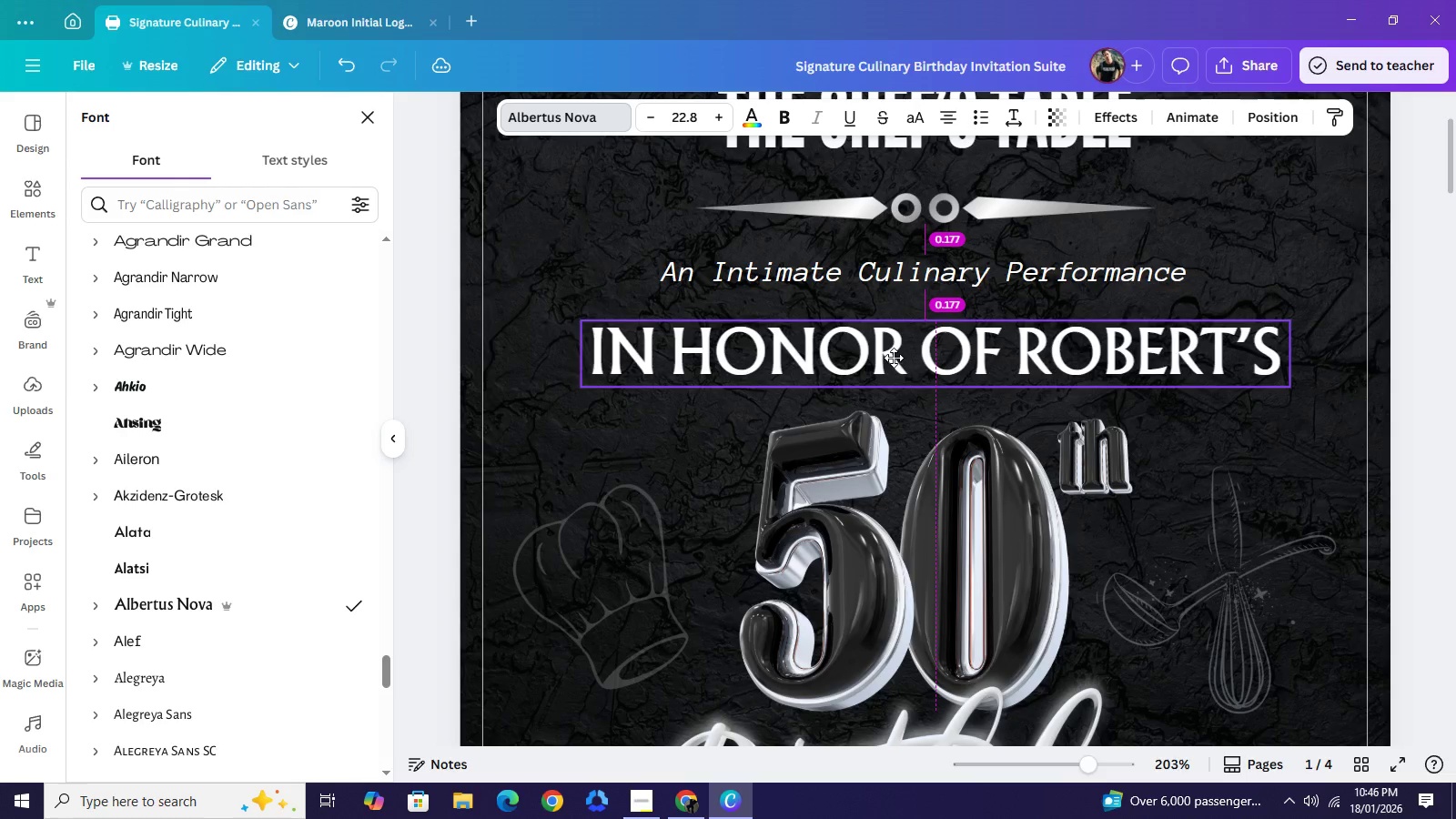 
left_click([1424, 375])
 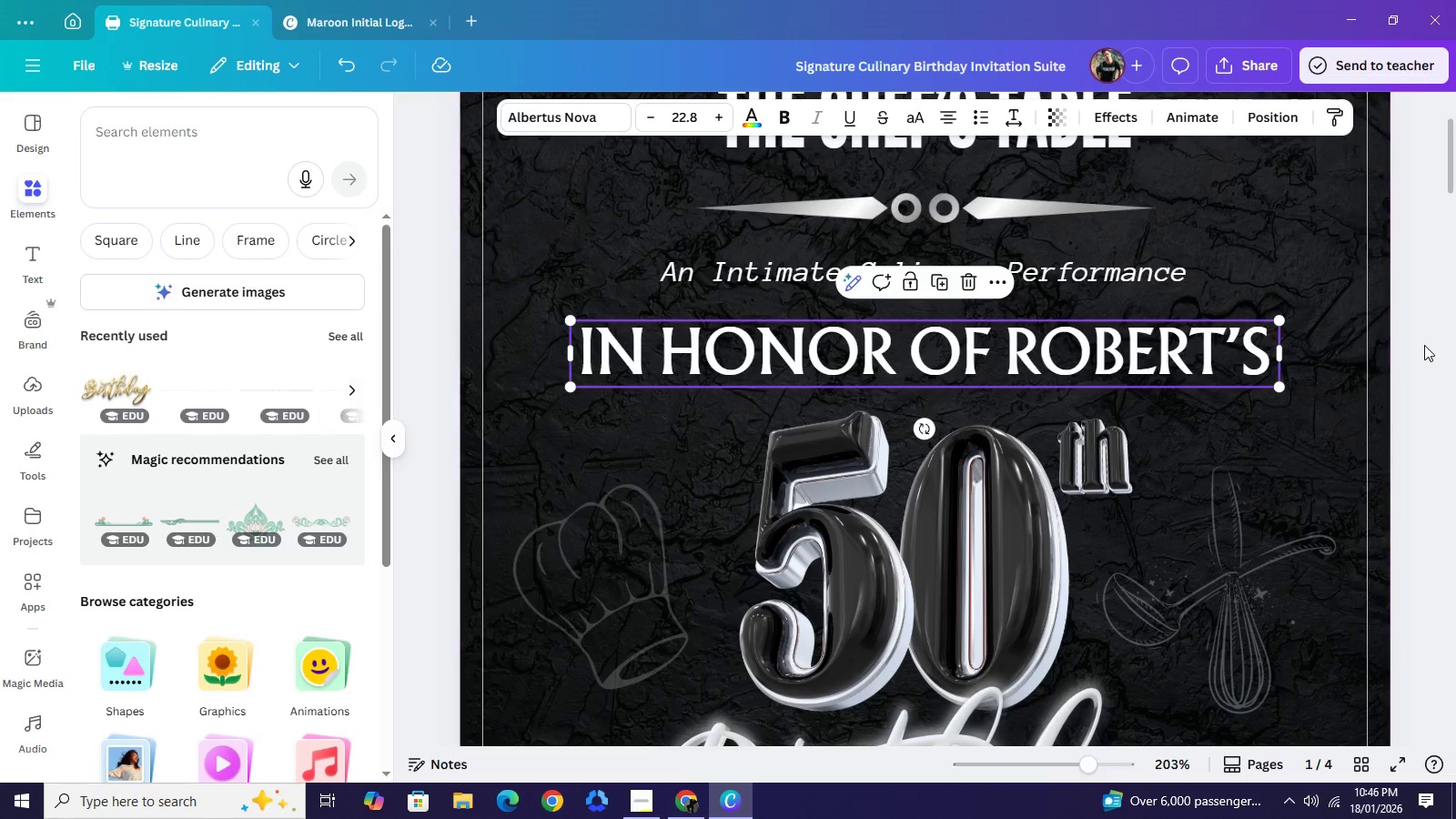 
left_click([1424, 345])
 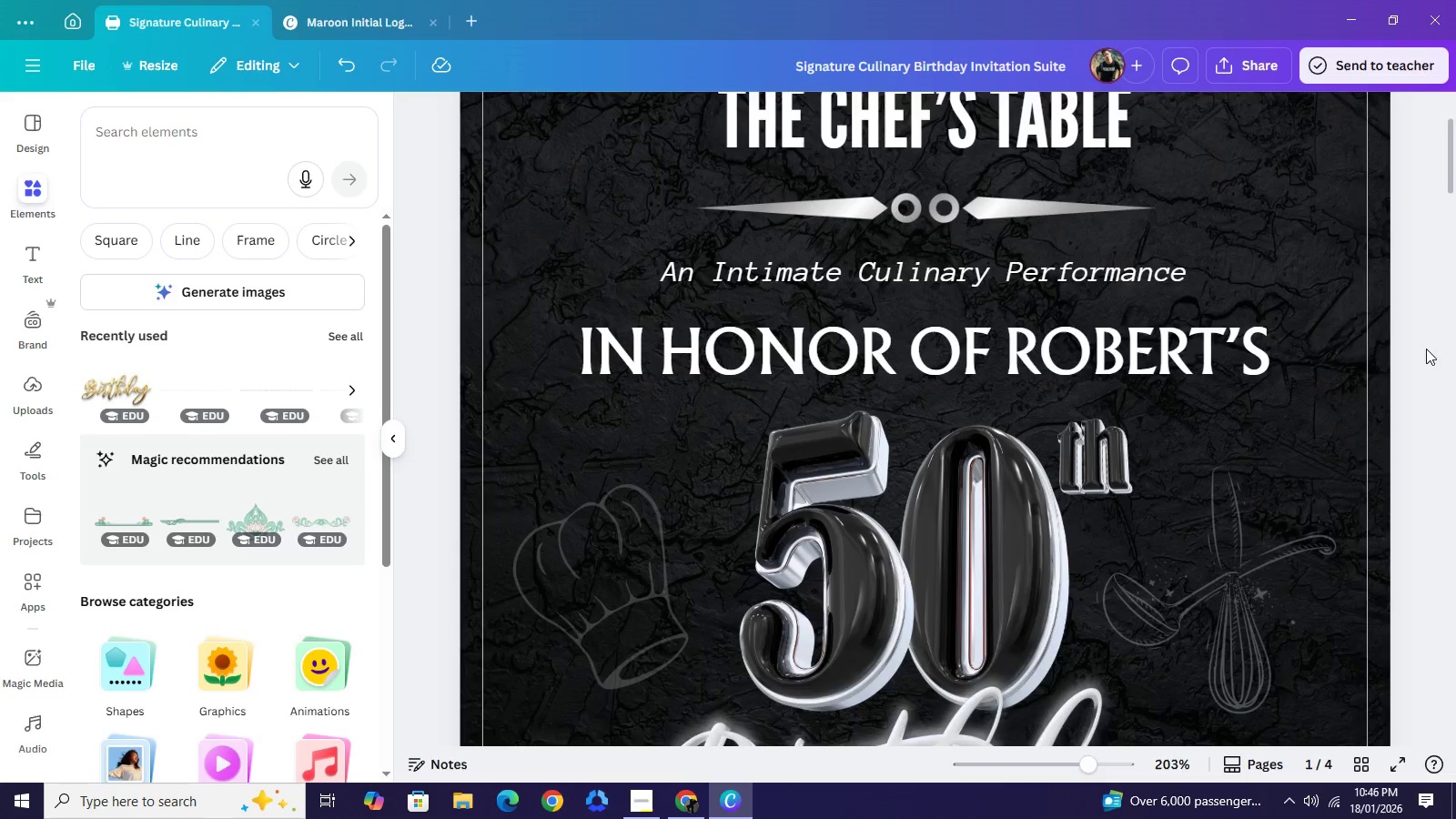 
scroll: coordinate [1424, 345], scroll_direction: up, amount: 1.0
 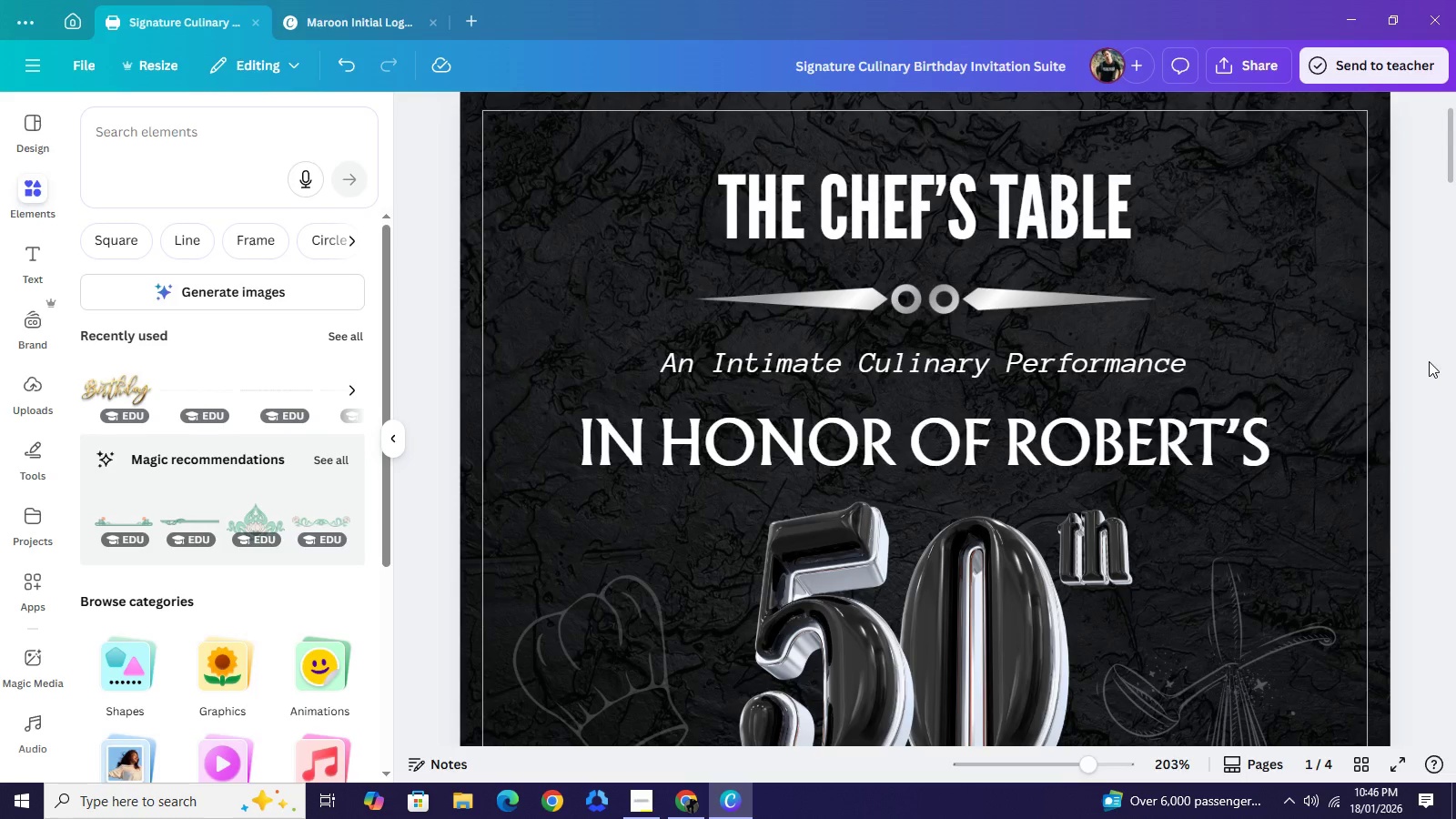 
scroll: coordinate [1410, 364], scroll_direction: down, amount: 3.0
 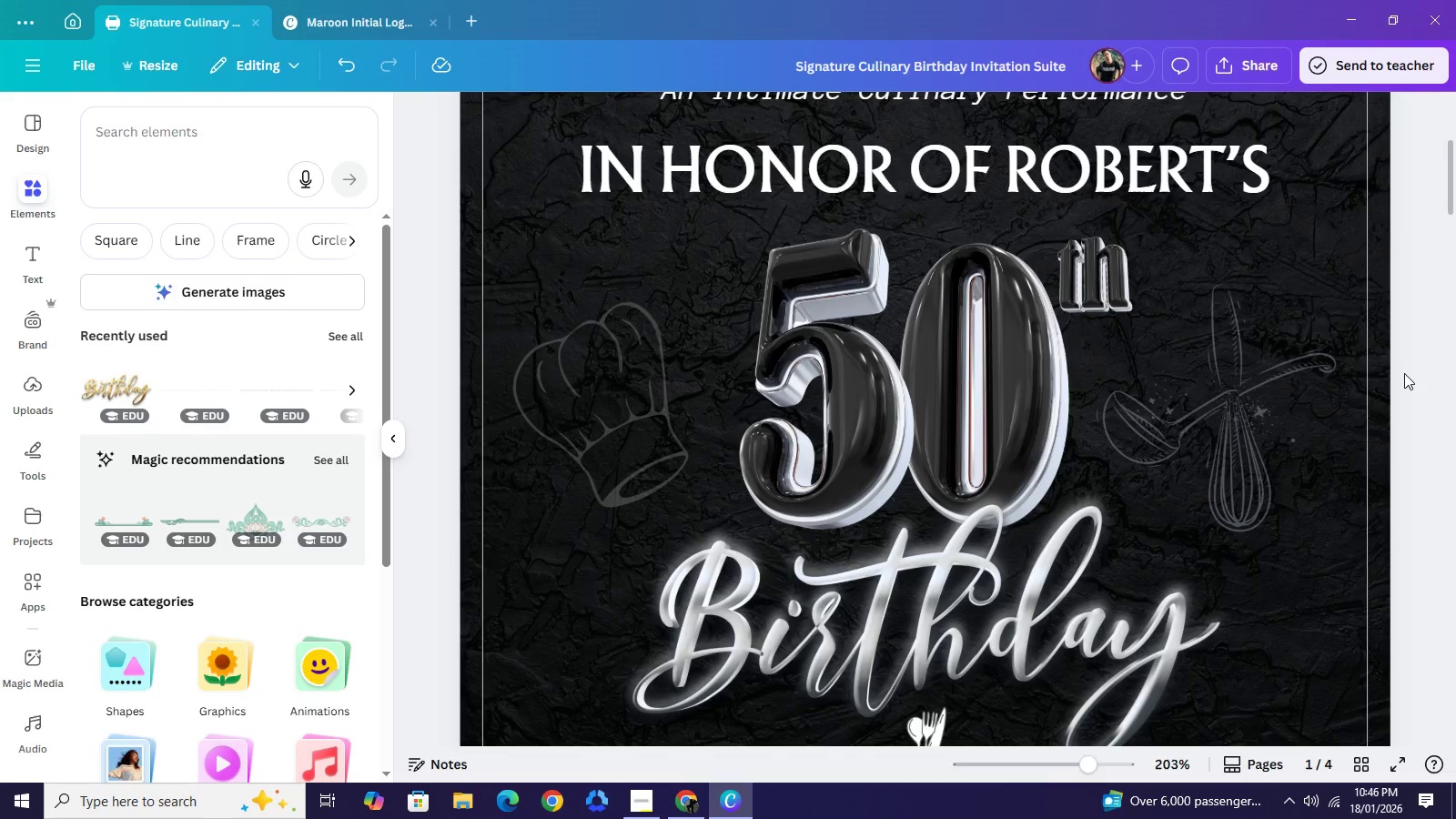 
scroll: coordinate [1404, 373], scroll_direction: up, amount: 1.0
 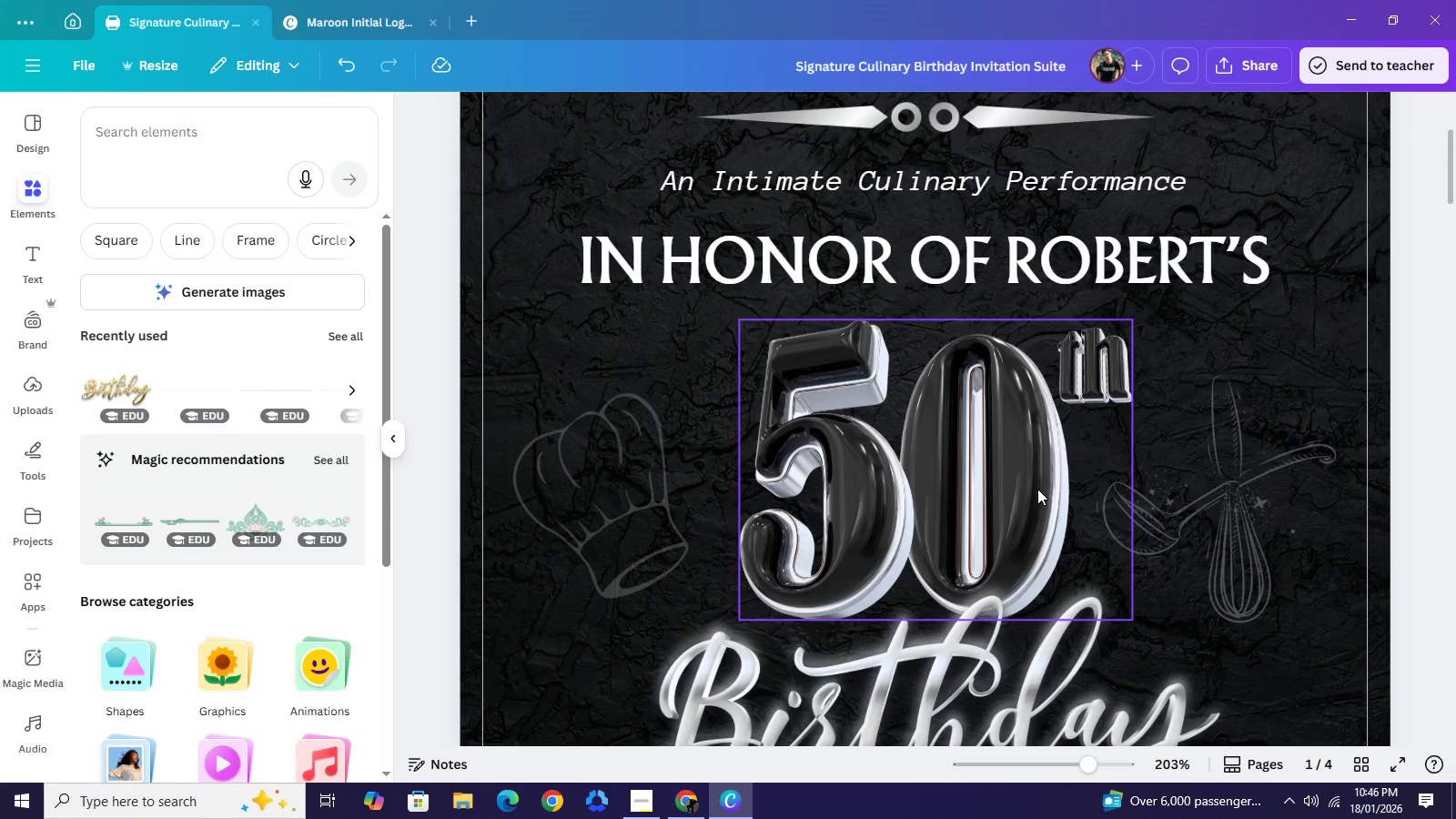 
left_click([1037, 489])
 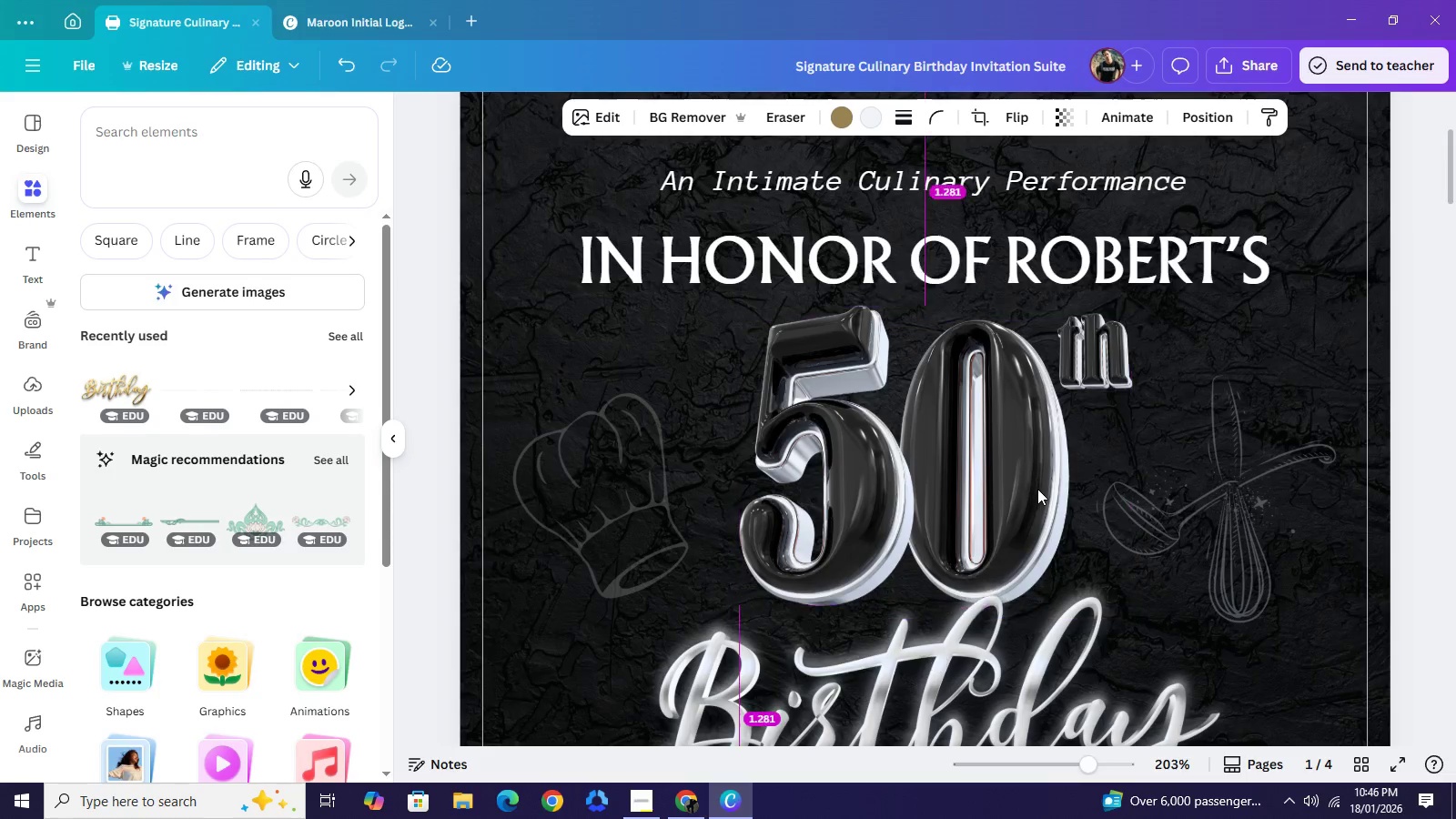 
key(ArrowUp)
 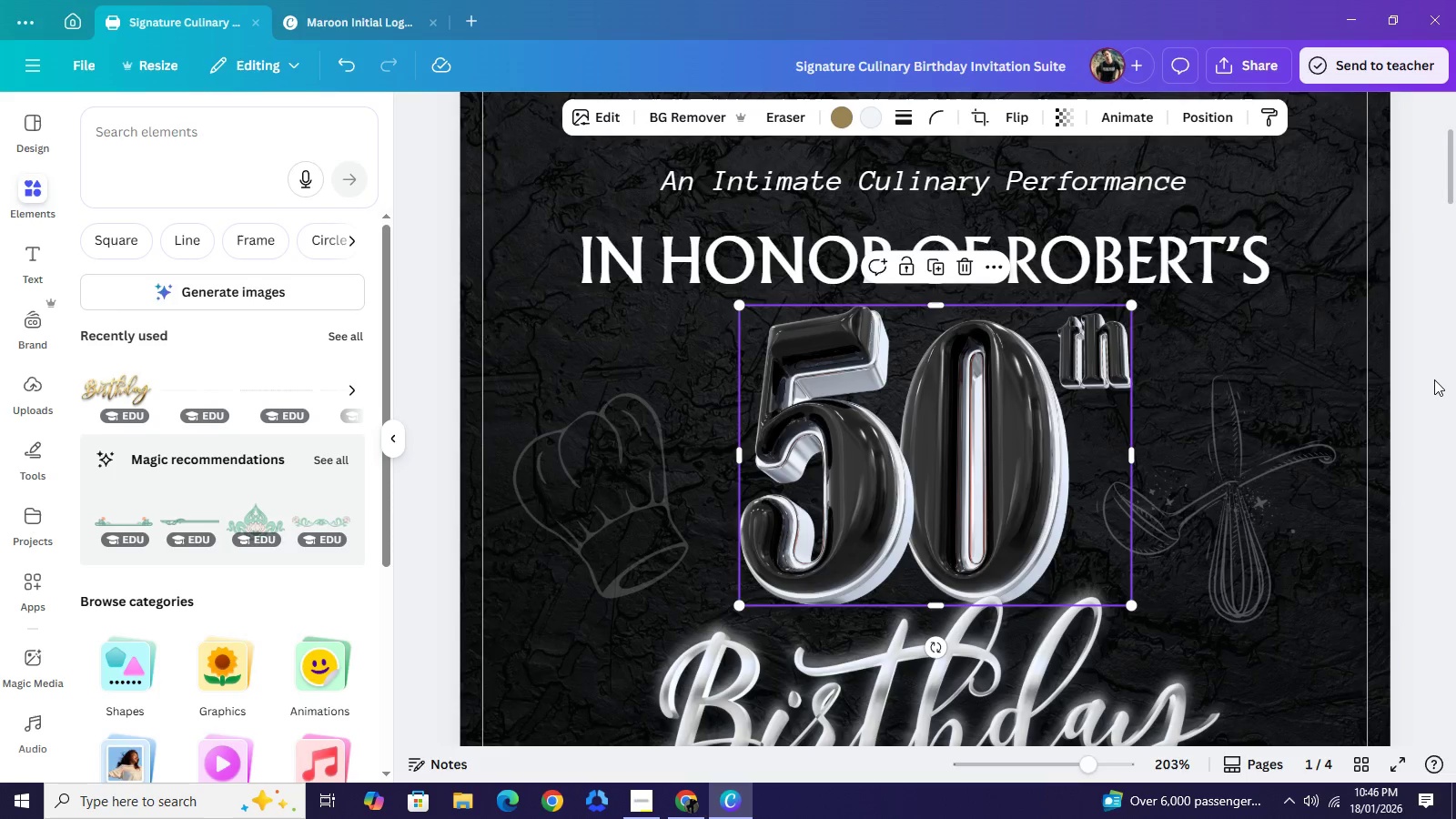 
left_click([1430, 378])
 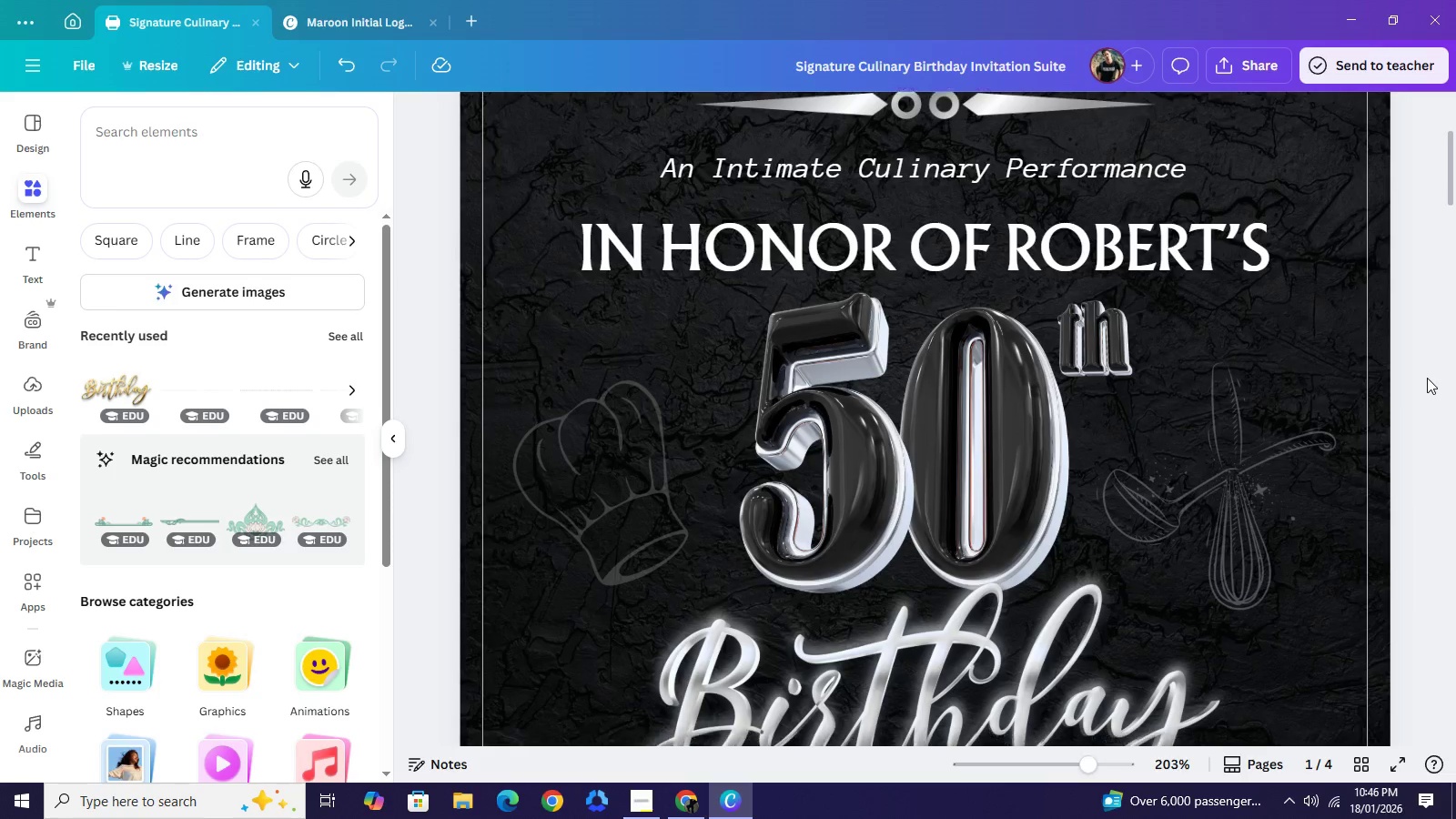 
scroll: coordinate [1427, 379], scroll_direction: down, amount: 2.0
 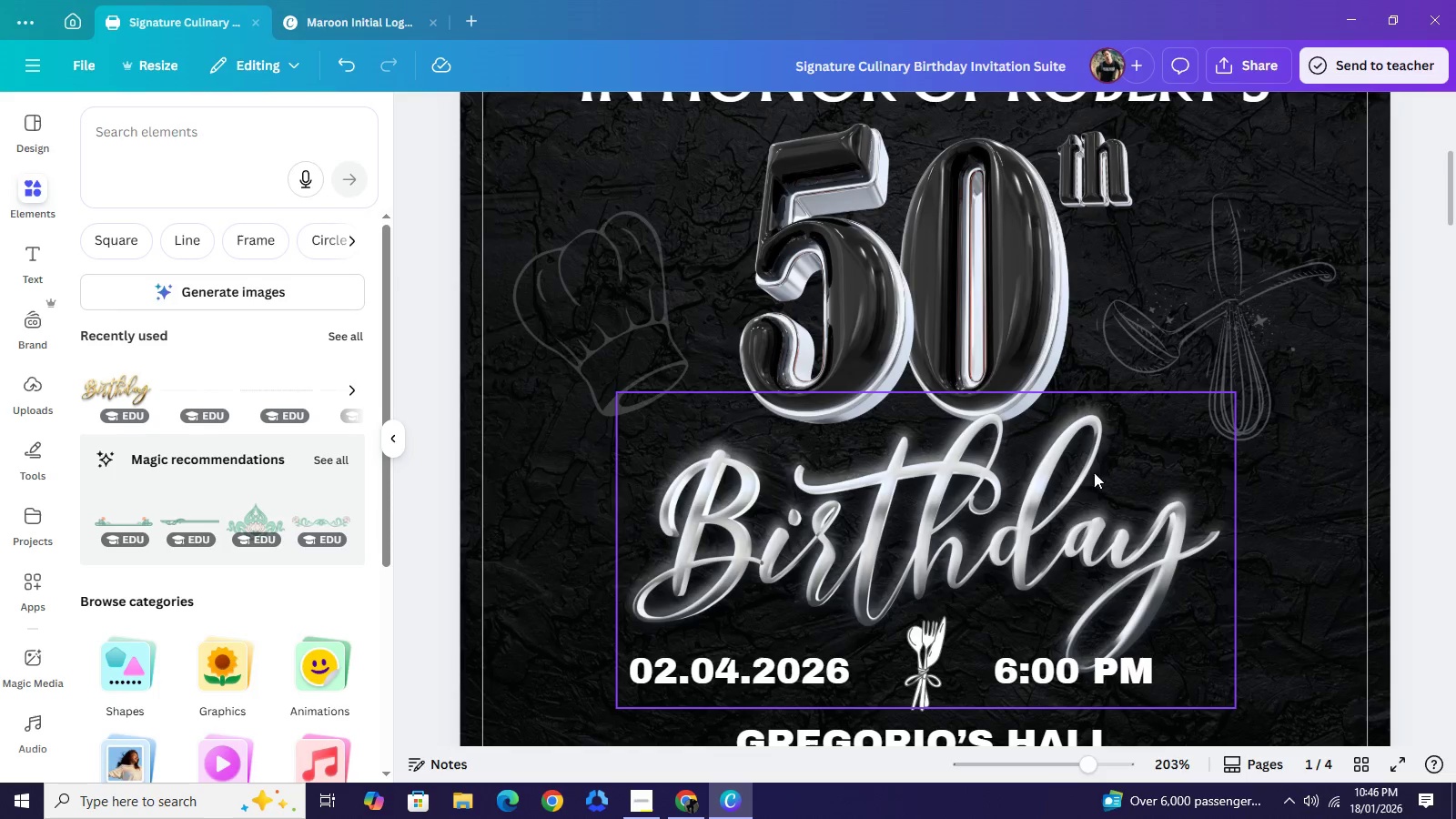 
left_click([1070, 482])
 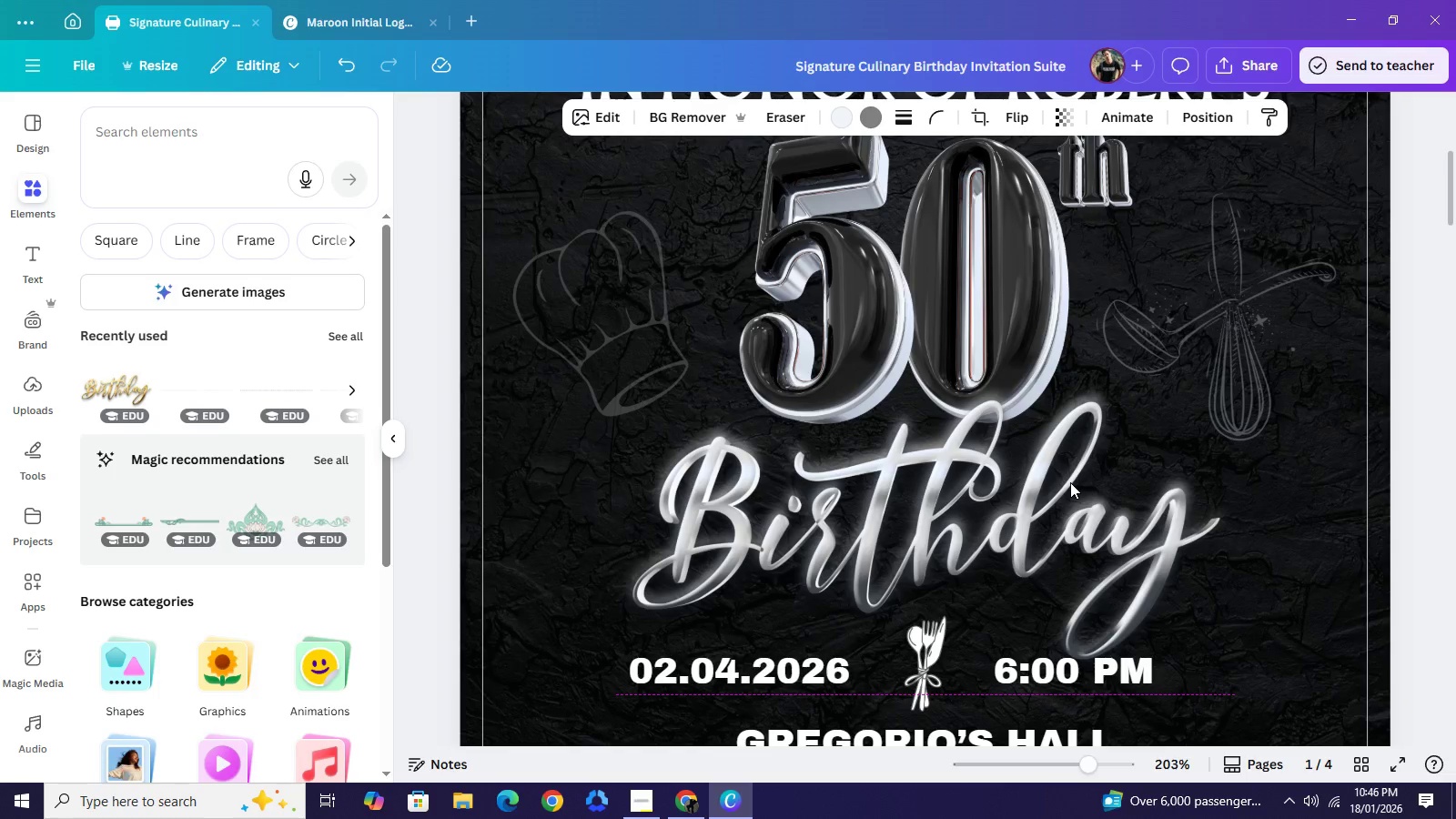 
key(ArrowUp)
 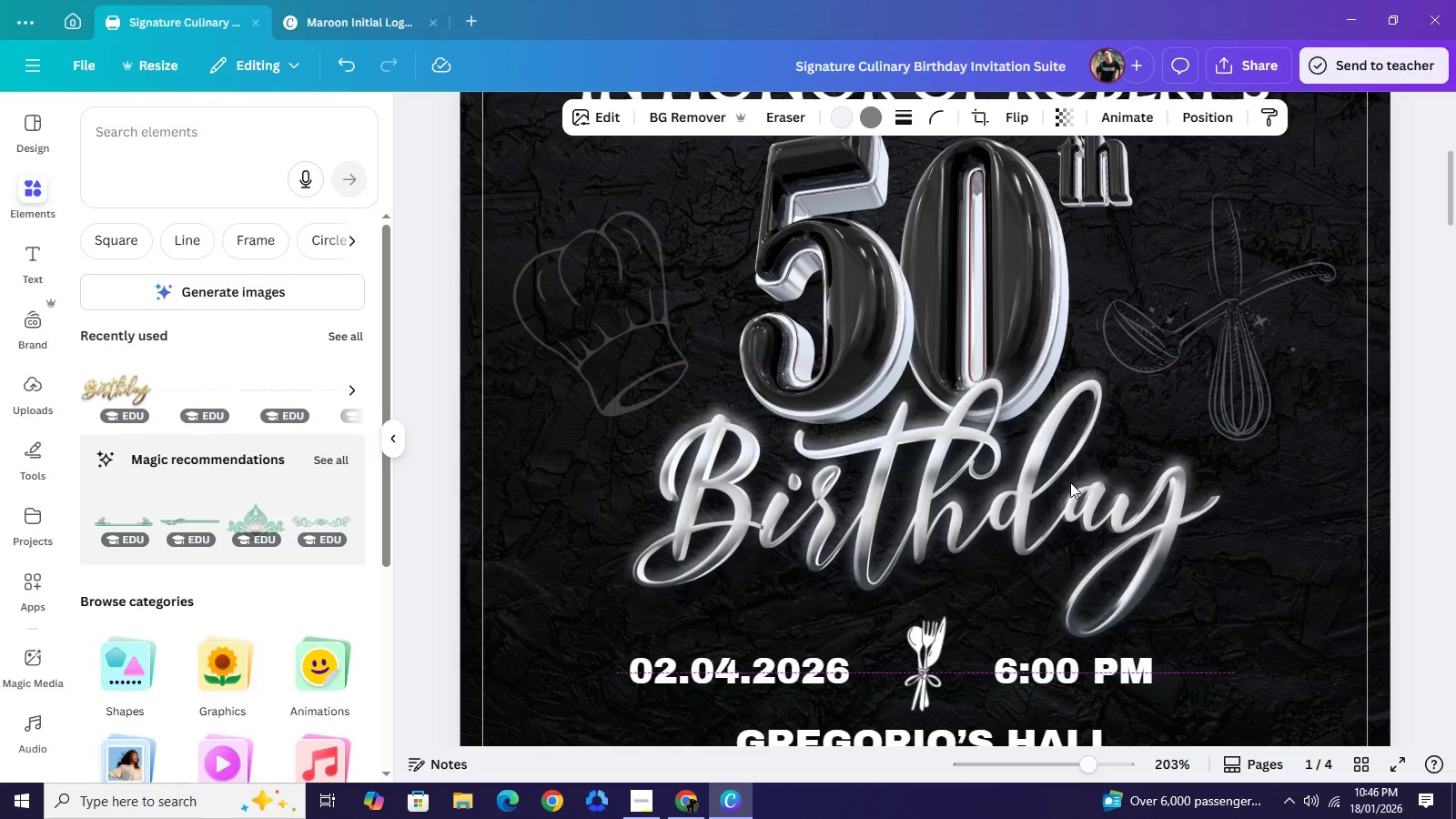 
key(ArrowUp)
 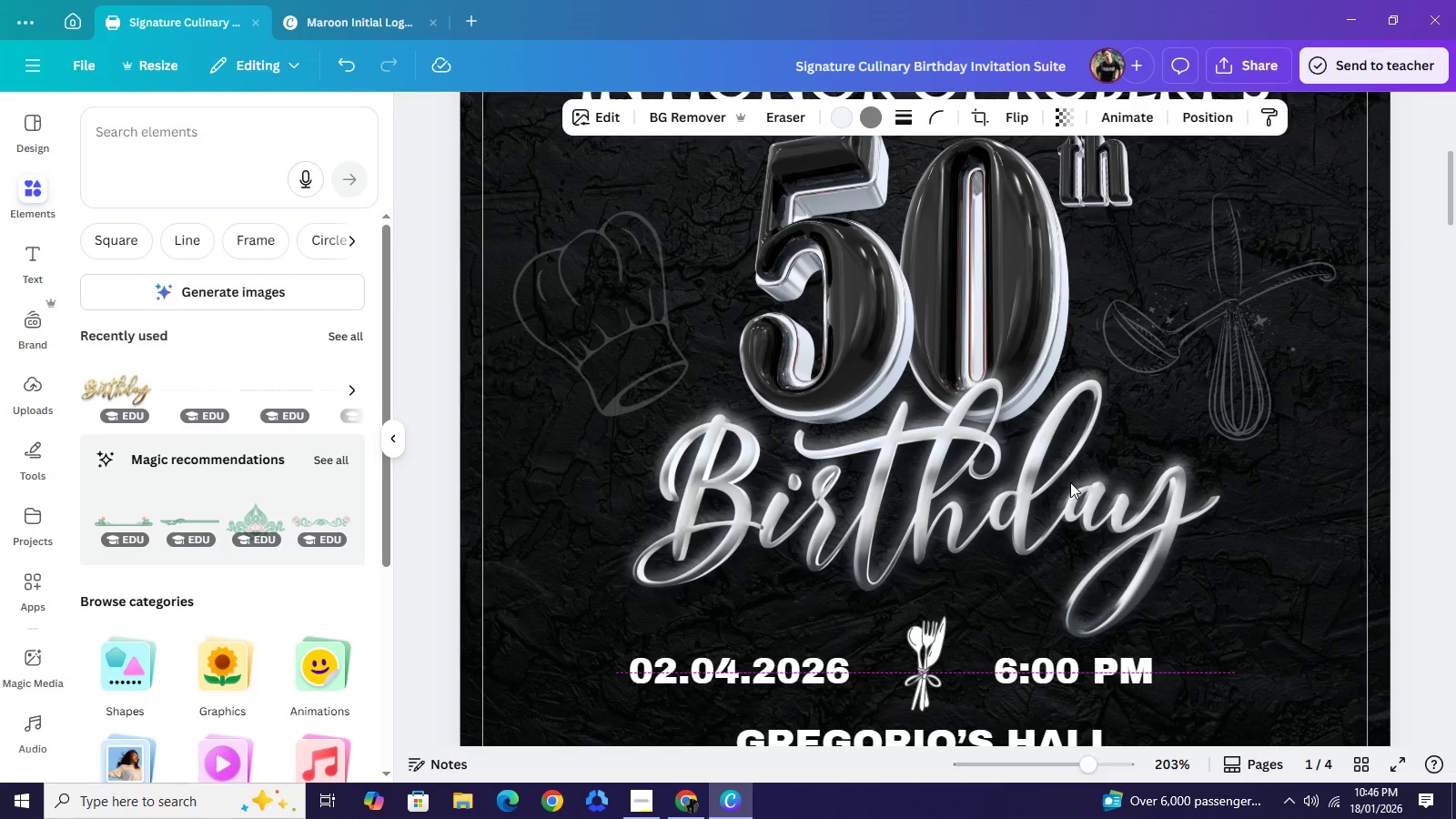 
key(ArrowUp)
 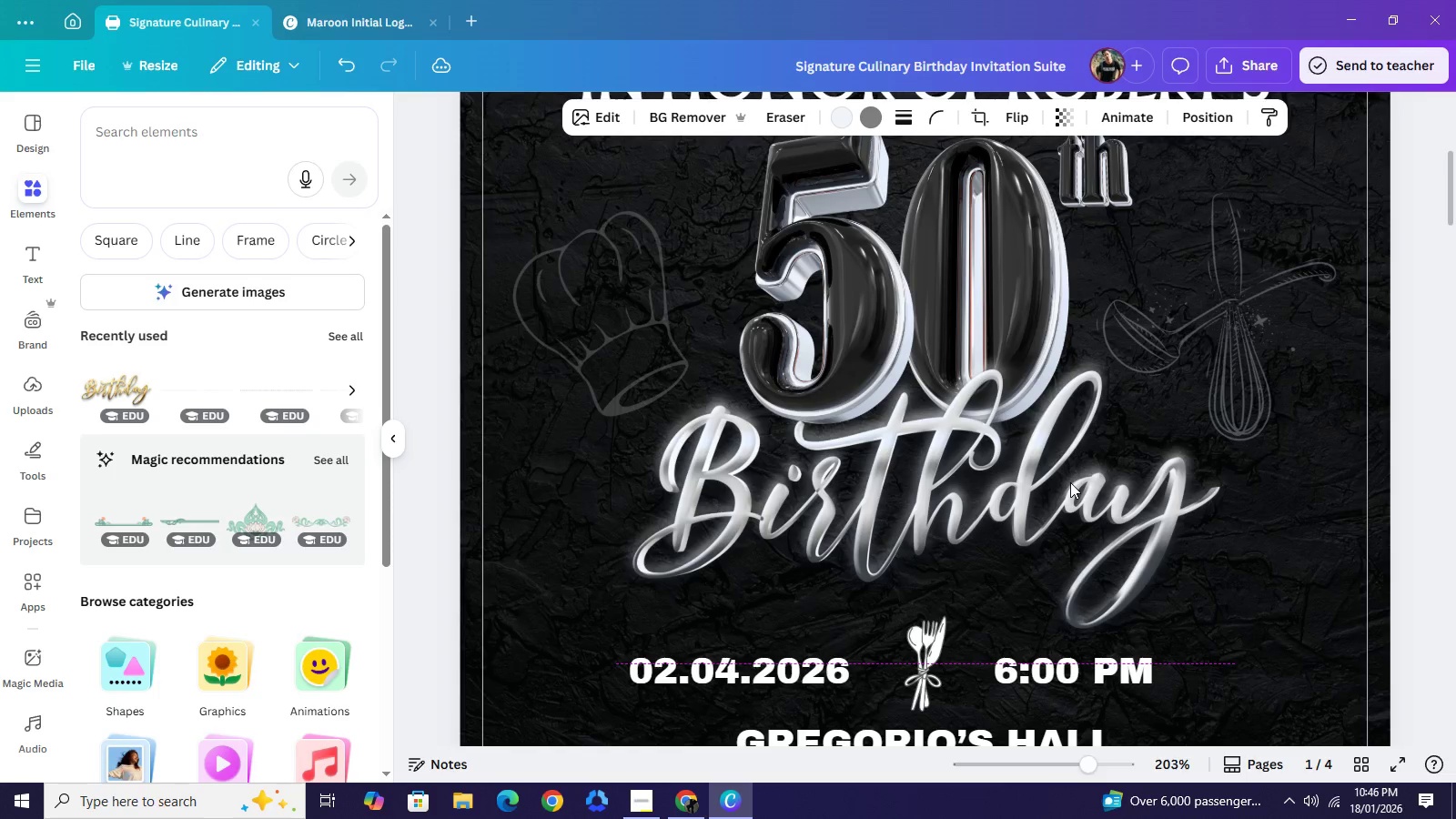 
key(ArrowUp)
 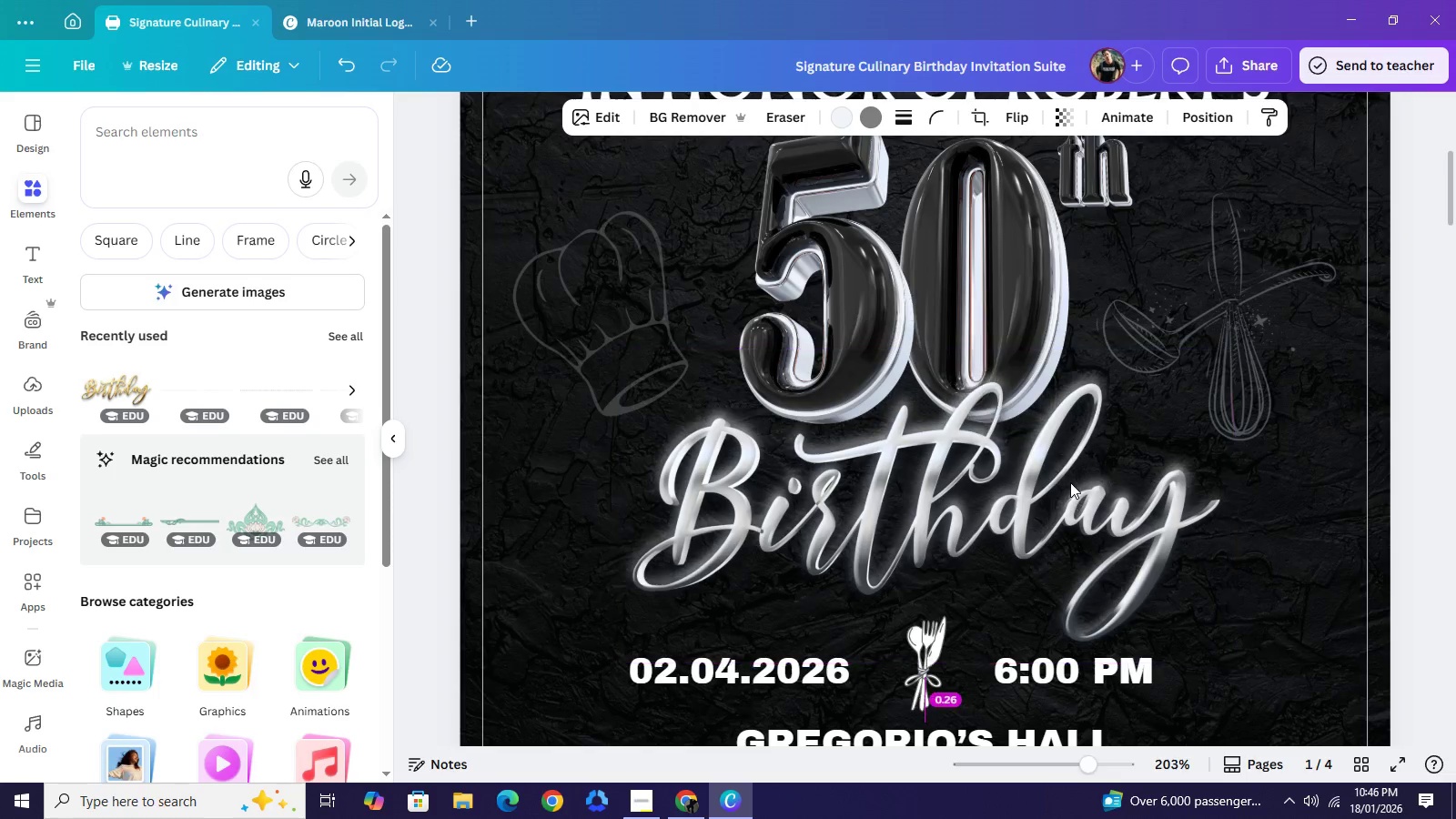 
key(ArrowDown)
 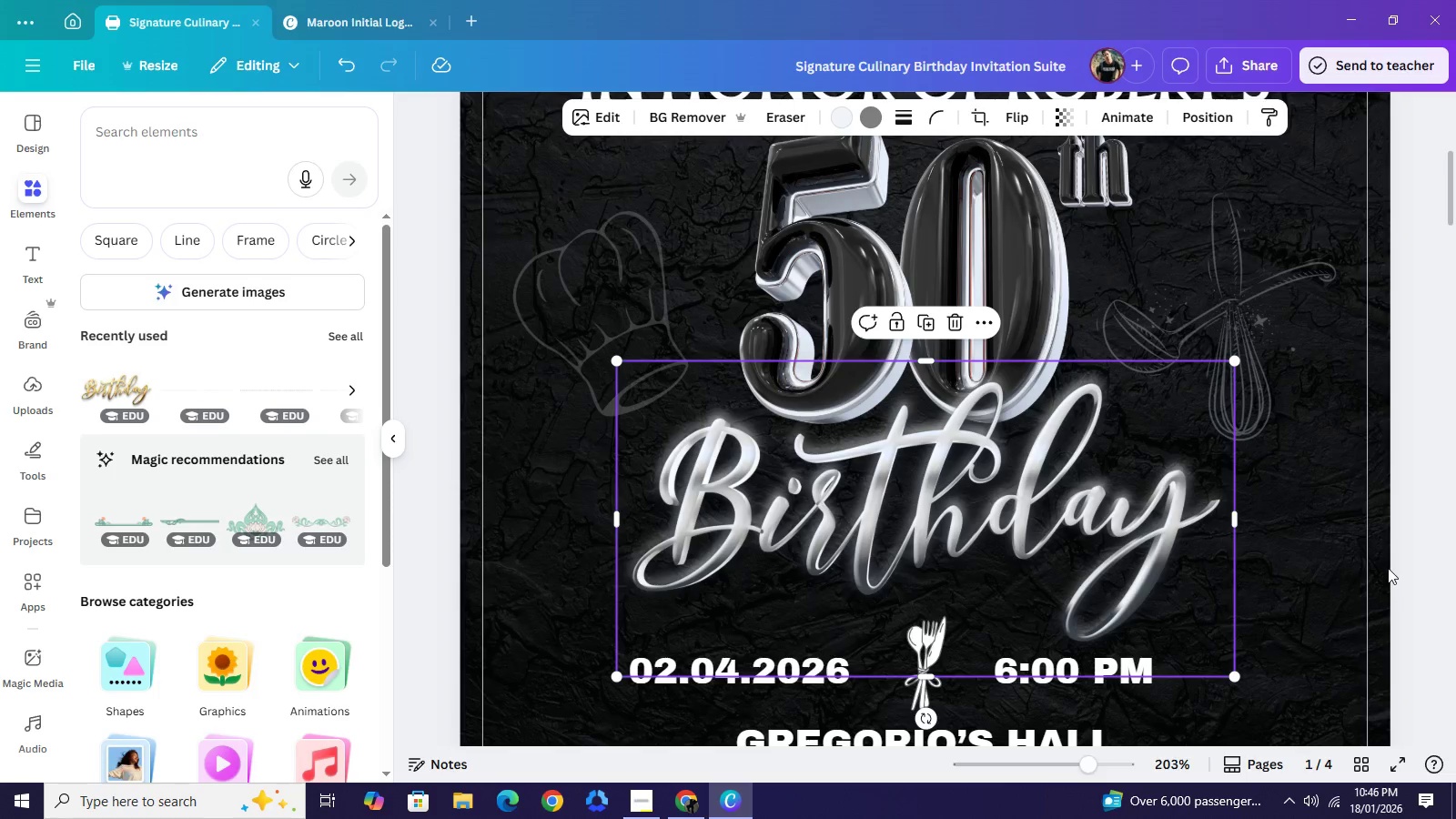 
left_click([1388, 568])
 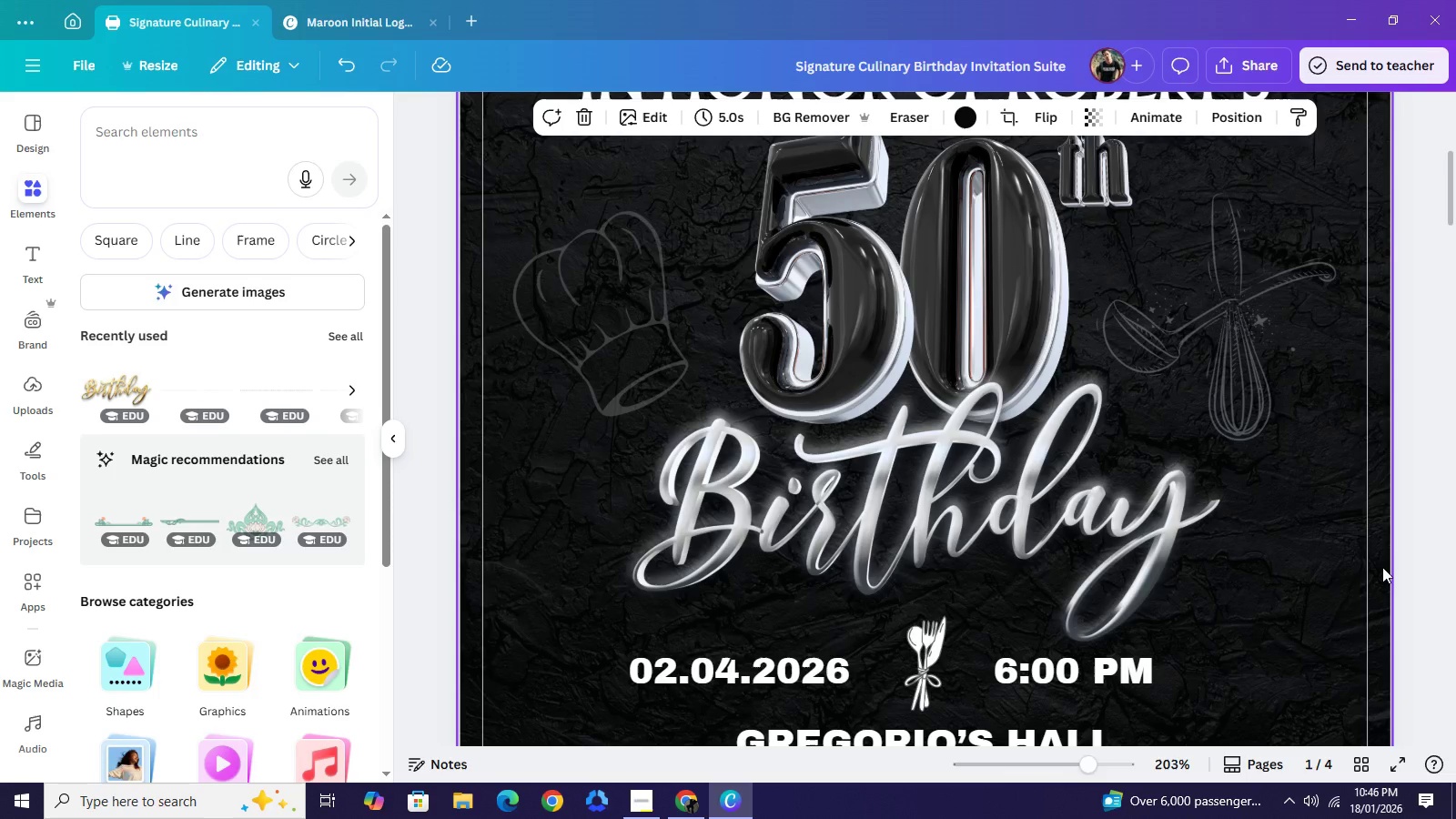 
scroll: coordinate [1382, 567], scroll_direction: up, amount: 1.0
 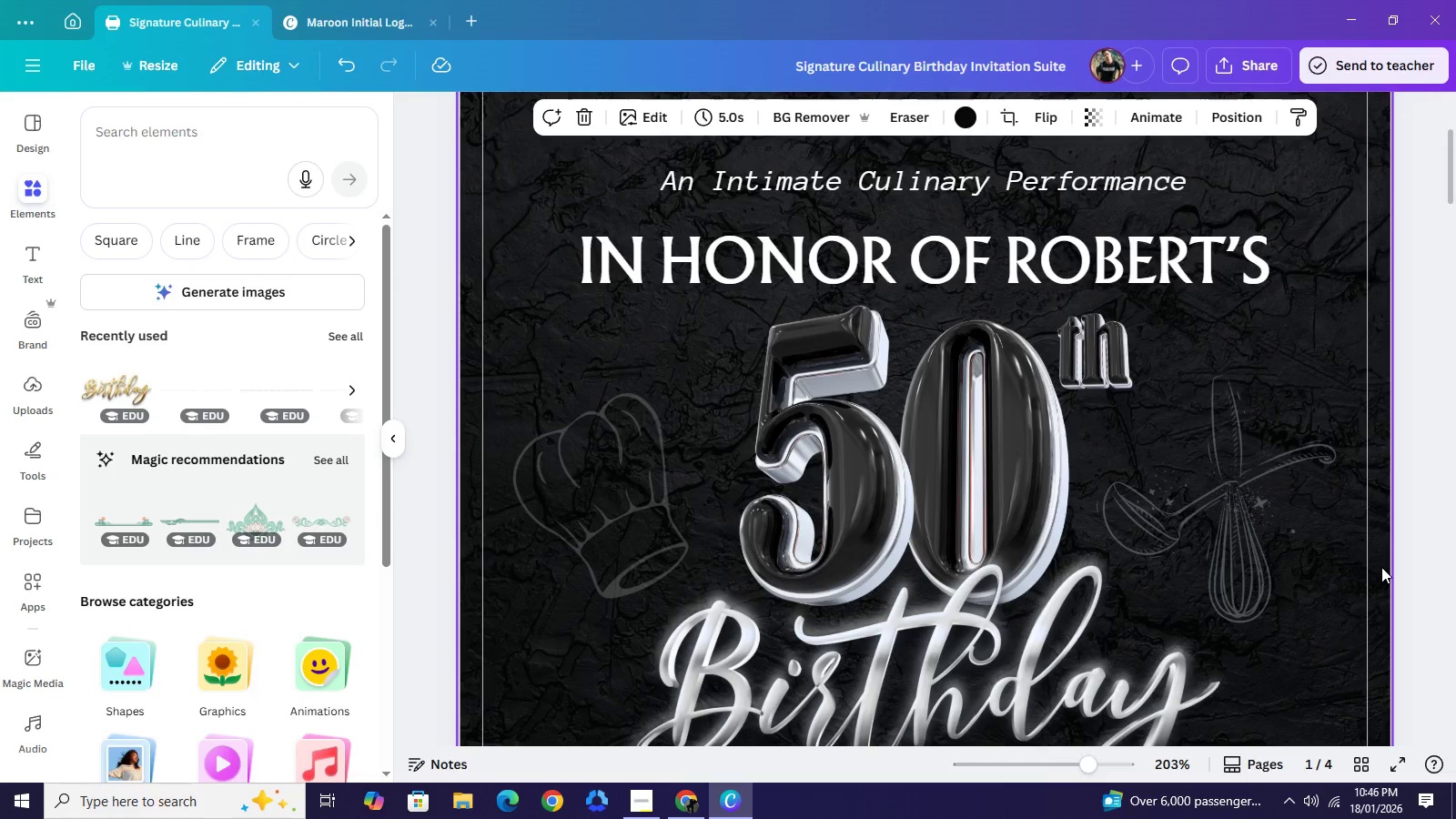 
scroll: coordinate [1381, 567], scroll_direction: down, amount: 1.0
 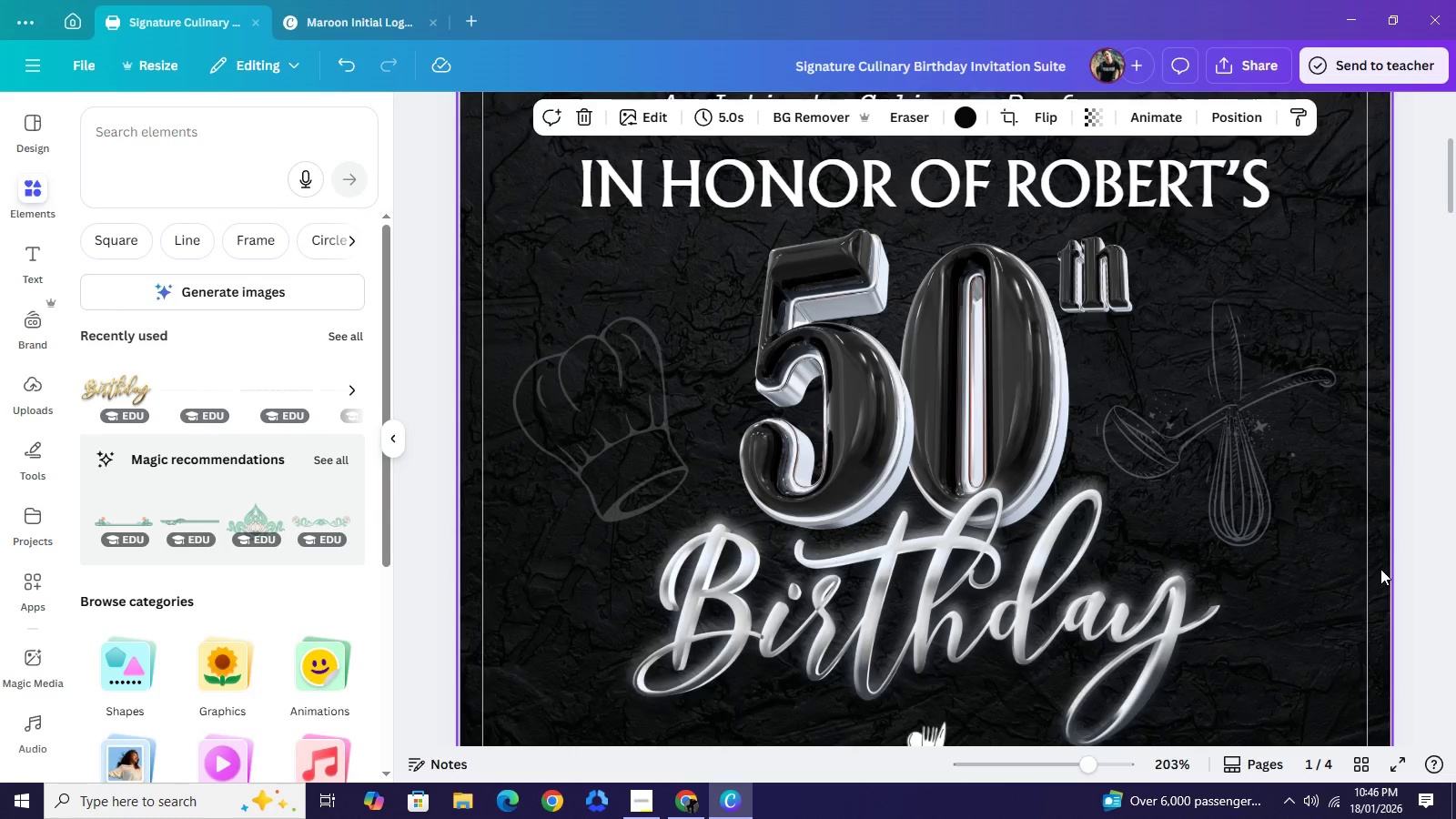 
scroll: coordinate [1380, 569], scroll_direction: up, amount: 1.0
 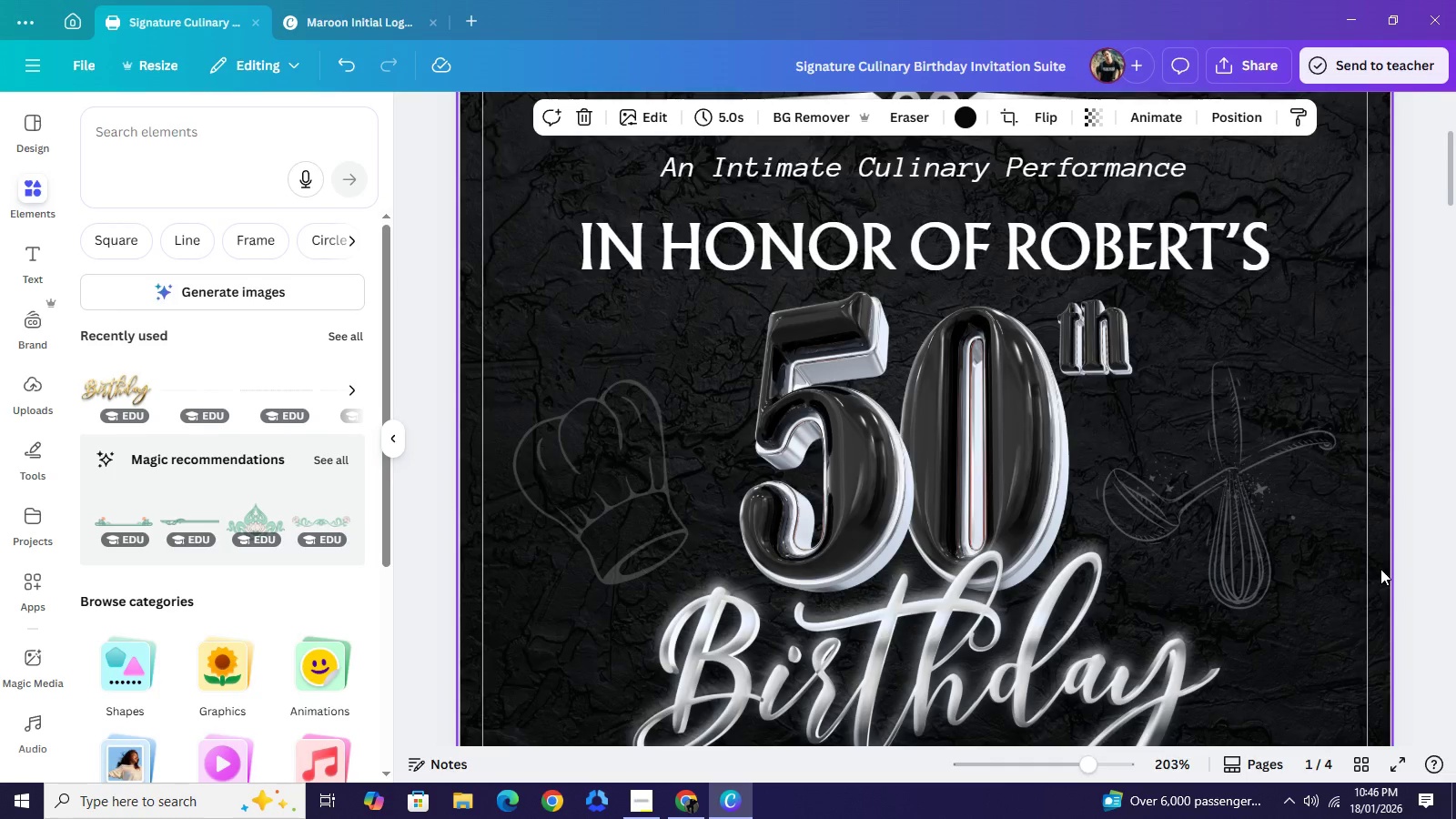 
scroll: coordinate [1372, 573], scroll_direction: down, amount: 29.0
 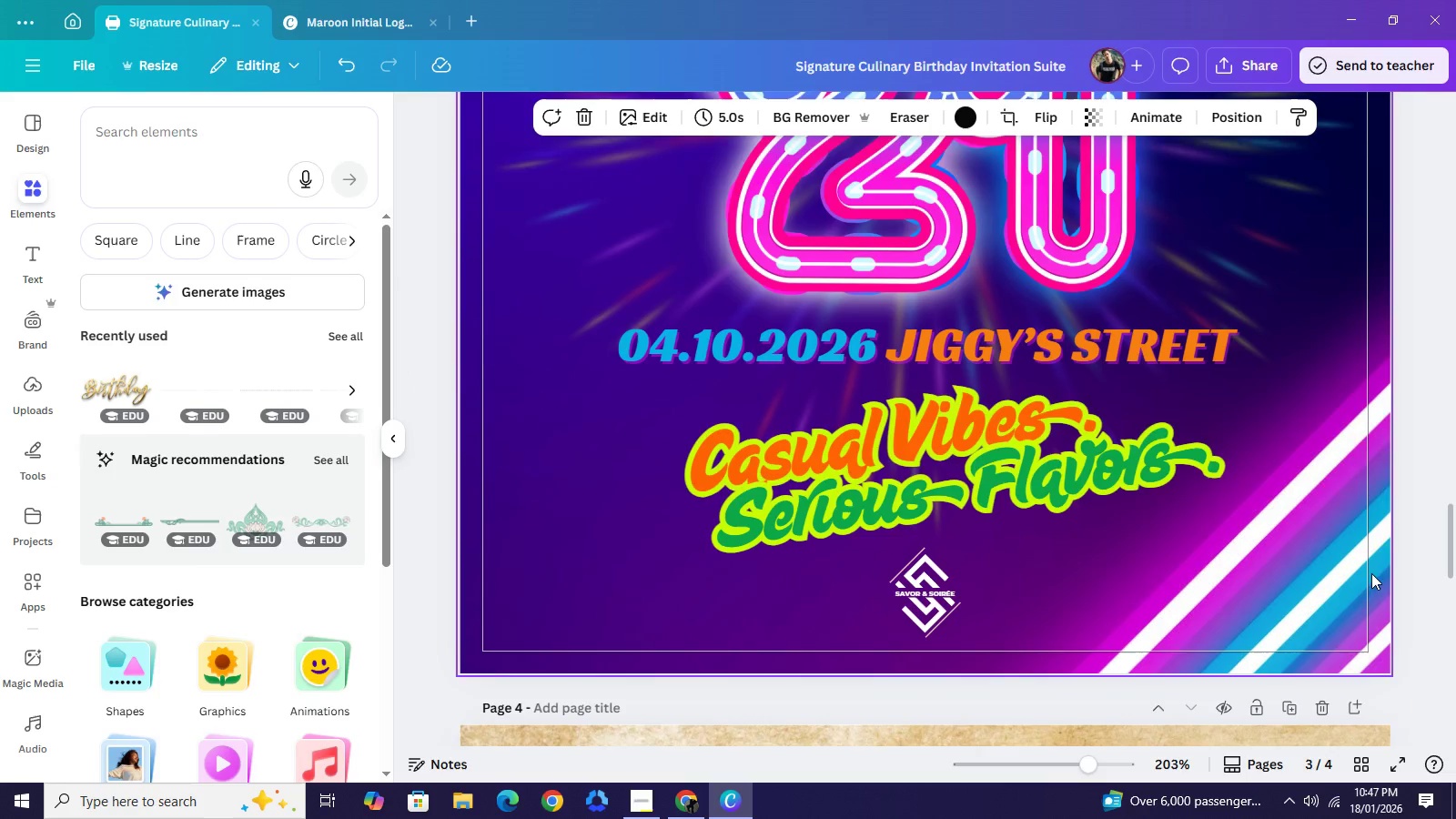 
scroll: coordinate [1360, 582], scroll_direction: down, amount: 10.0
 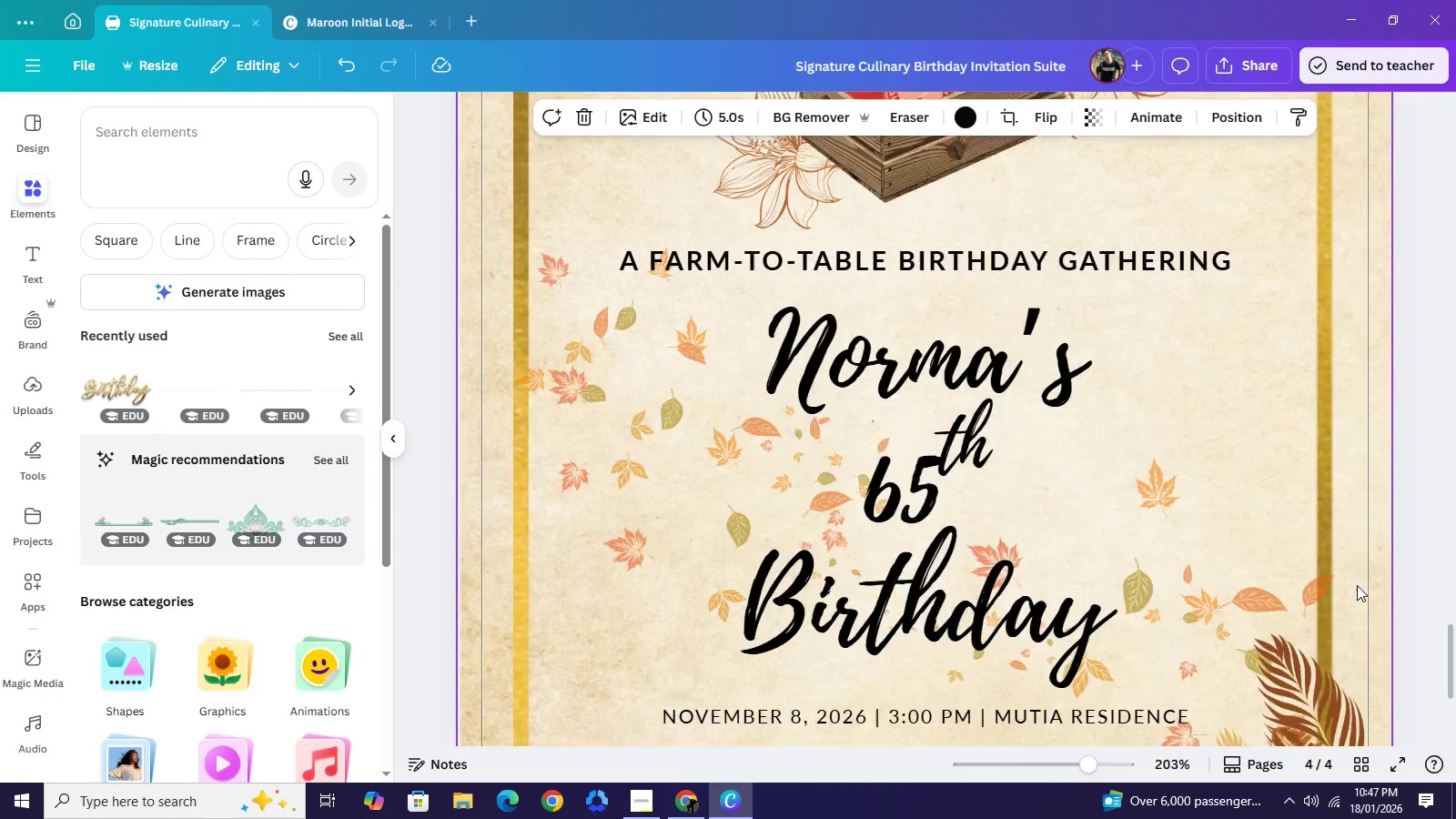 
scroll: coordinate [1357, 587], scroll_direction: down, amount: 4.0
 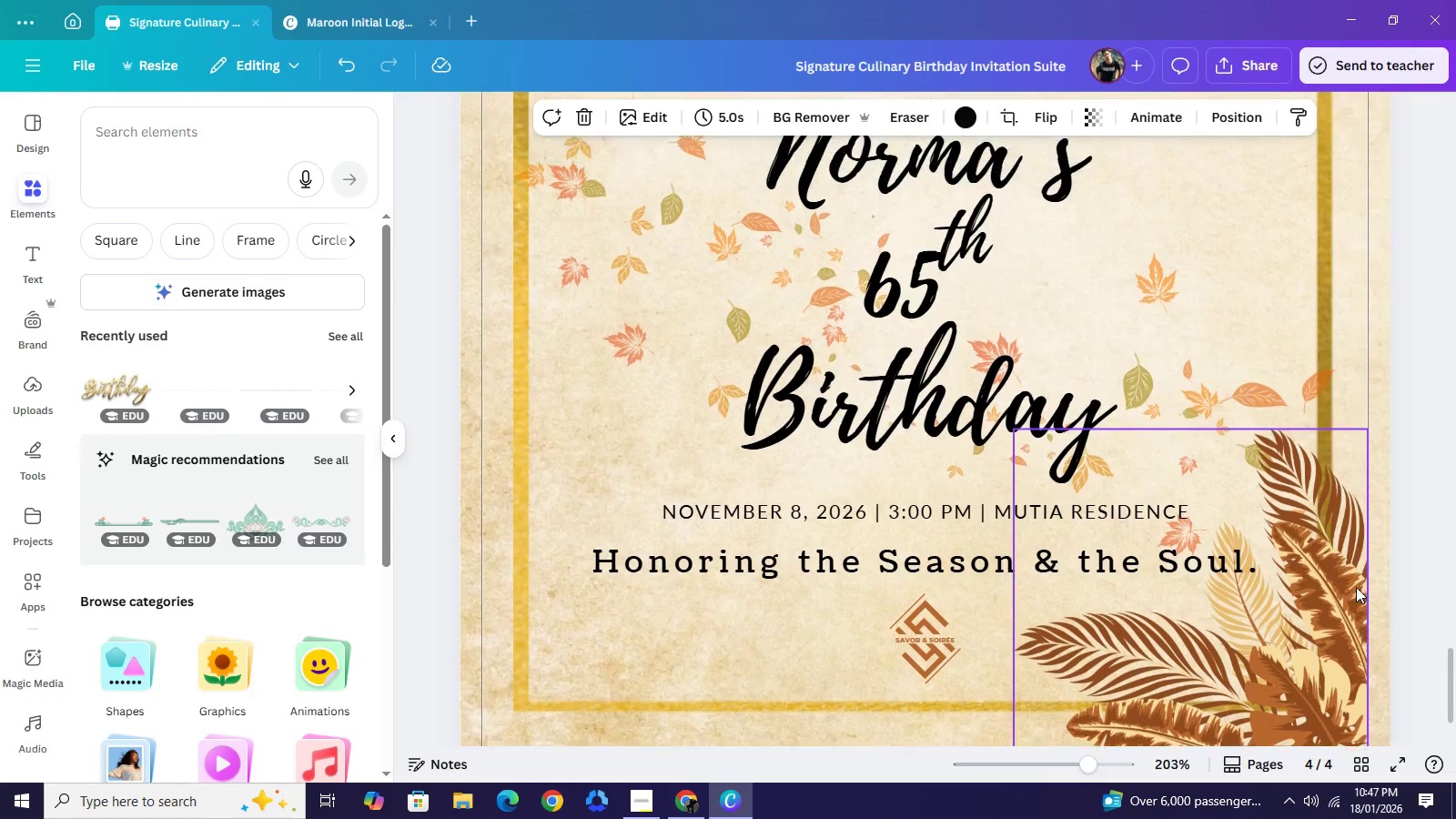 
scroll: coordinate [1356, 586], scroll_direction: up, amount: 17.0
 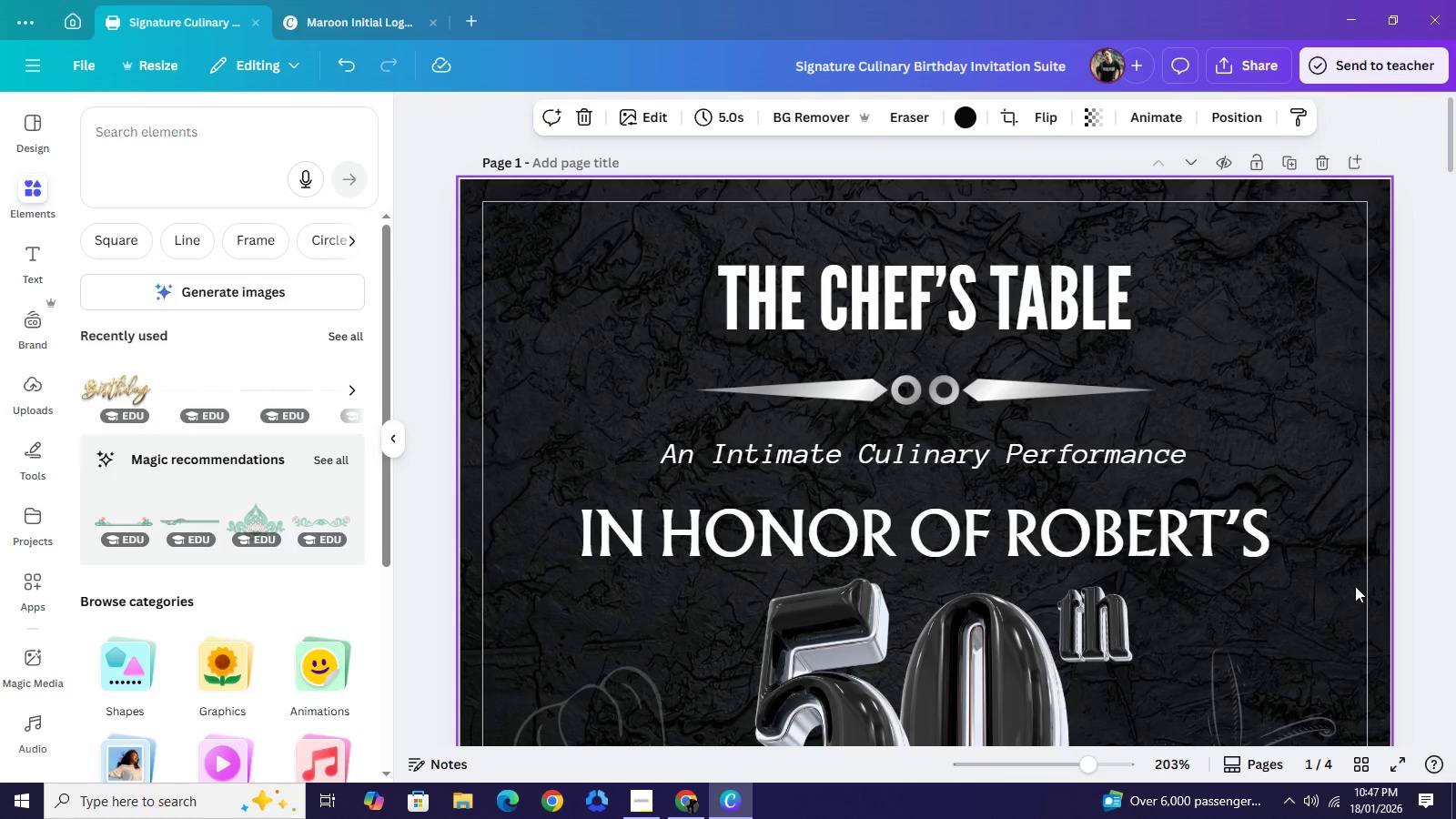 
scroll: coordinate [1345, 595], scroll_direction: down, amount: 9.0
 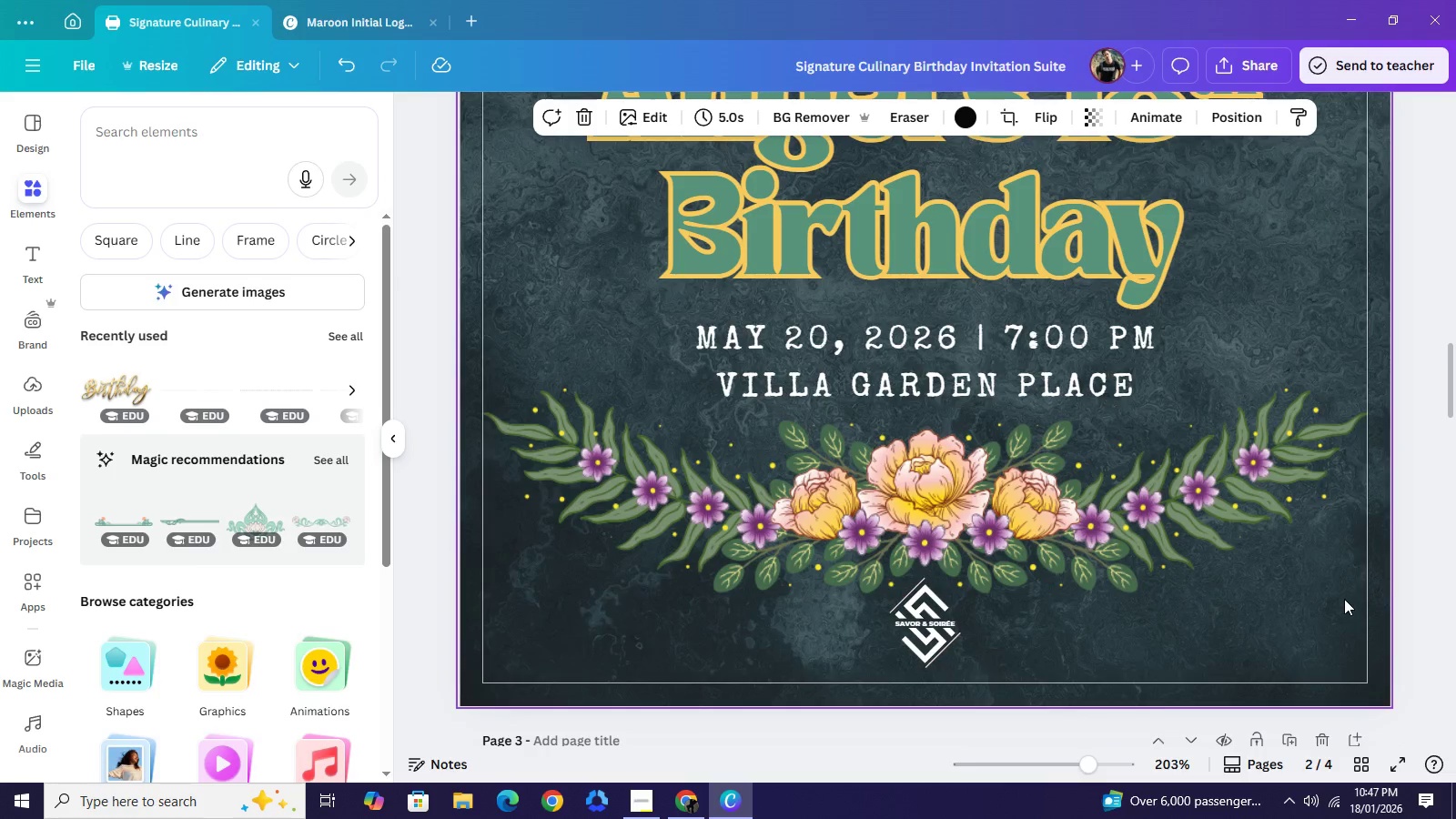 
scroll: coordinate [1340, 597], scroll_direction: down, amount: 6.0
 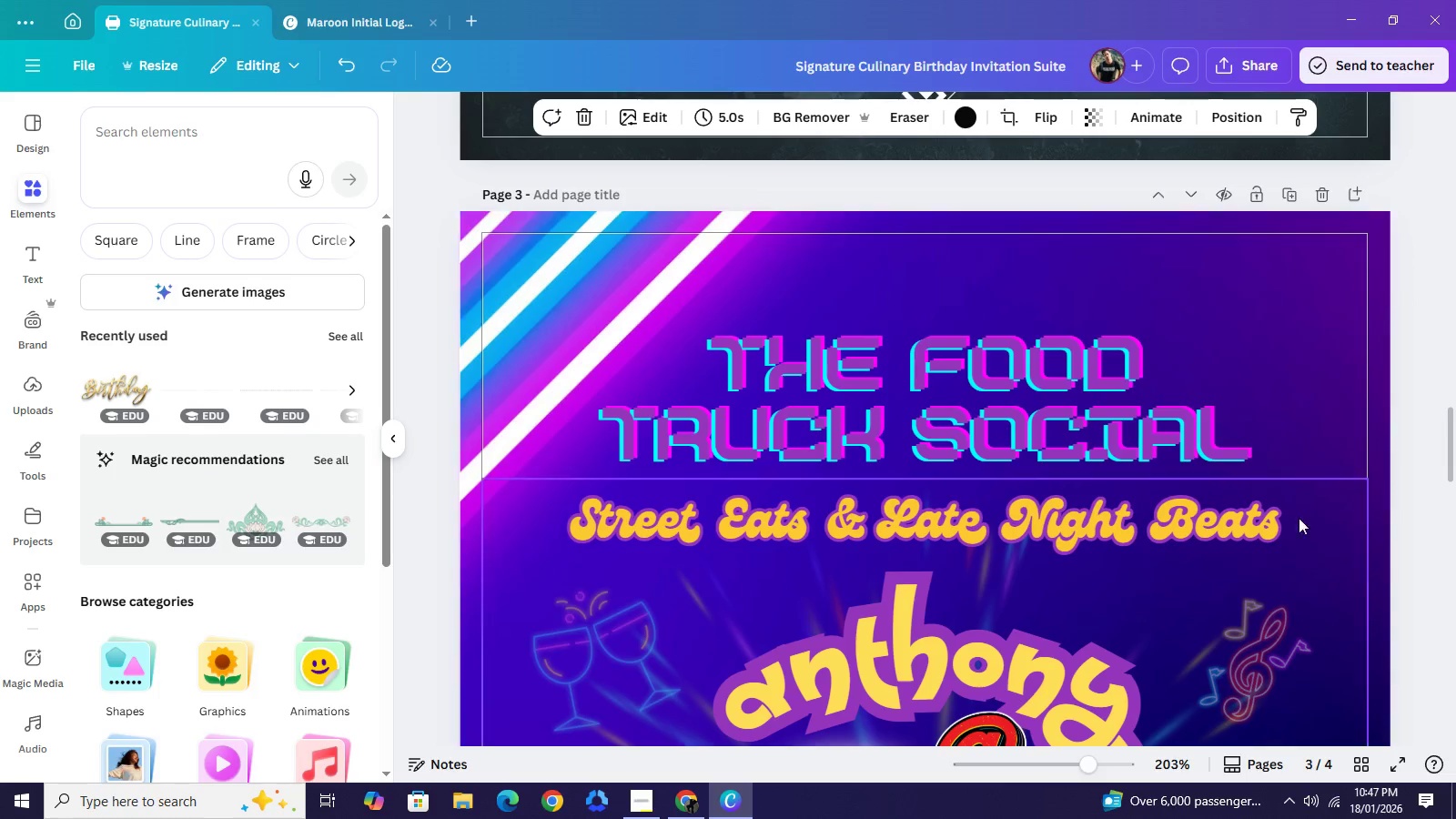 
left_click([1106, 425])
 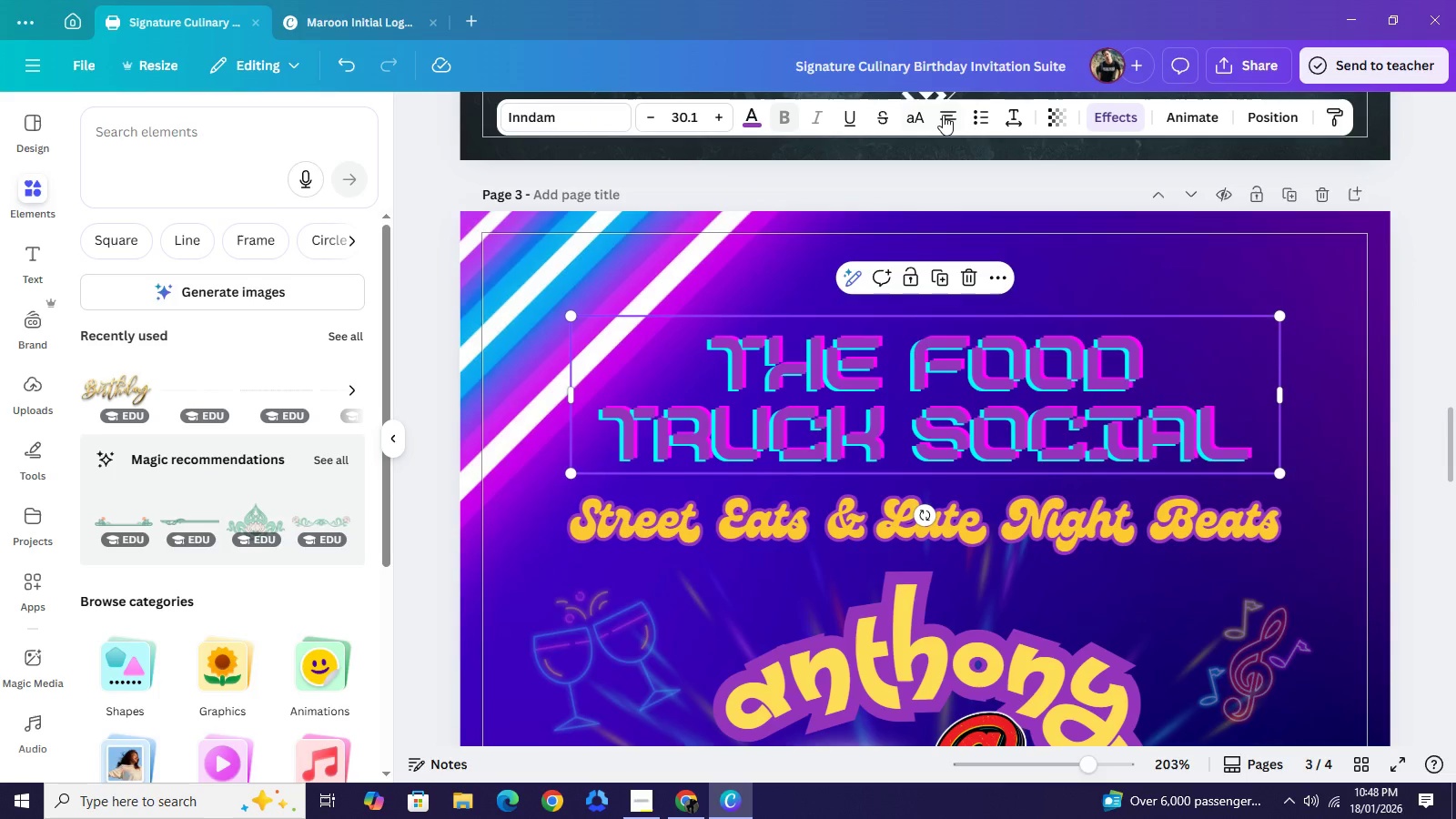 
left_click([943, 115])
 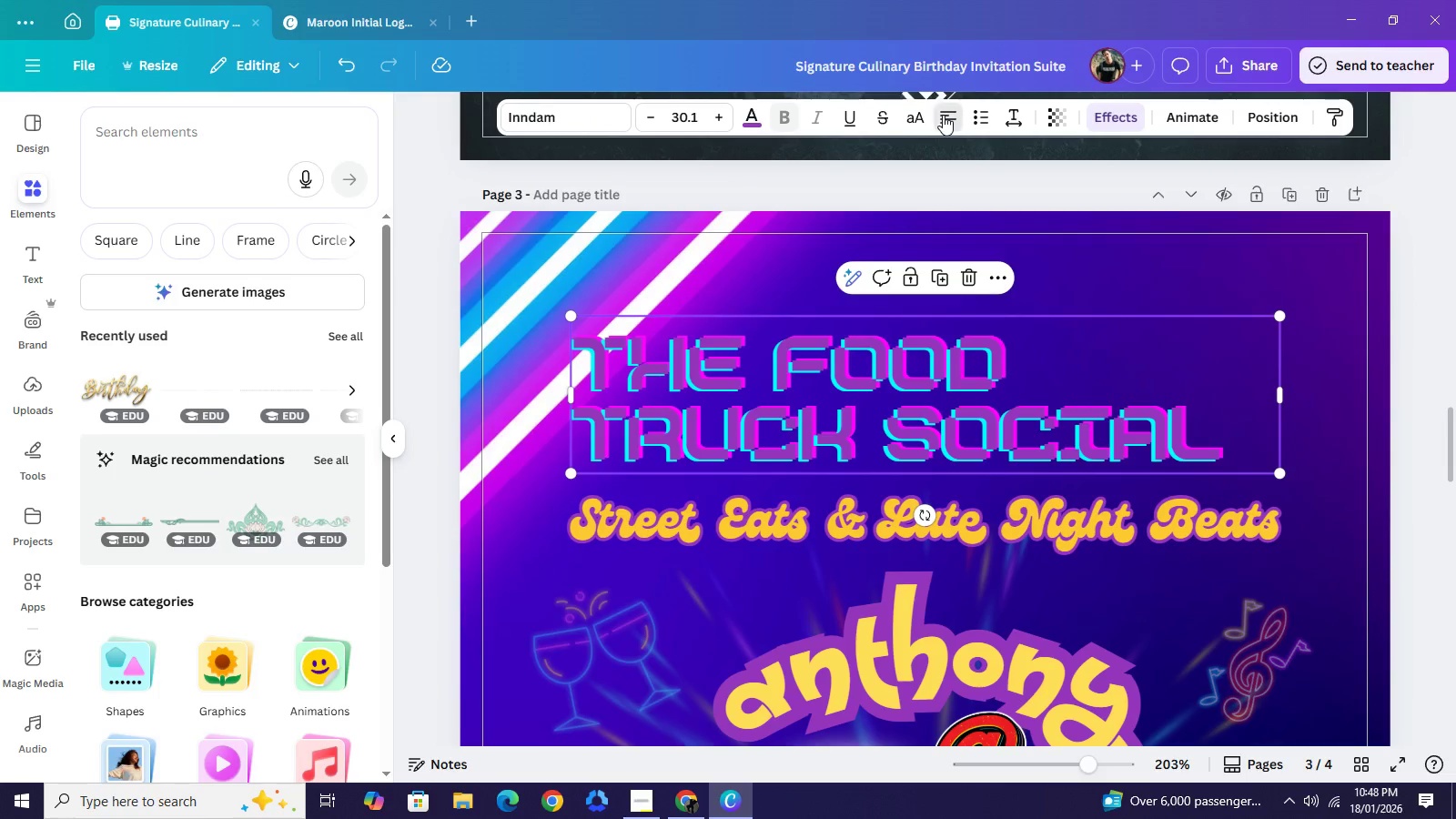 
left_click([943, 115])
 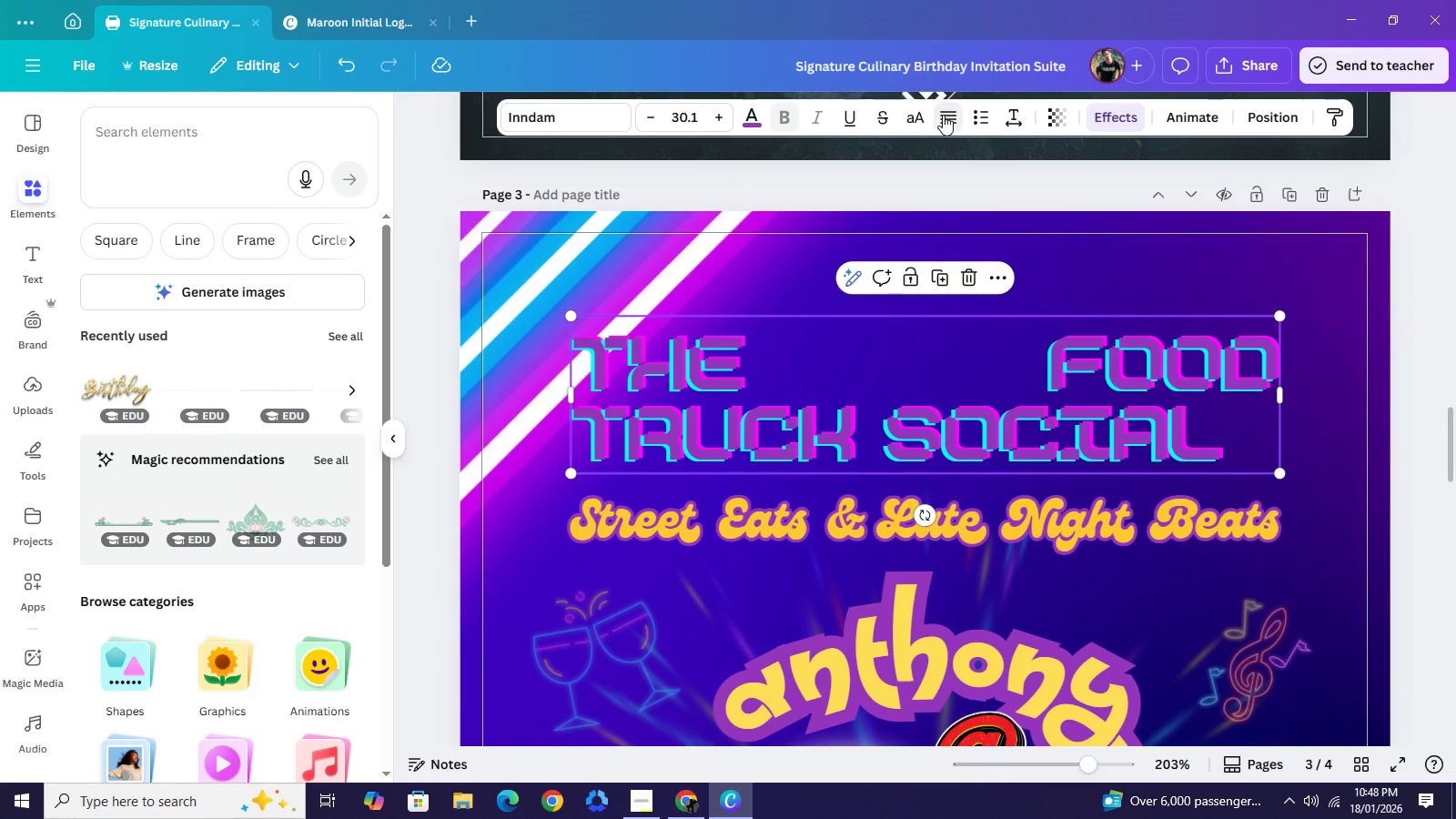 
left_click([943, 115])
 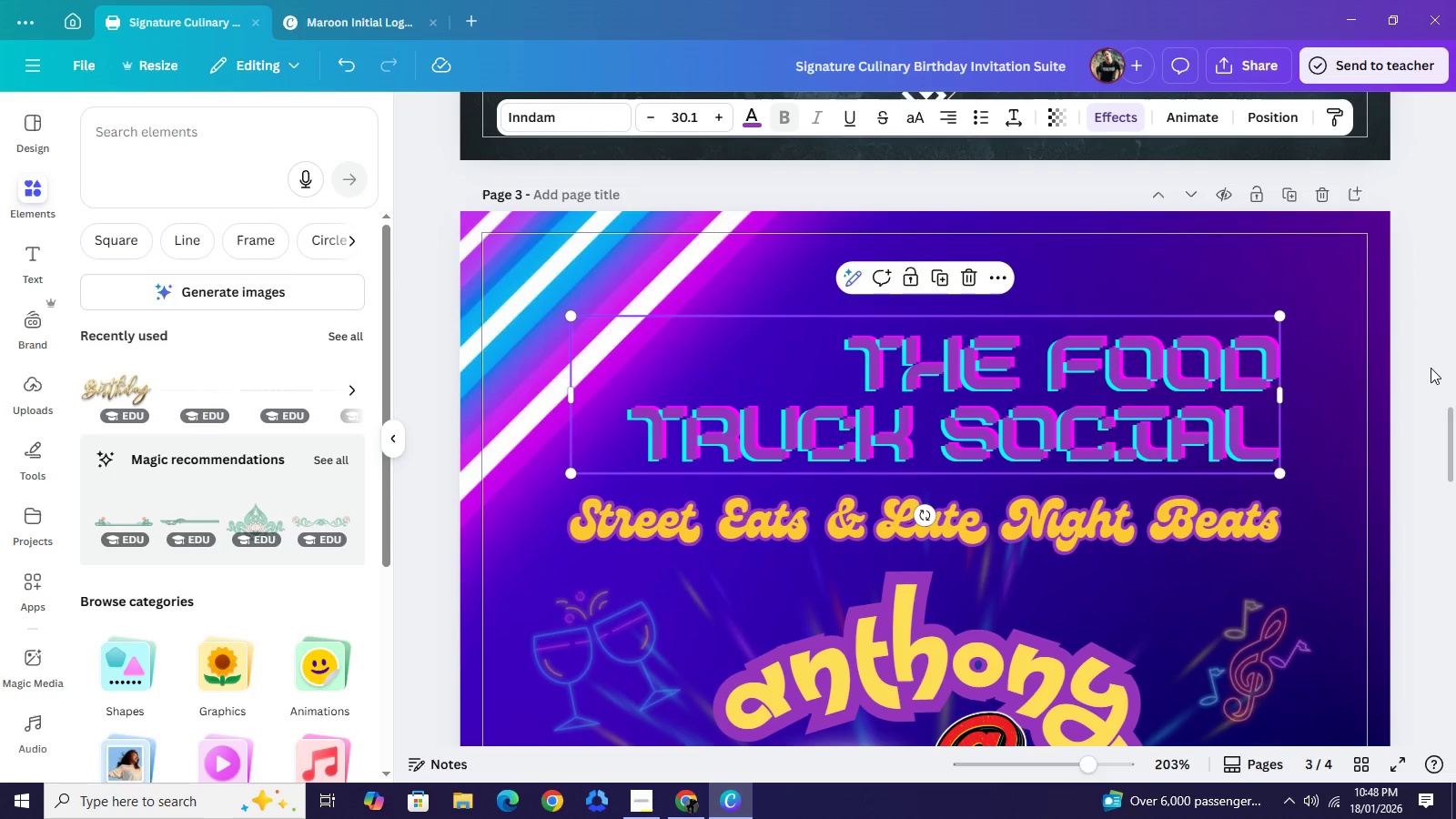 
left_click([1431, 367])
 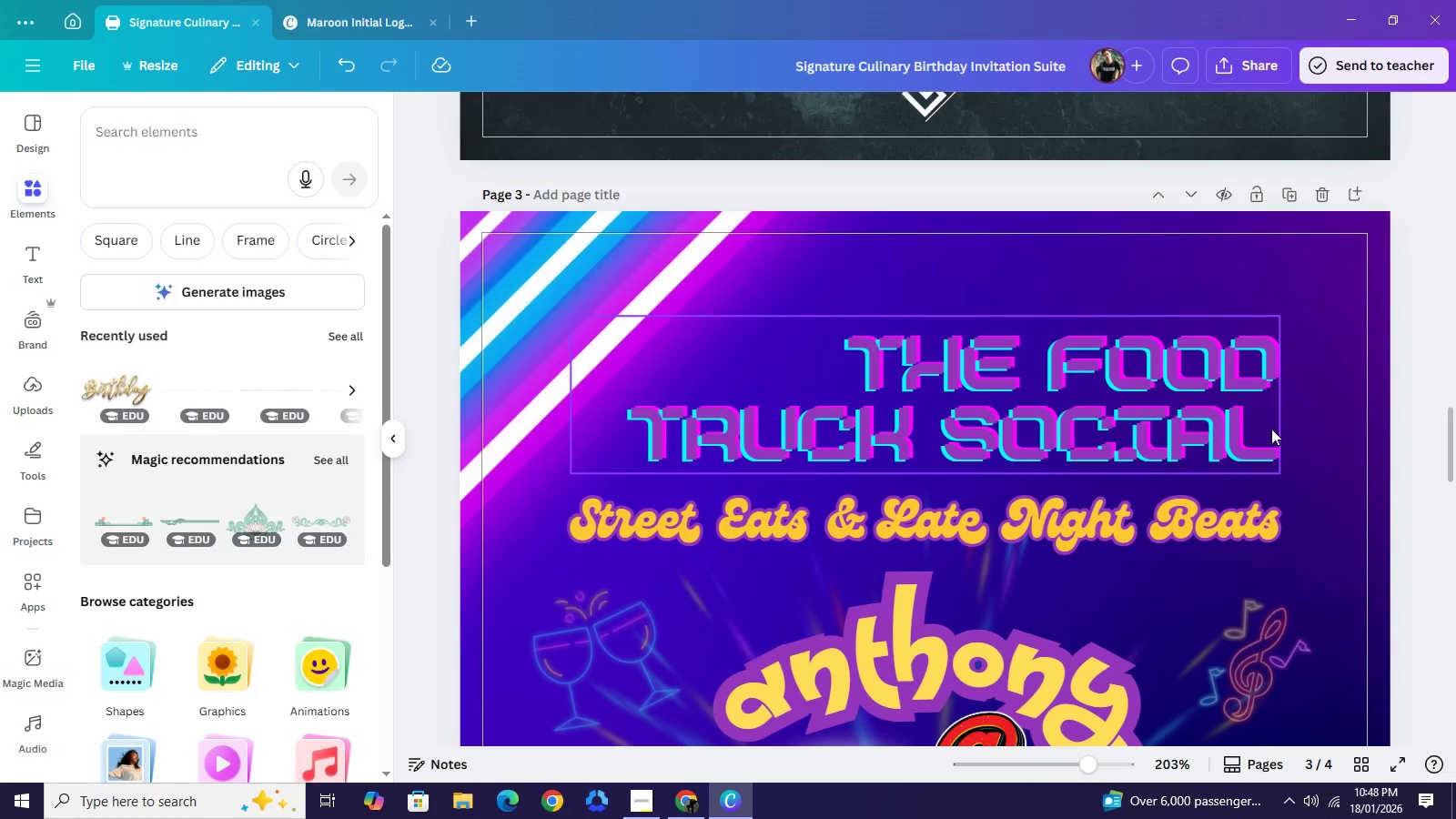 
left_click([1271, 429])
 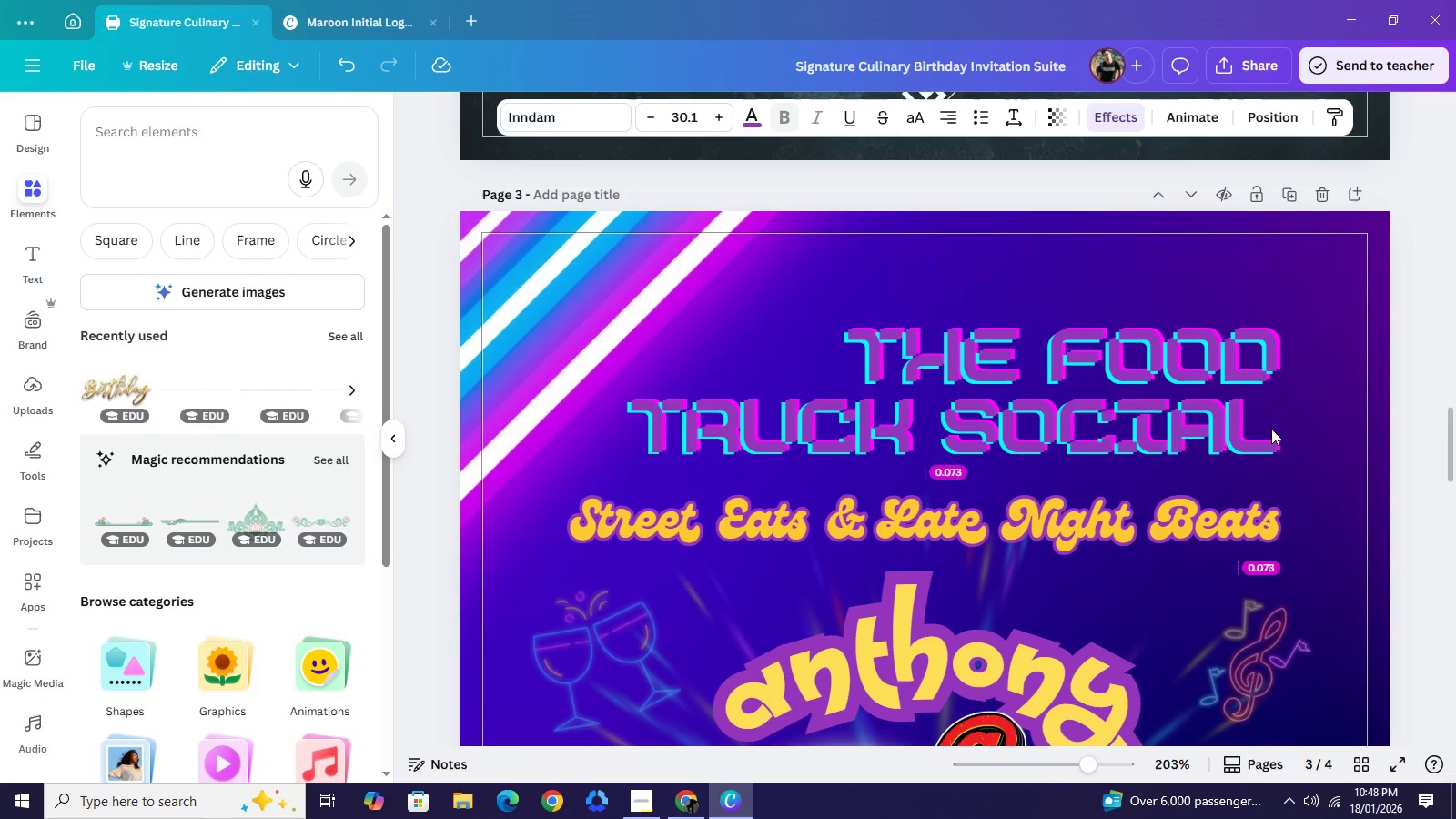 
key(ArrowUp)
 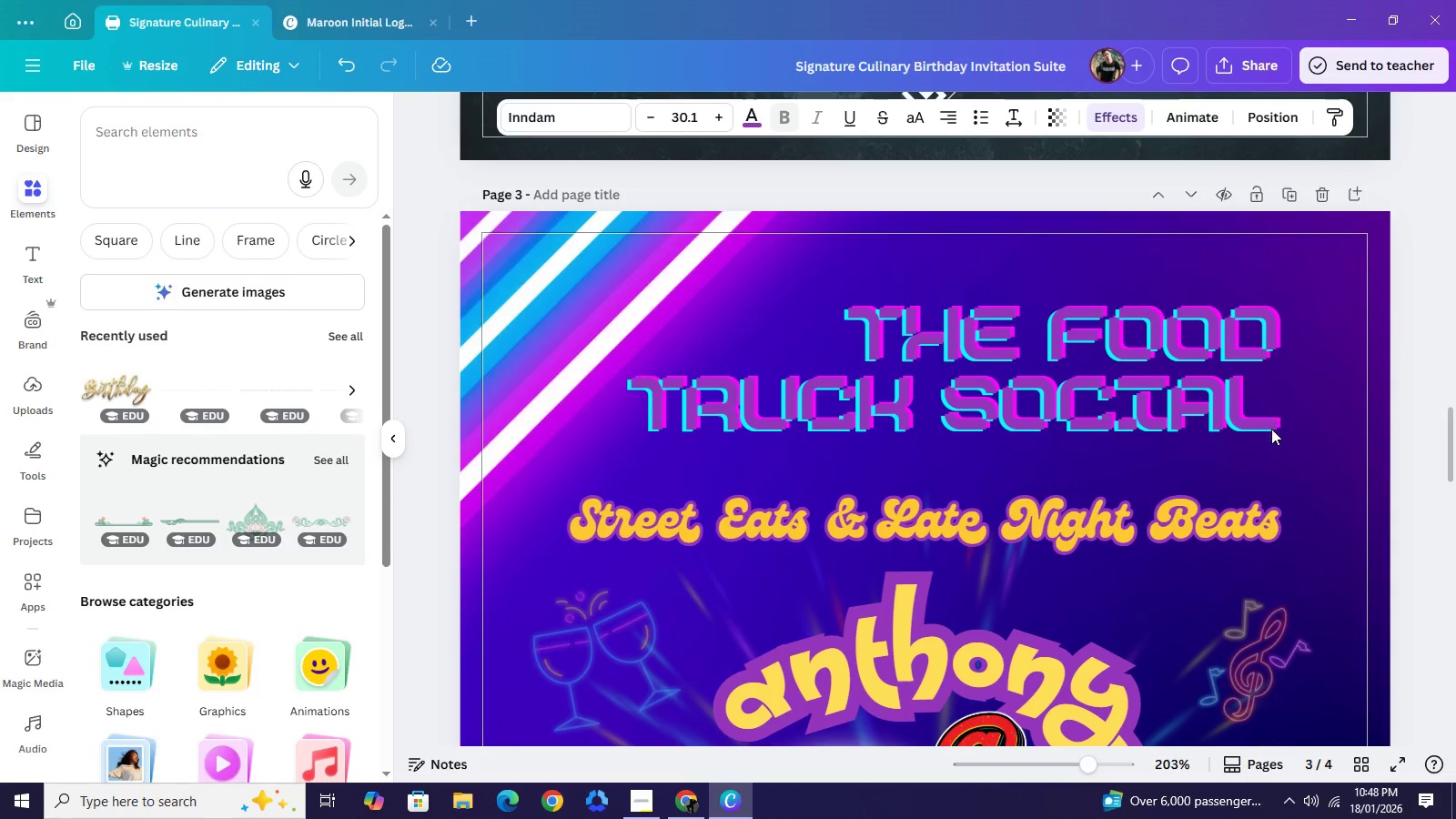 
key(ArrowUp)
 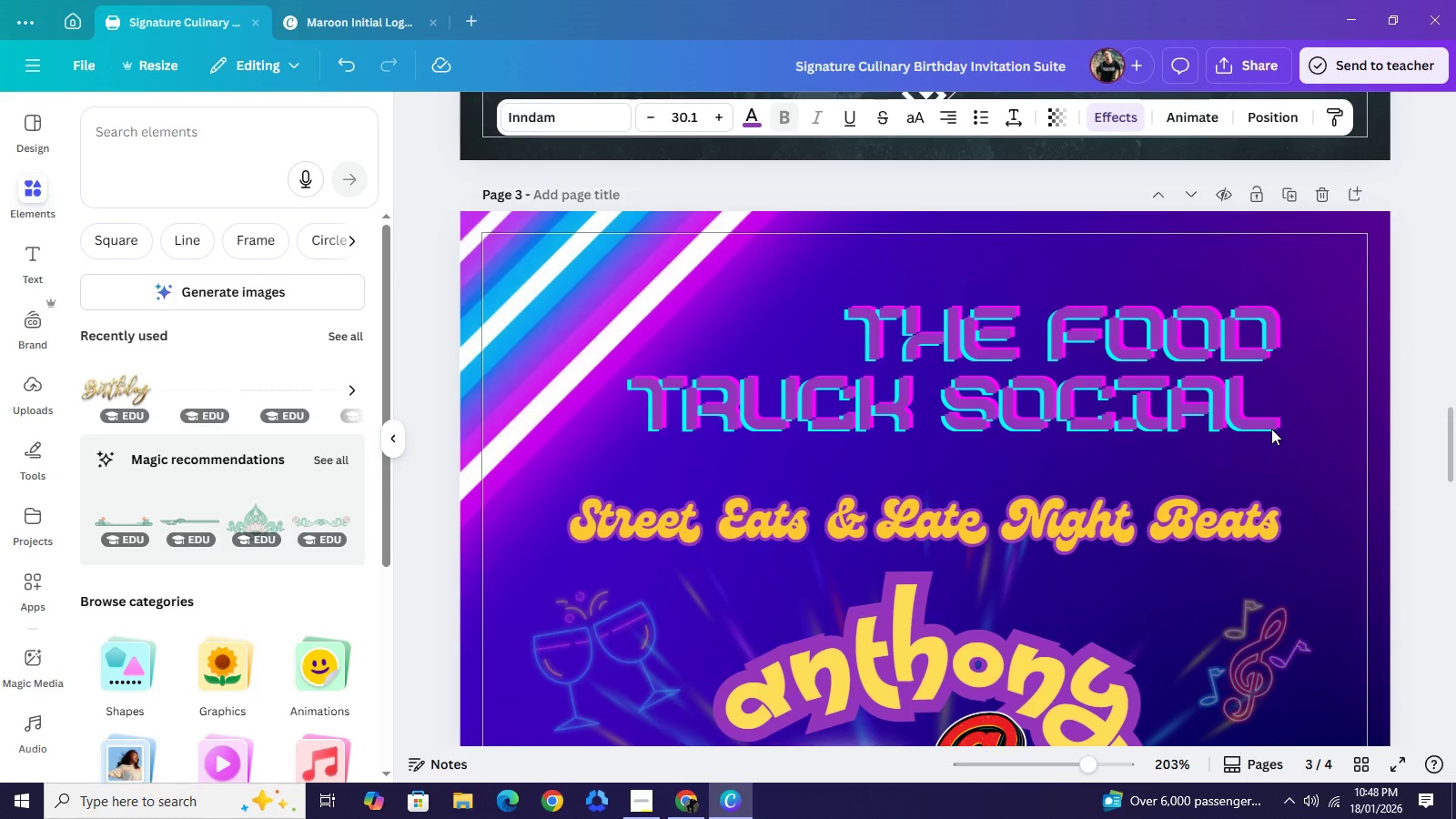 
key(ArrowUp)
 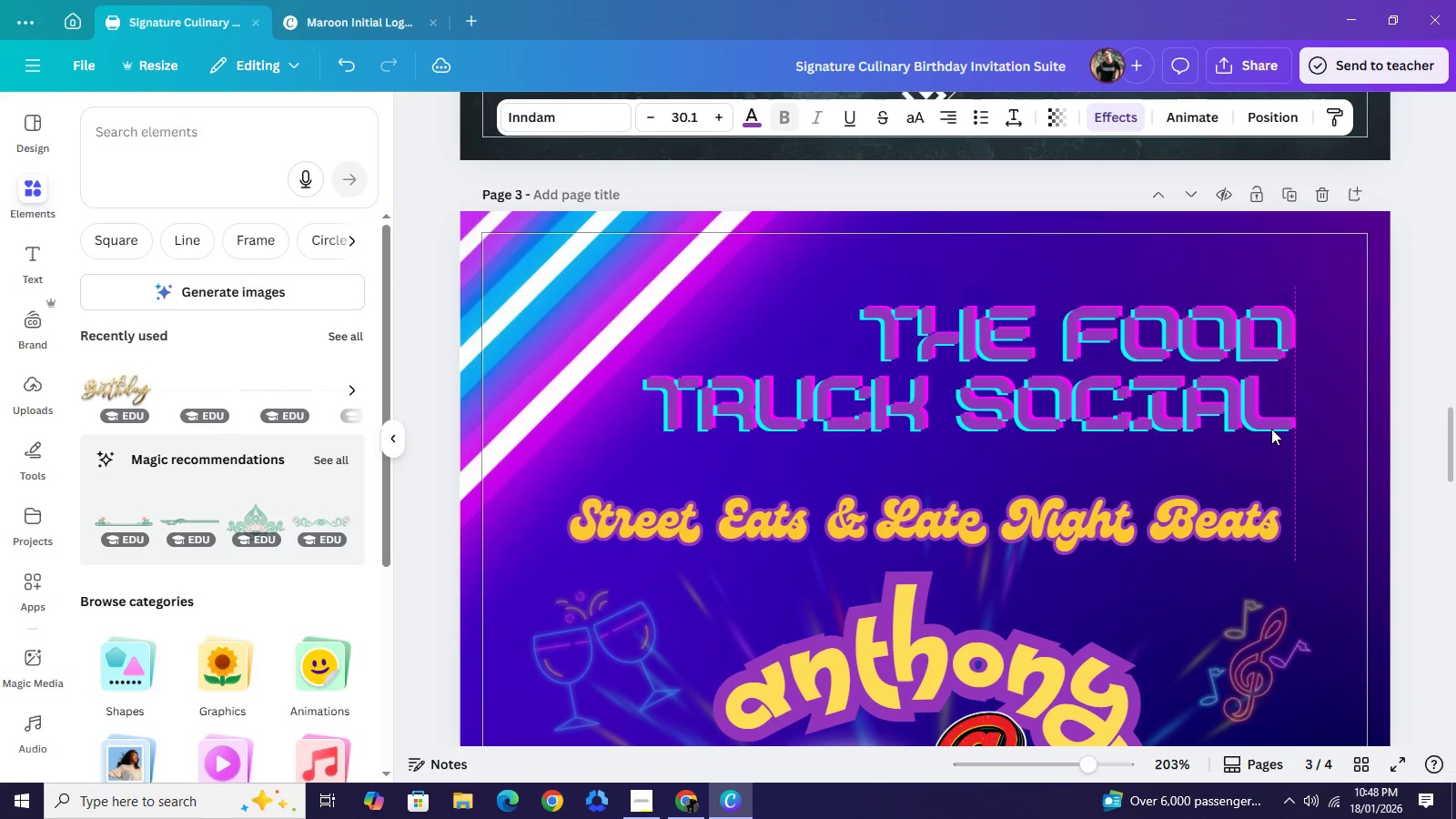 
key(ArrowRight)
 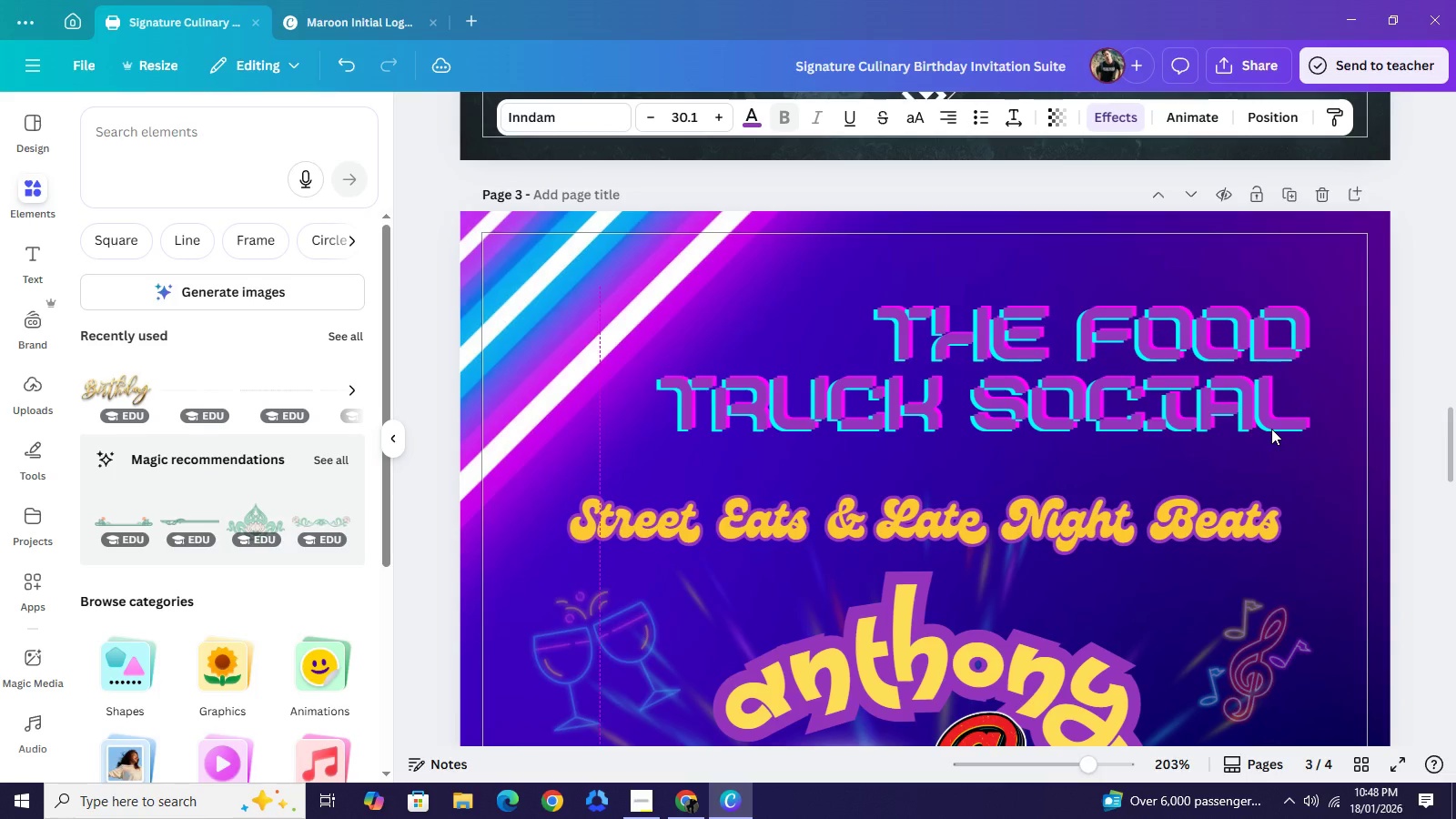 
key(ArrowRight)
 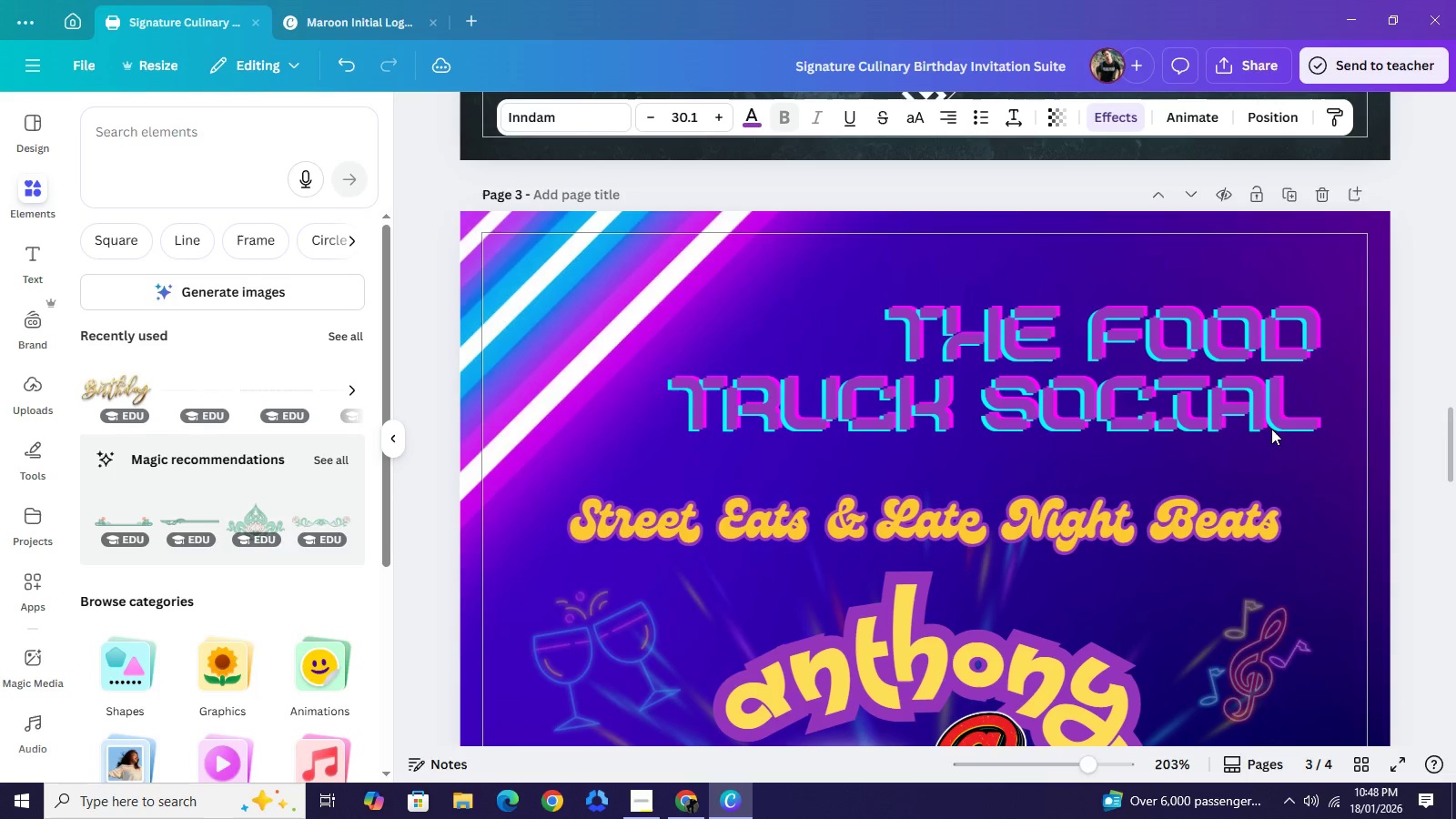 
key(ArrowRight)
 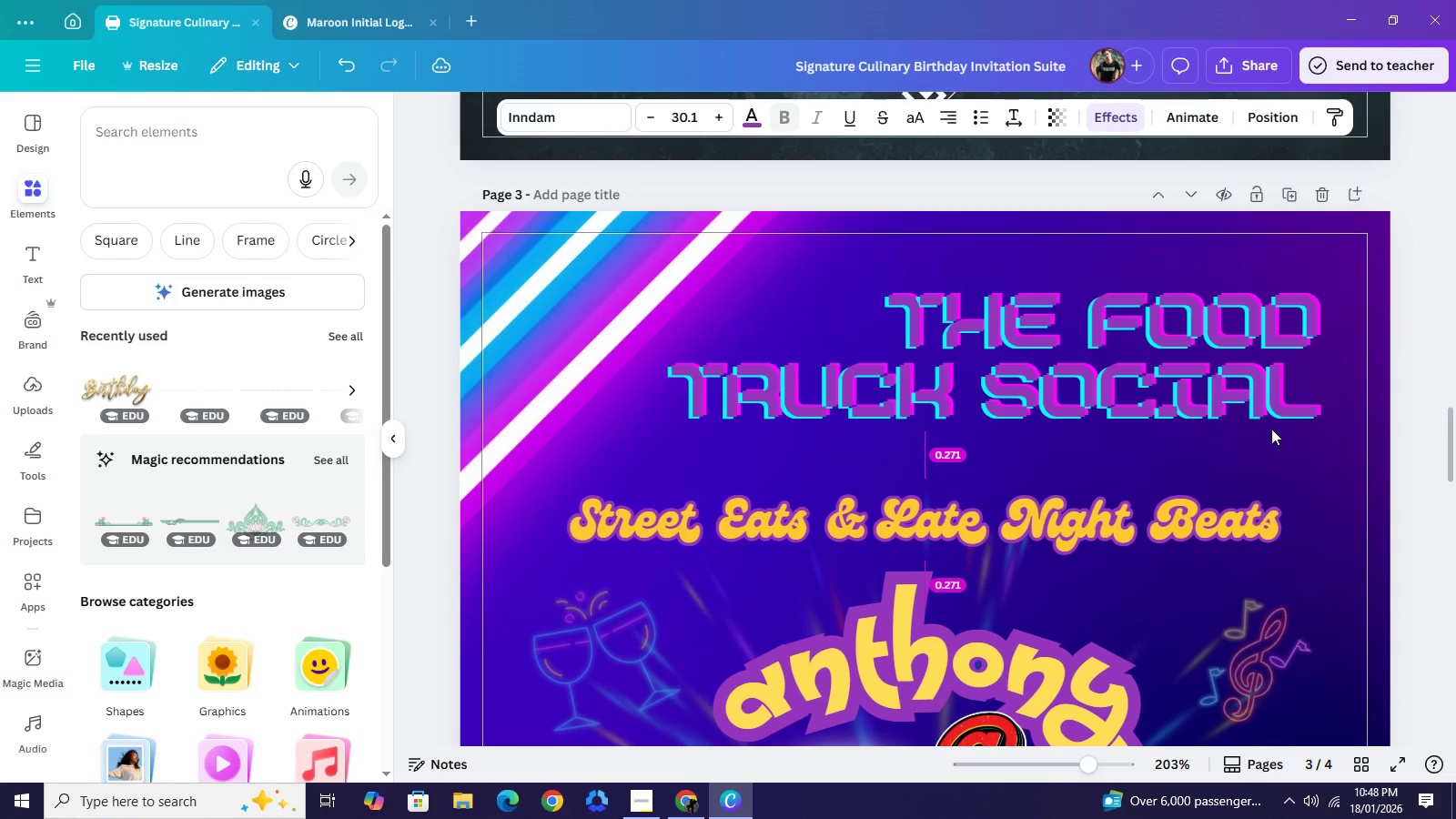 
key(ArrowUp)
 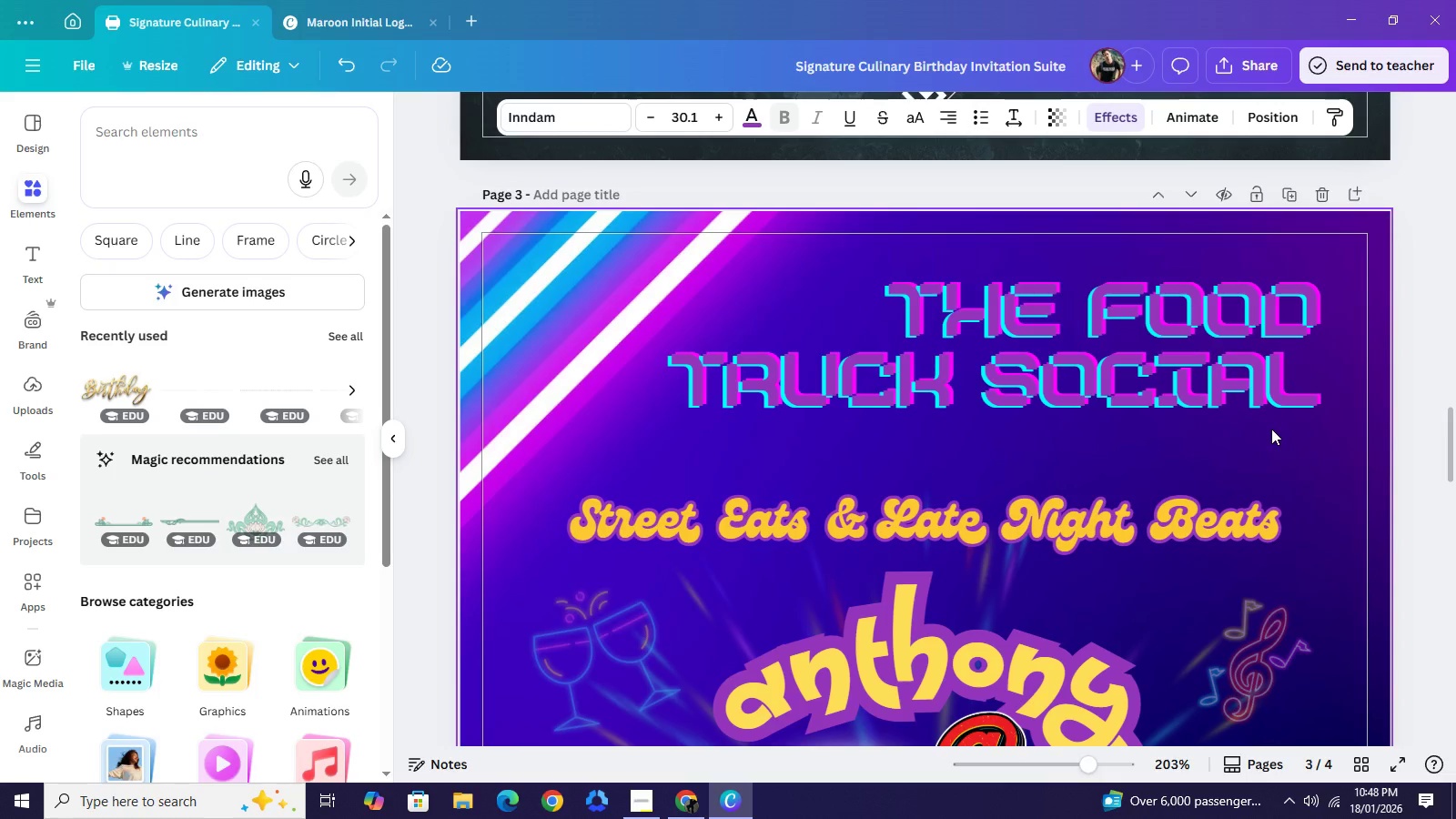 
key(ArrowUp)
 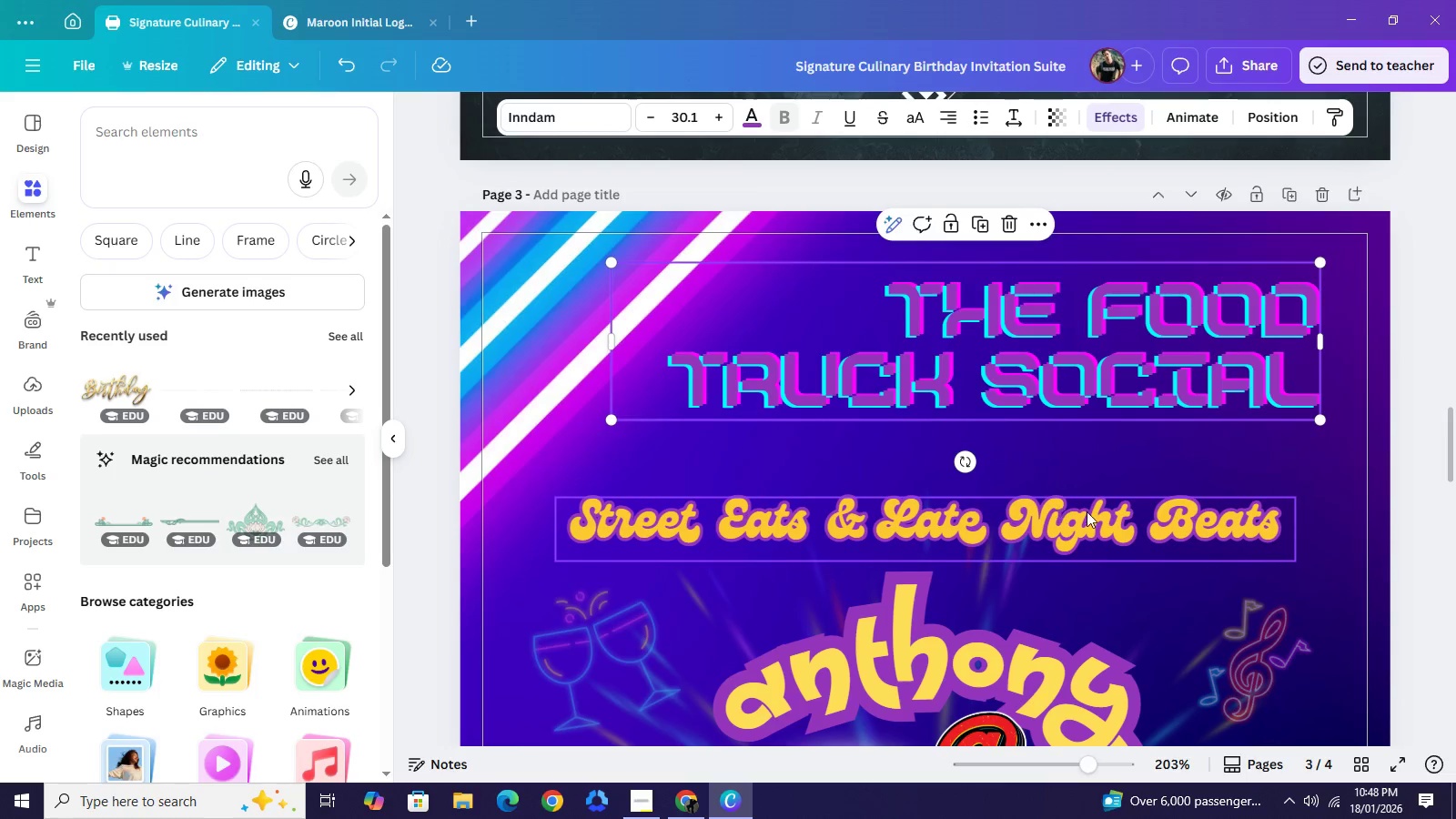 
left_click([1417, 500])
 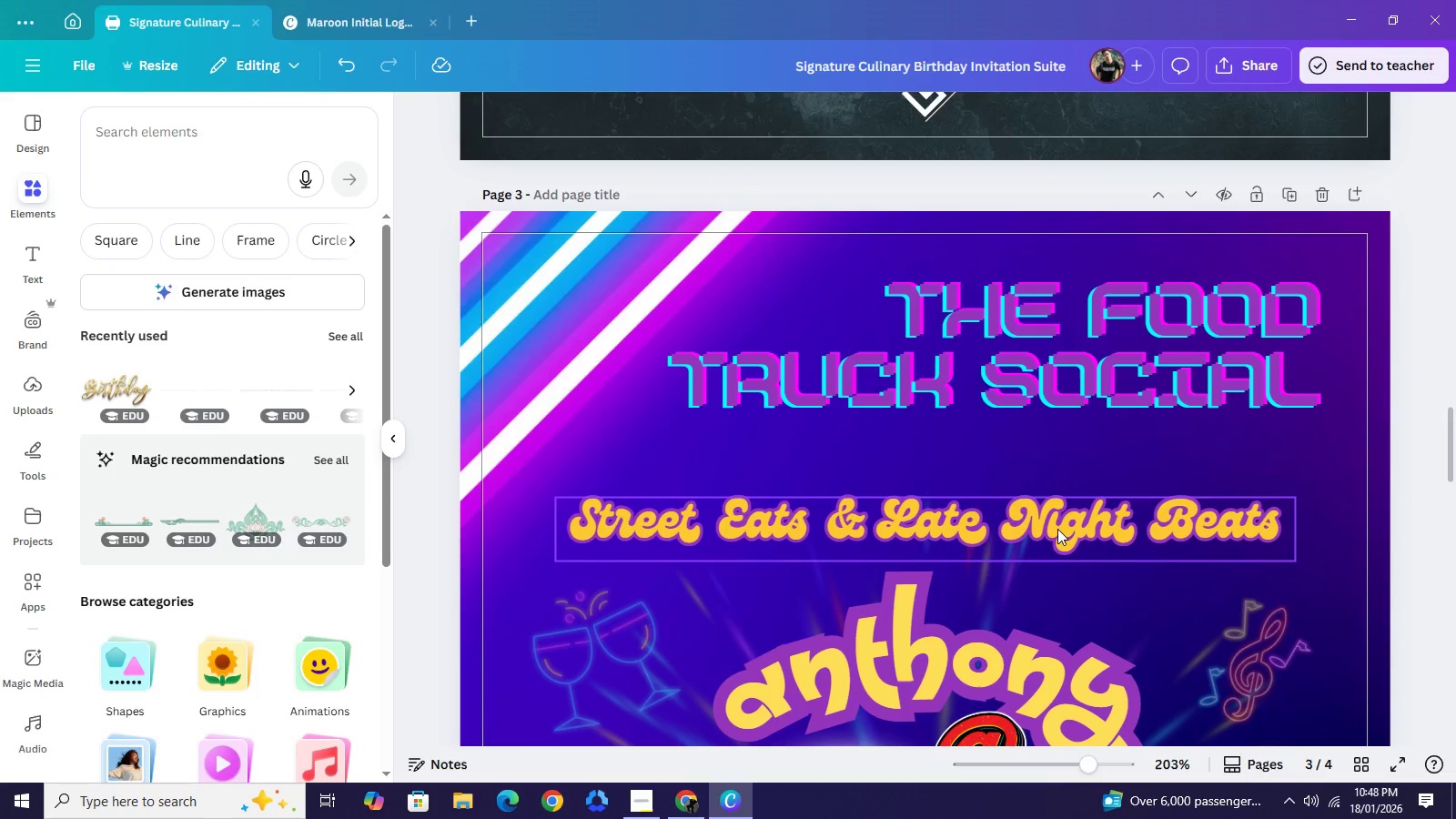 
left_click([1057, 529])
 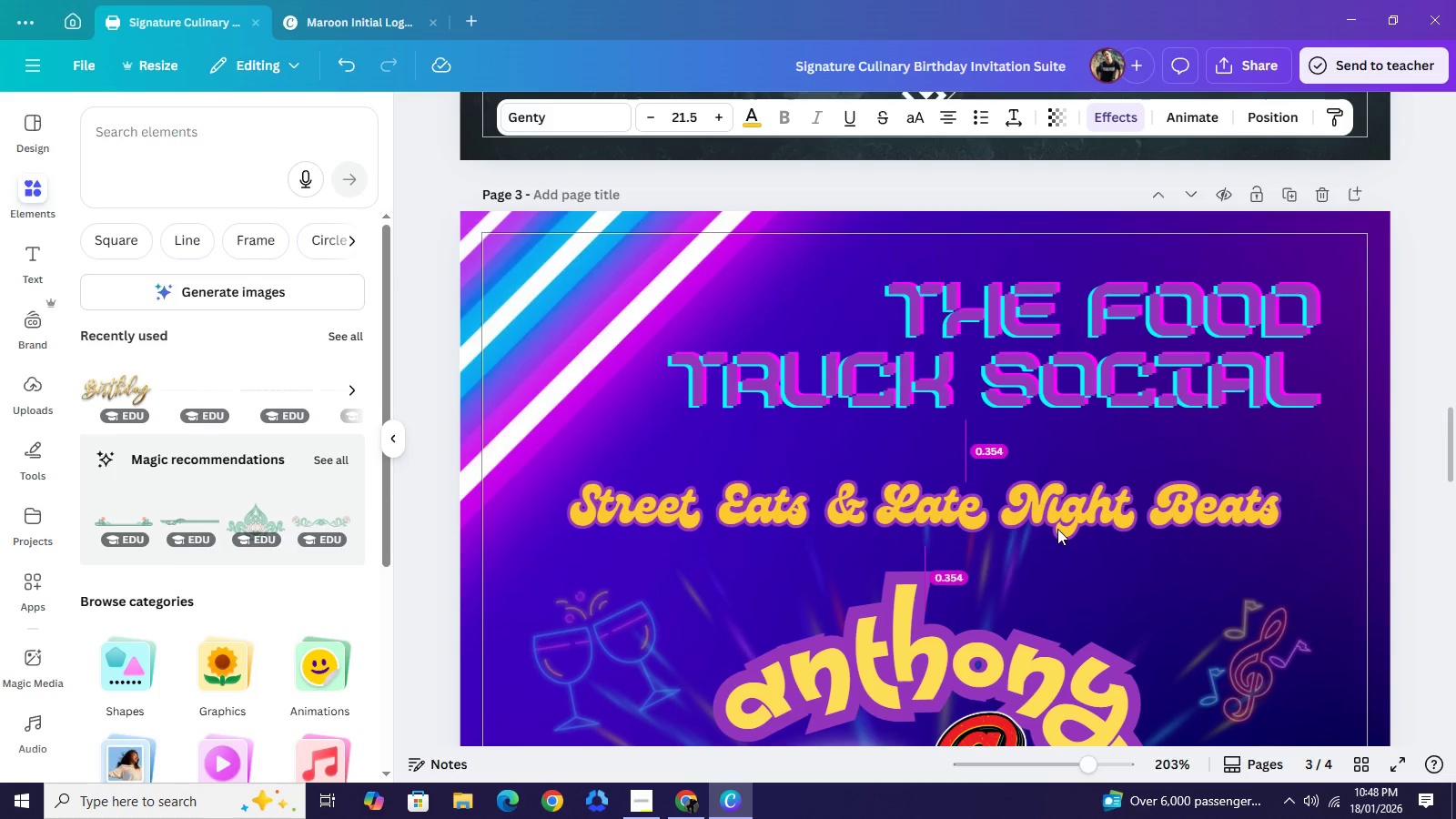 
key(ArrowUp)
 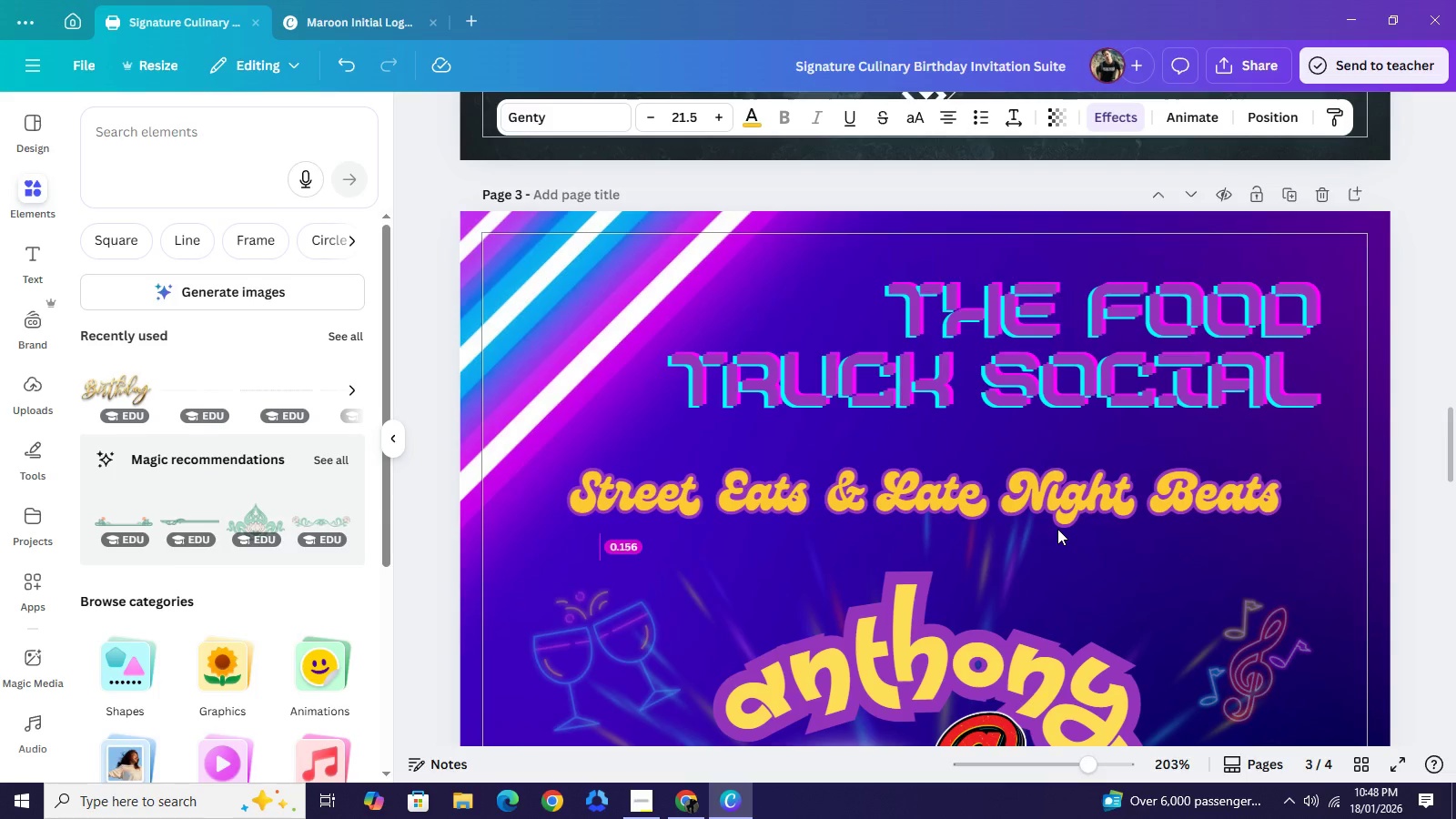 
key(ArrowUp)
 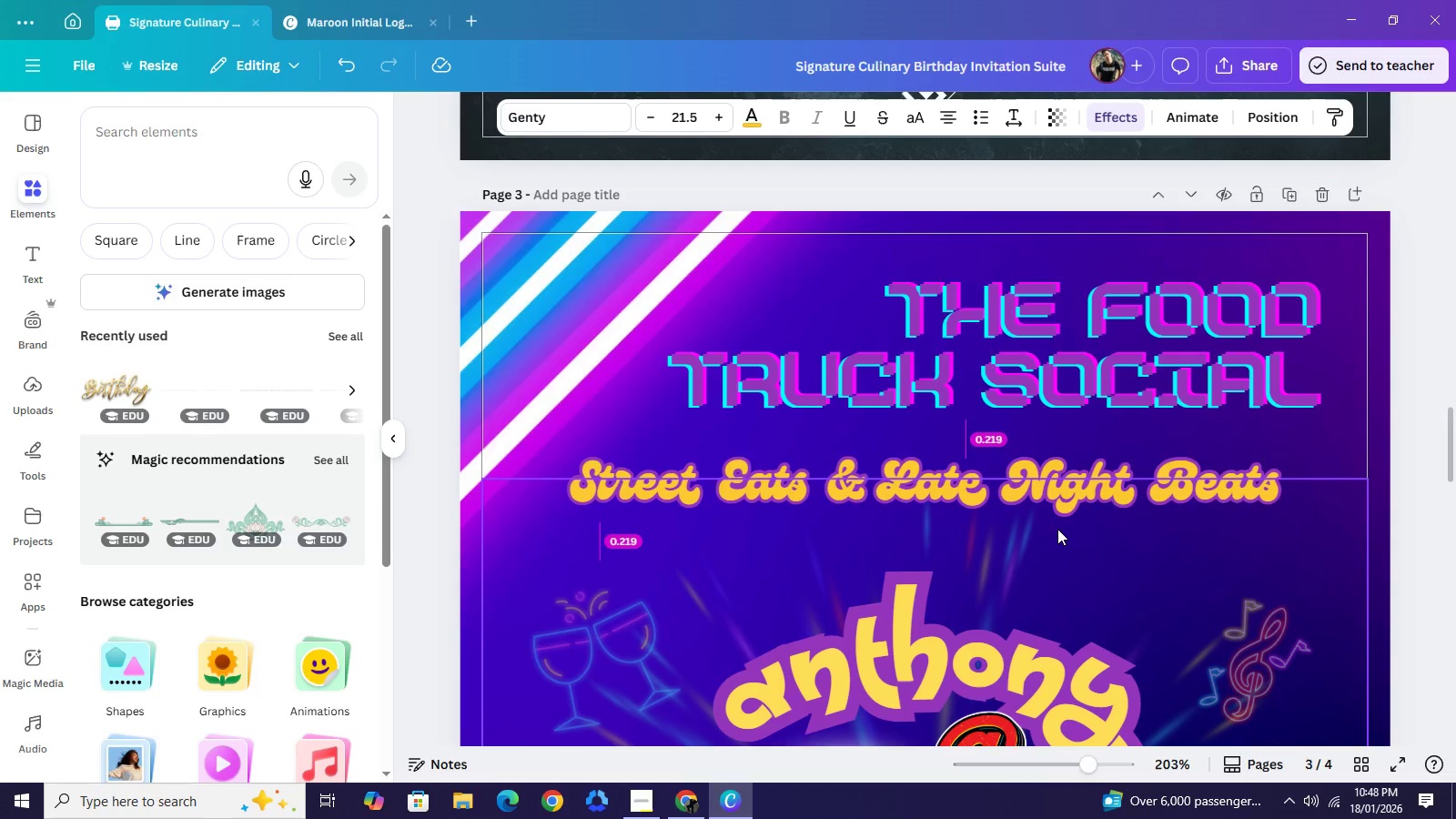 
key(ArrowUp)
 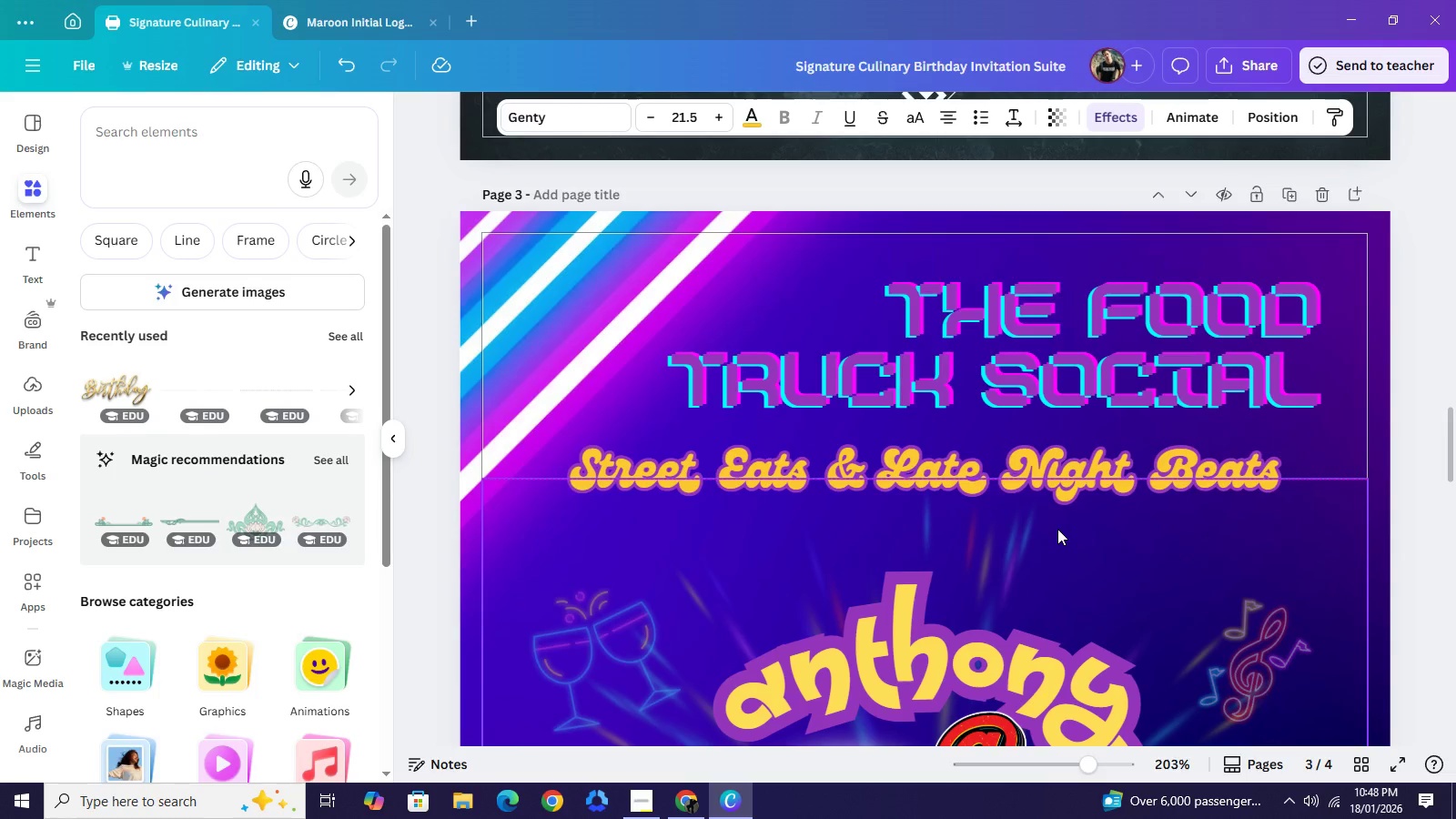 
key(ArrowUp)
 